 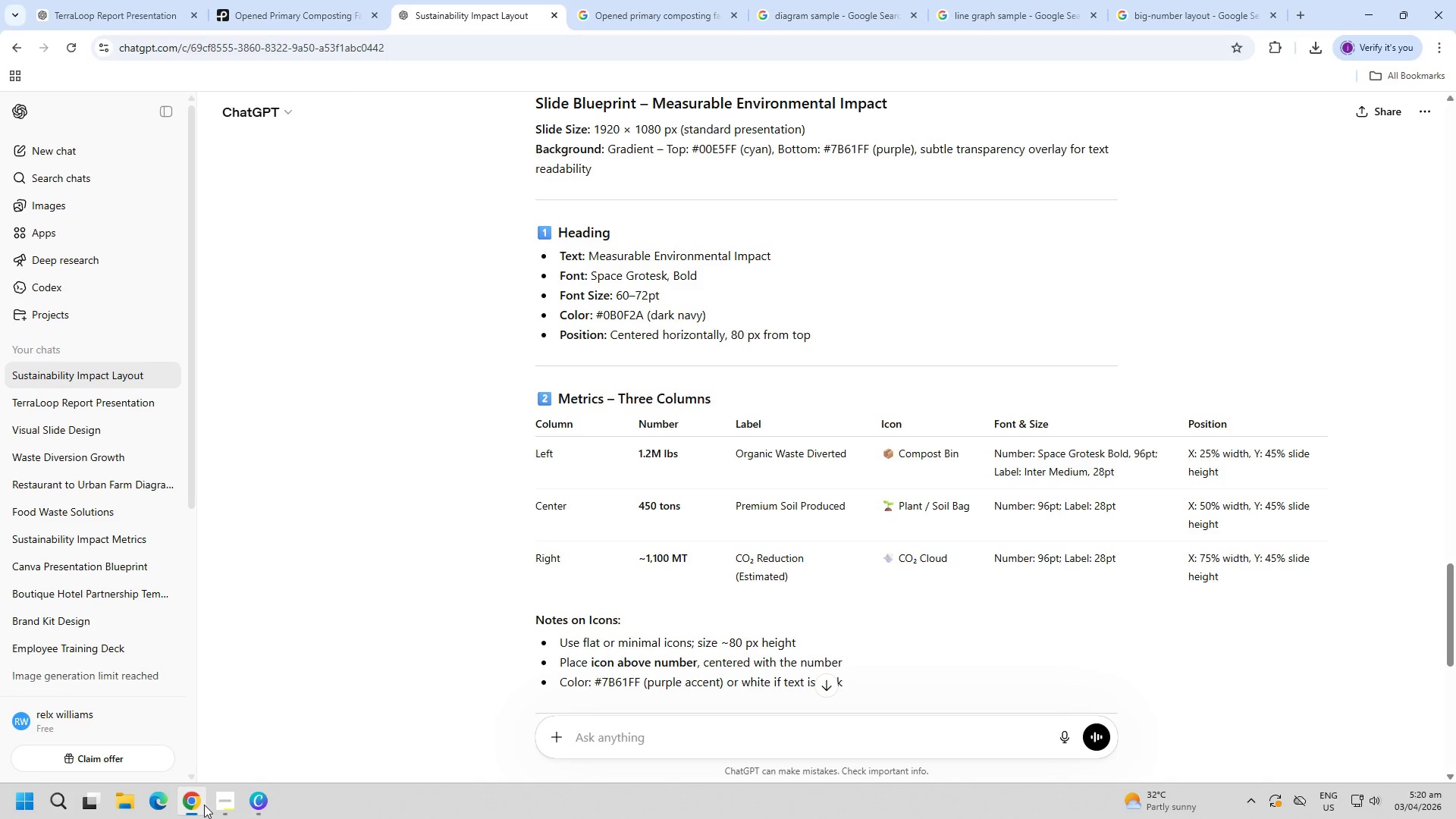 
left_click([105, 0])
 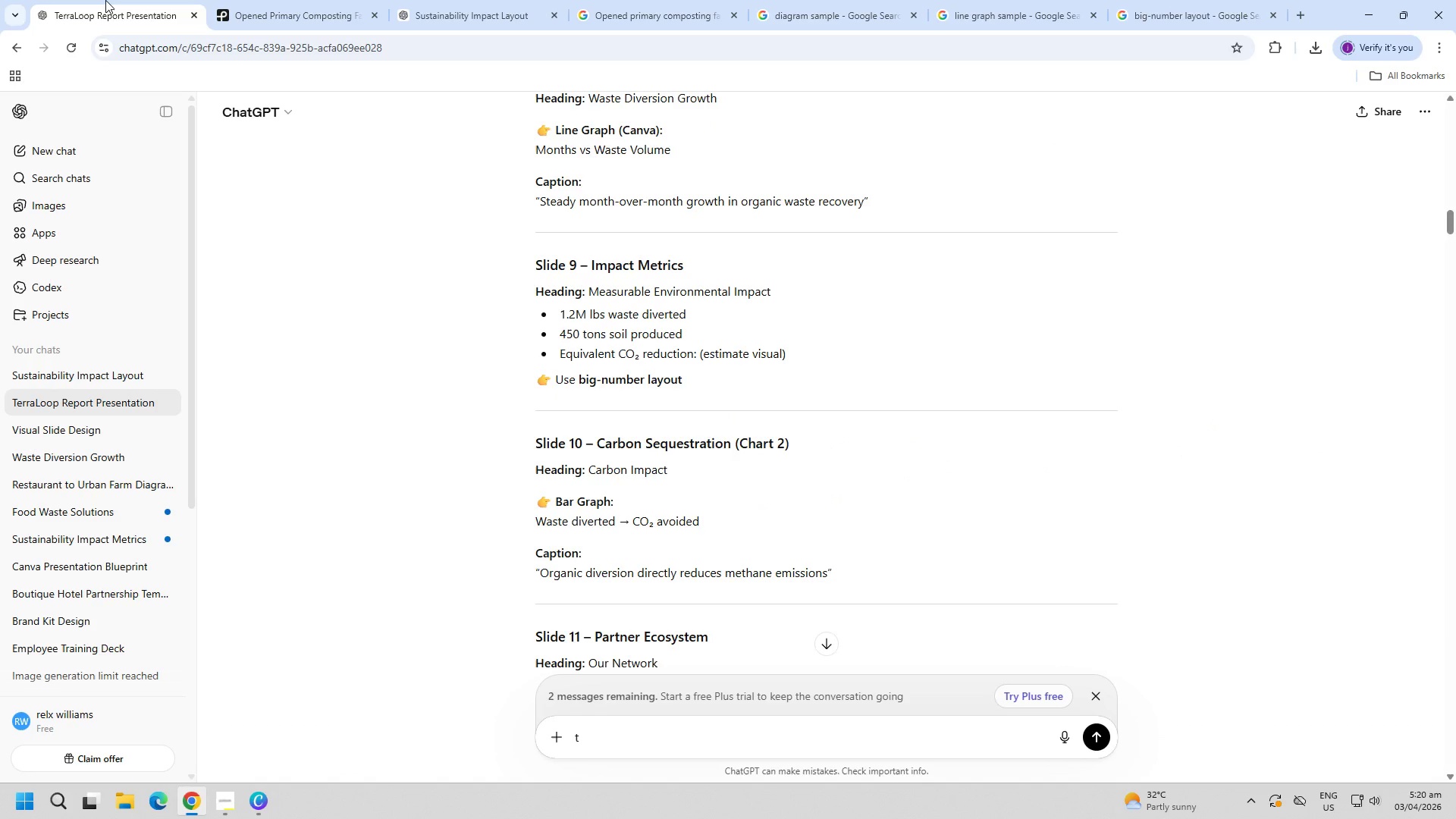 
key(Alt+AltLeft)
 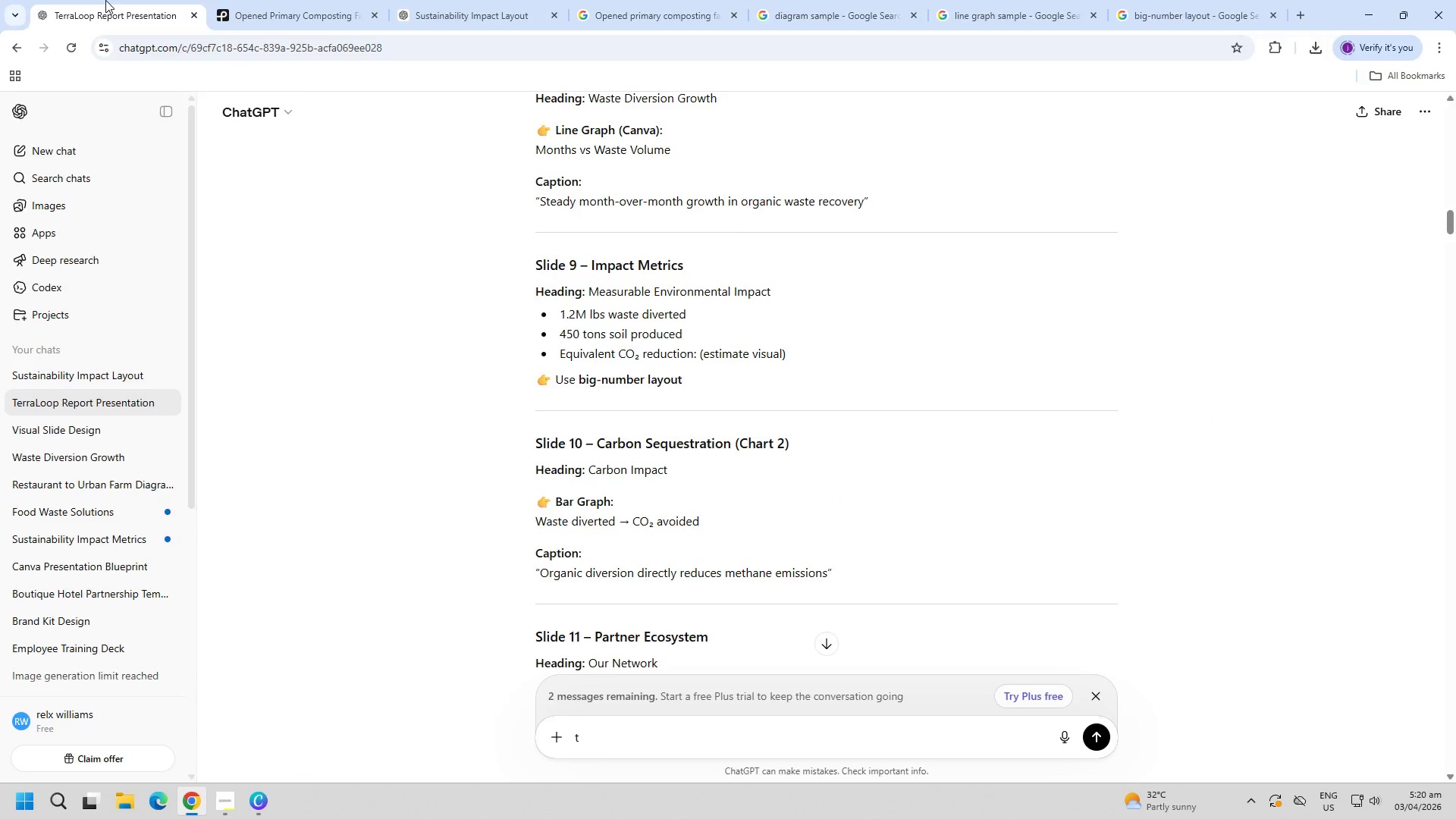 
key(Alt+Tab)
 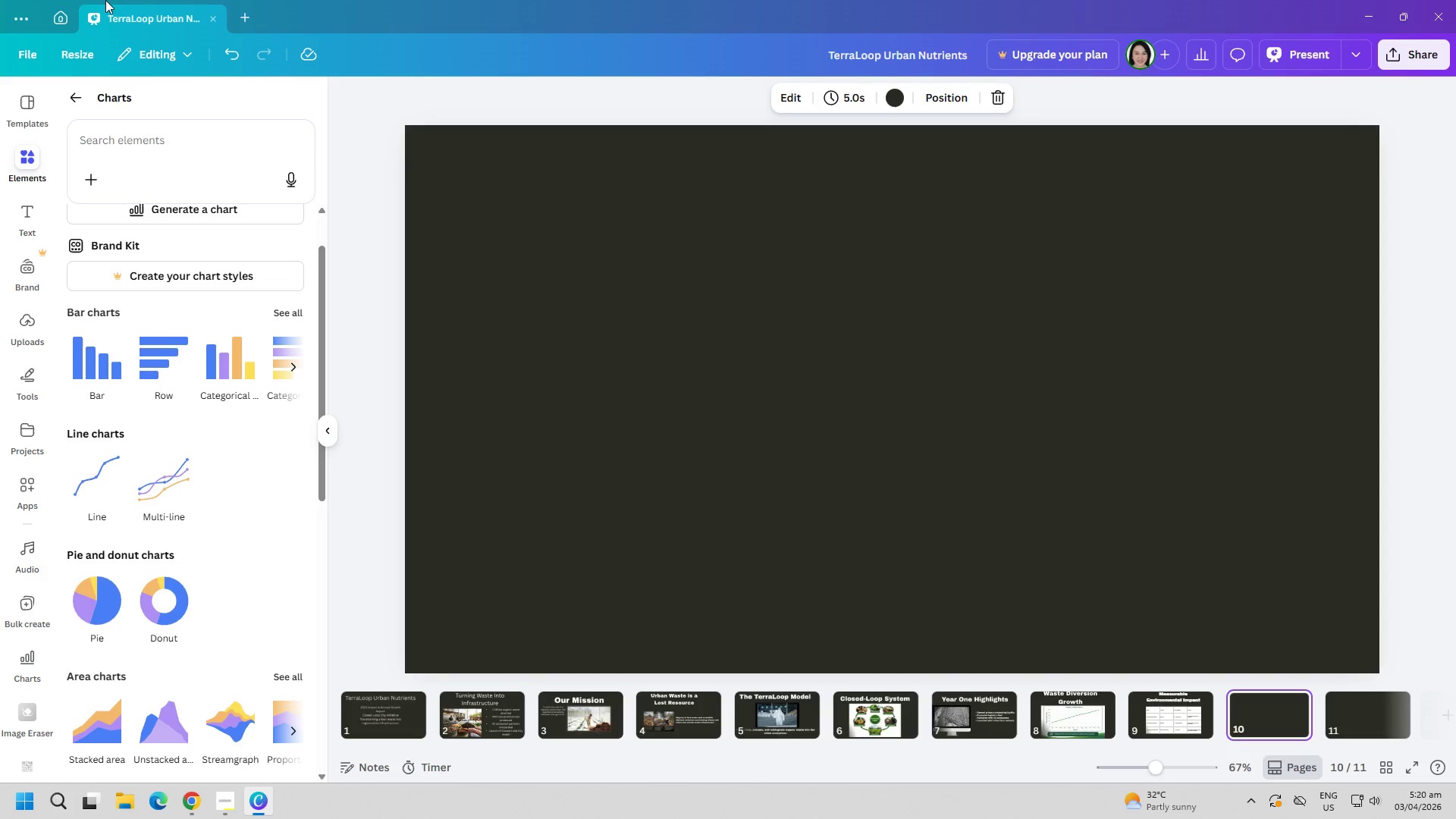 
key(Alt+AltLeft)
 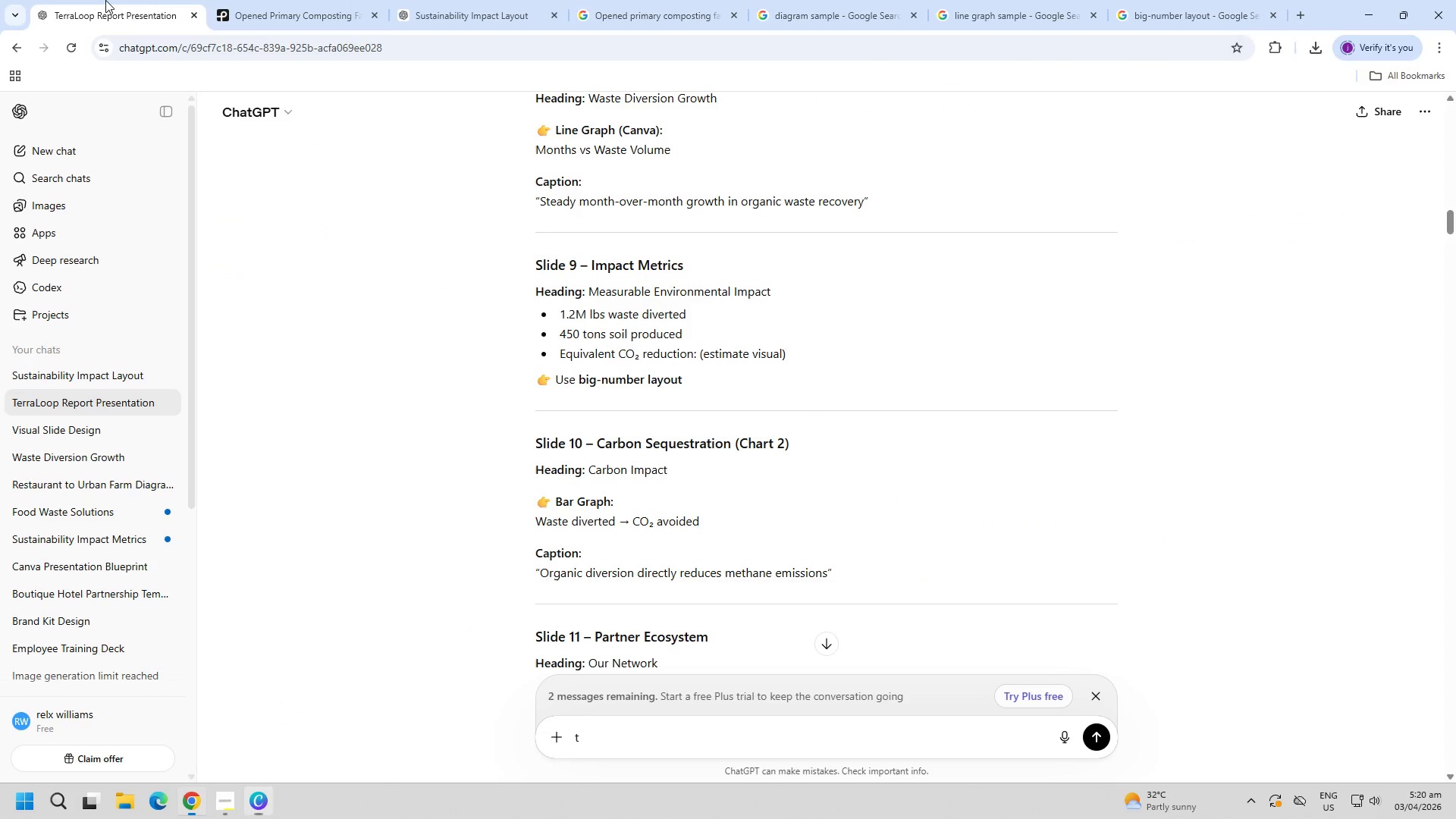 
key(Alt+Tab)
 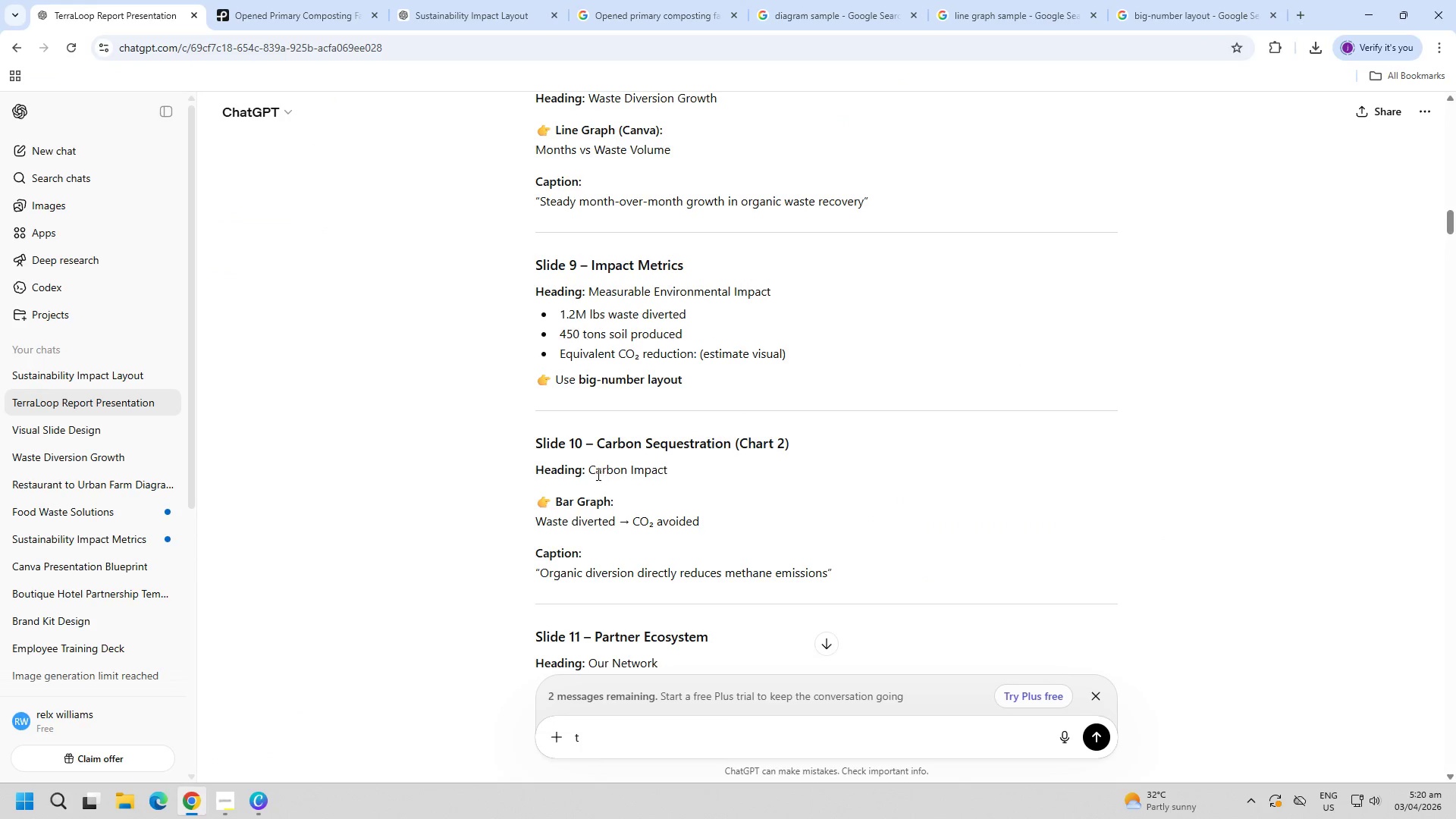 
left_click_drag(start_coordinate=[588, 472], to_coordinate=[670, 475])
 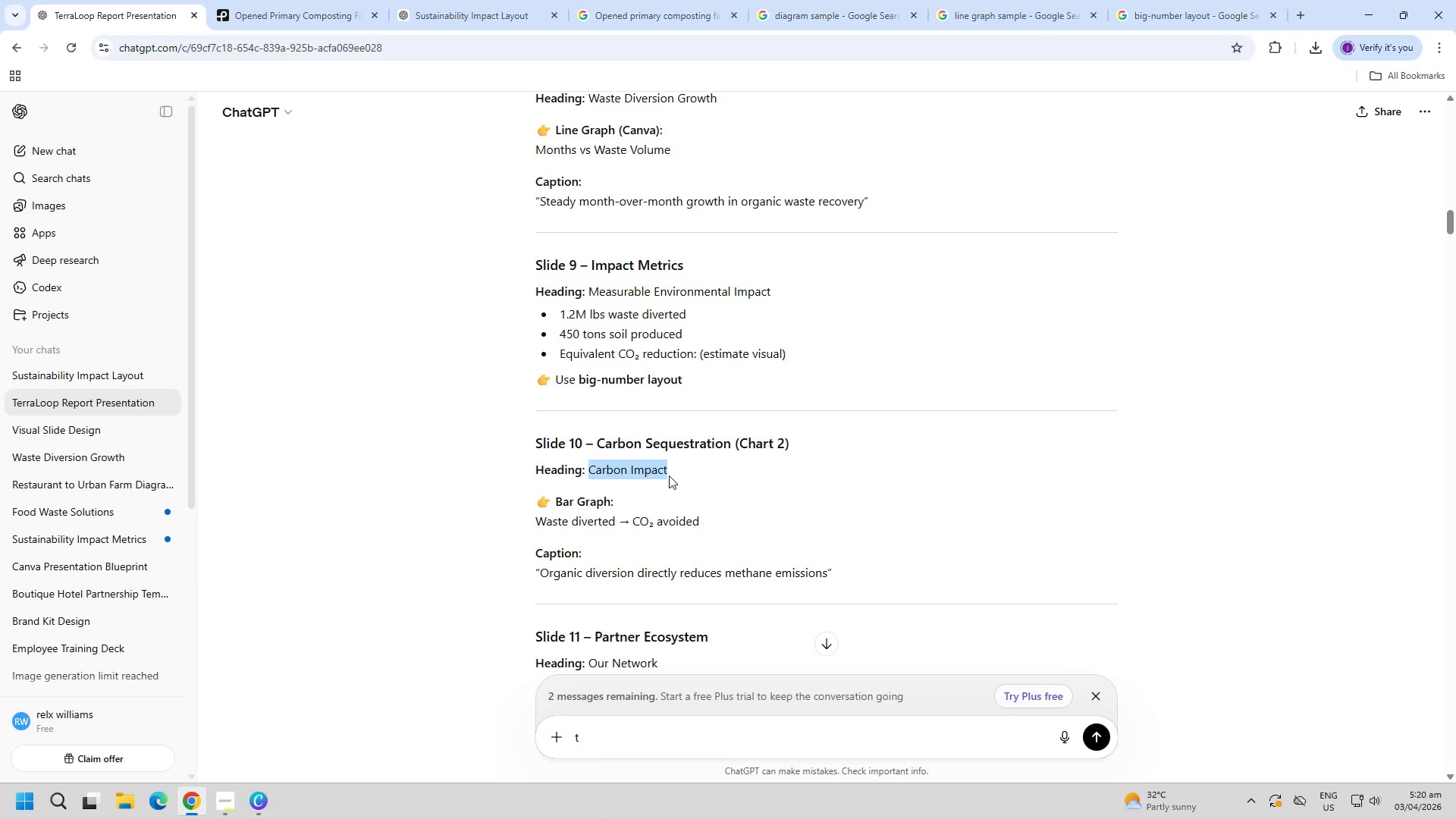 
key(Control+C)
 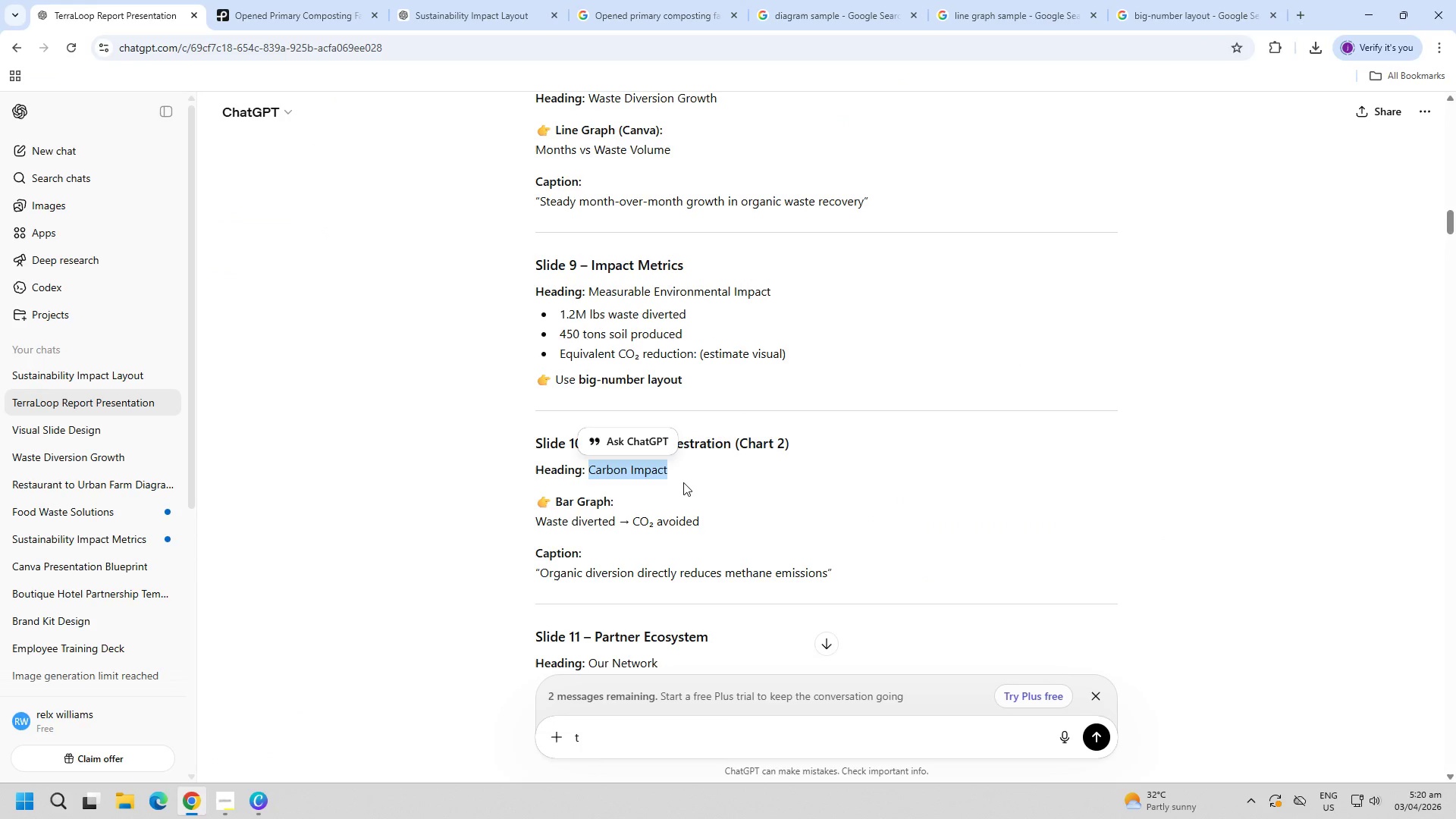 
key(Control+C)
 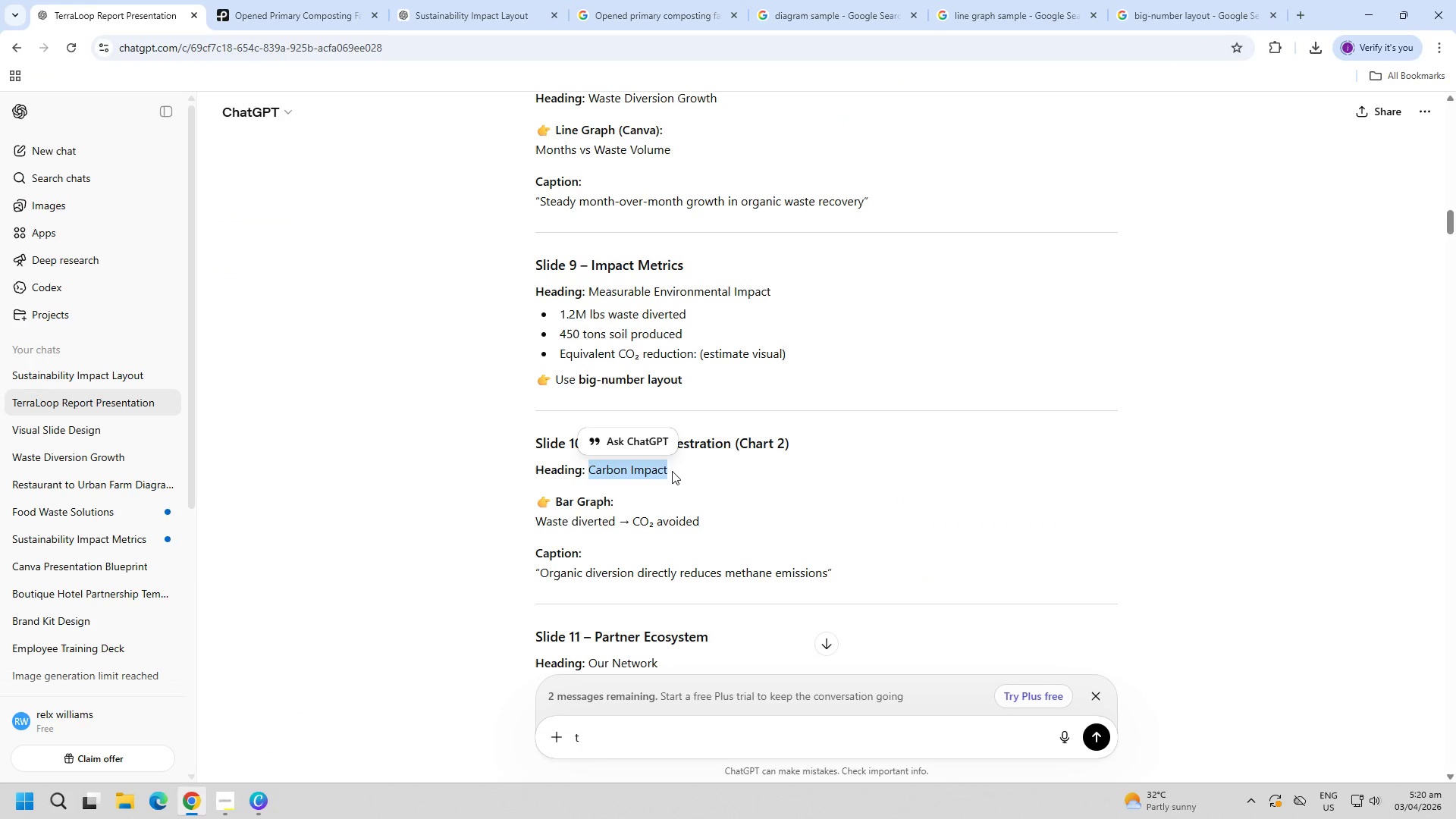 
key(Control+C)
 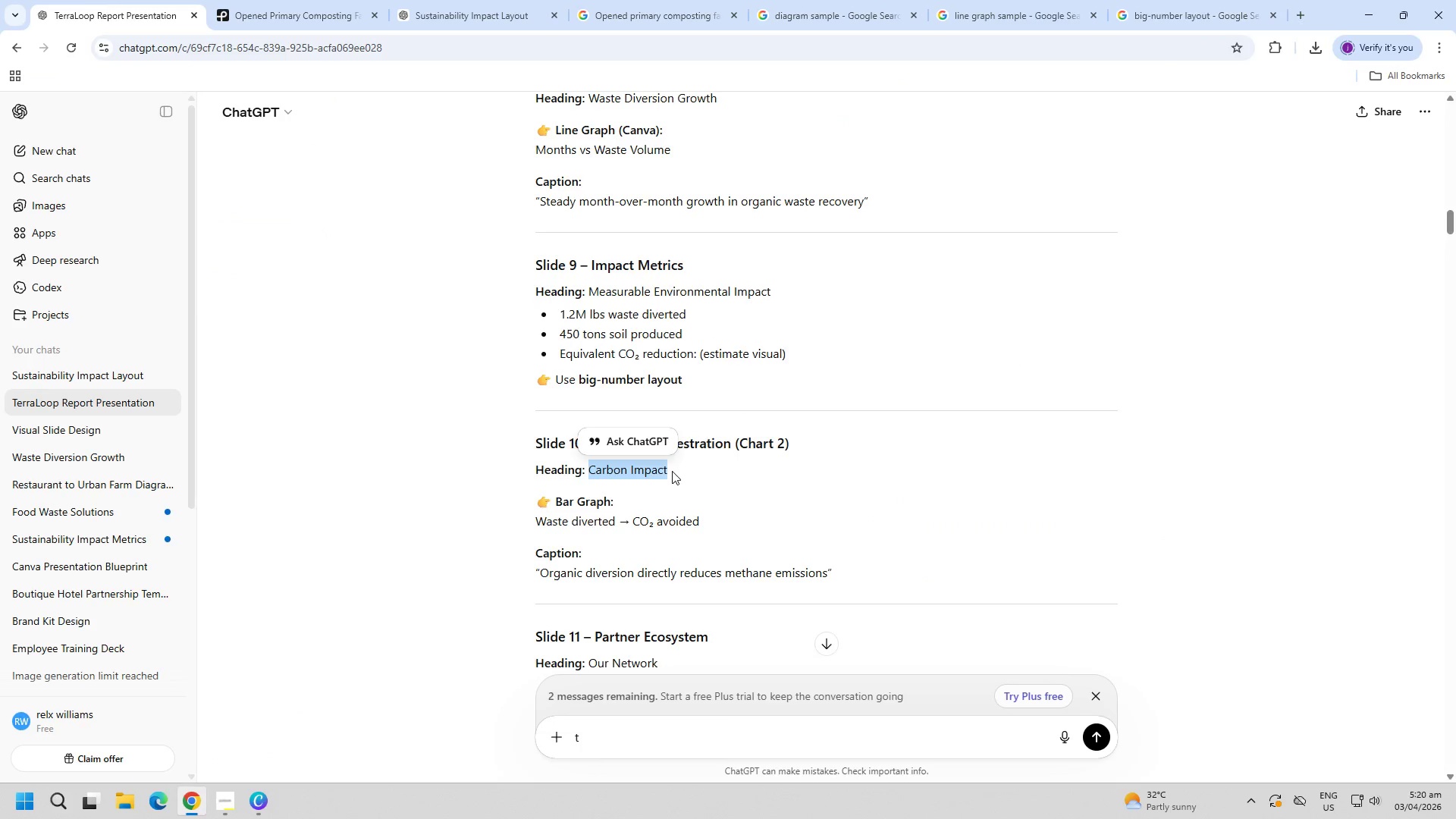 
key(Alt+AltLeft)
 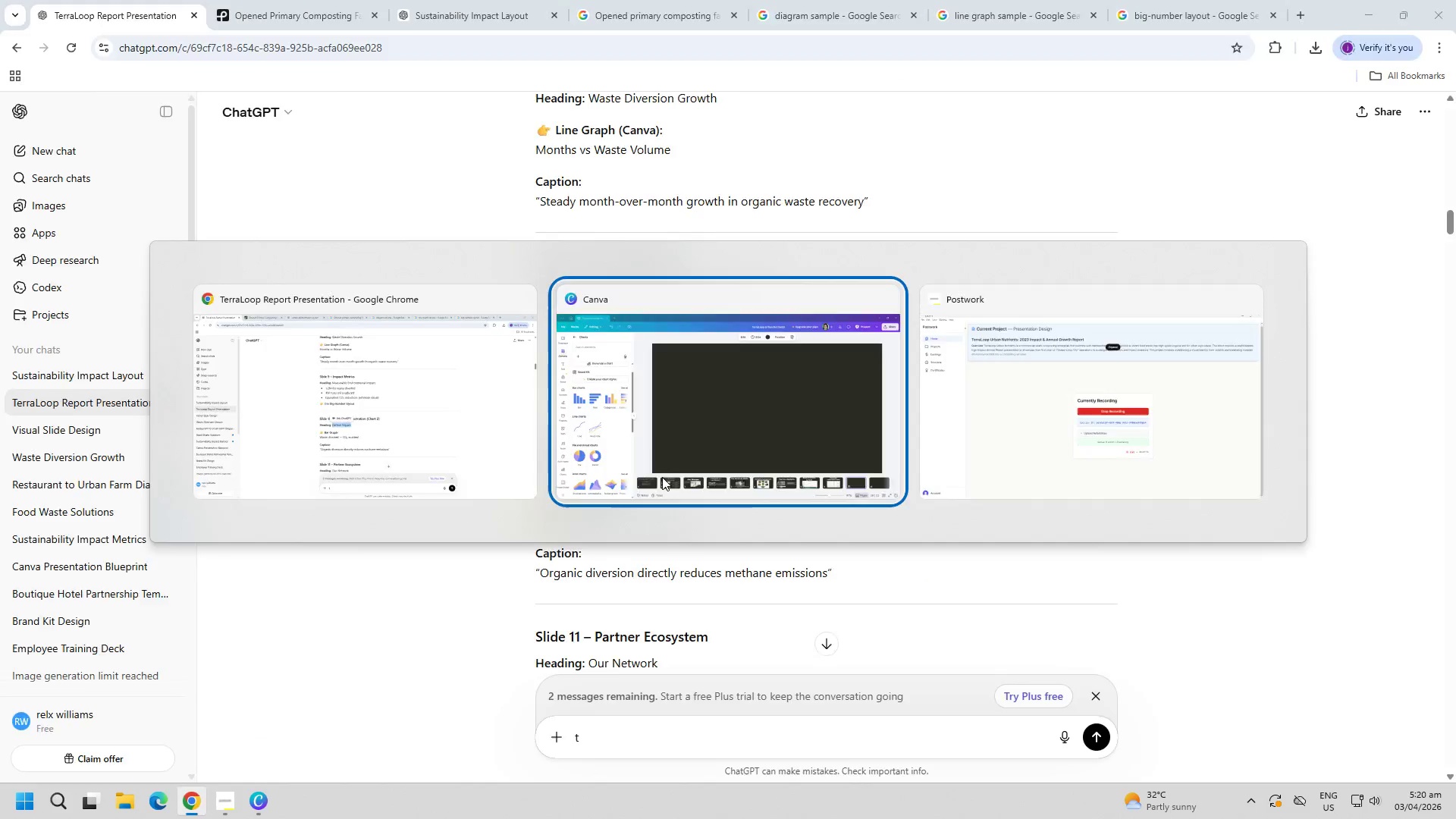 
key(Alt+Tab)
 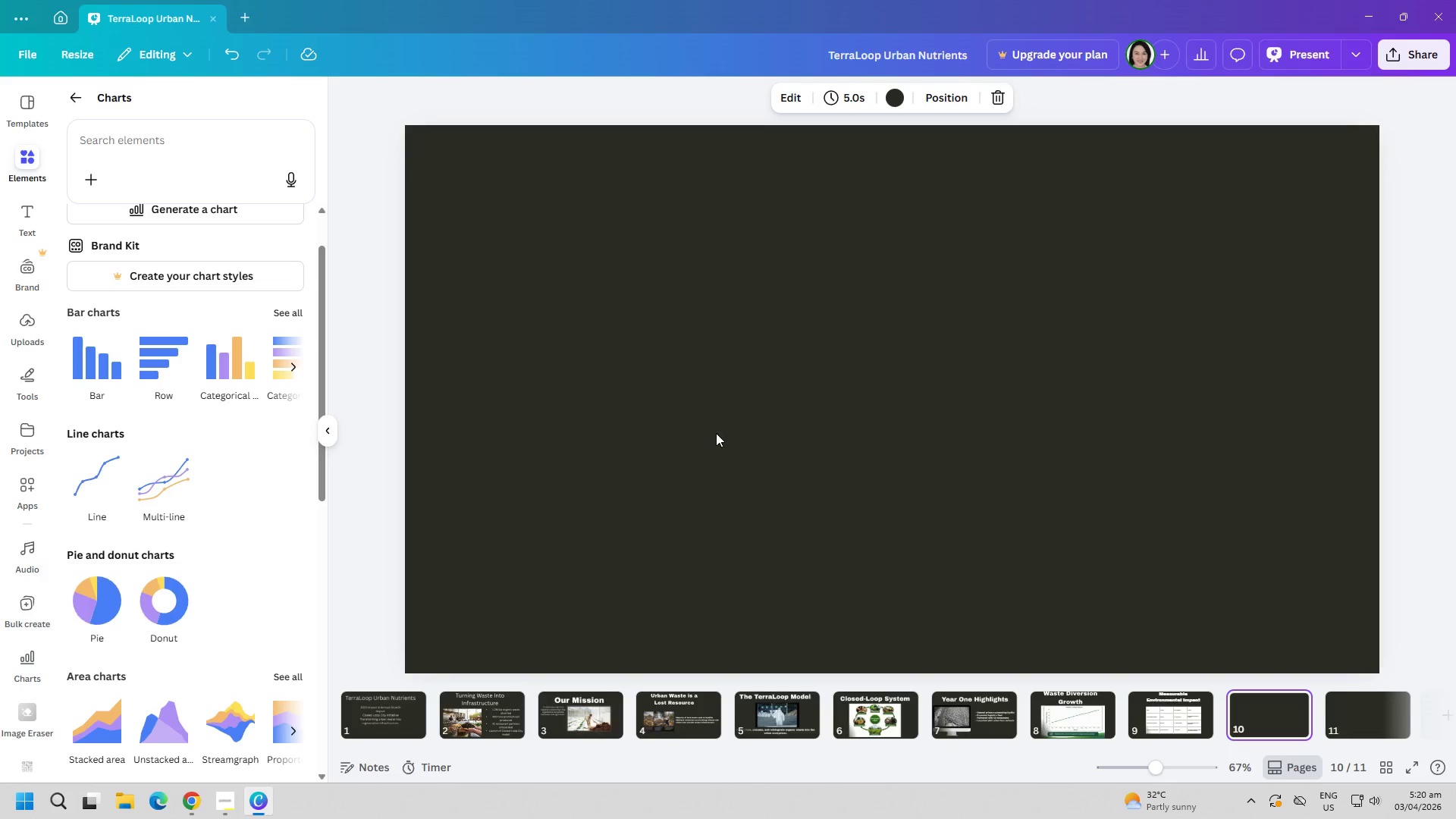 
left_click([717, 431])
 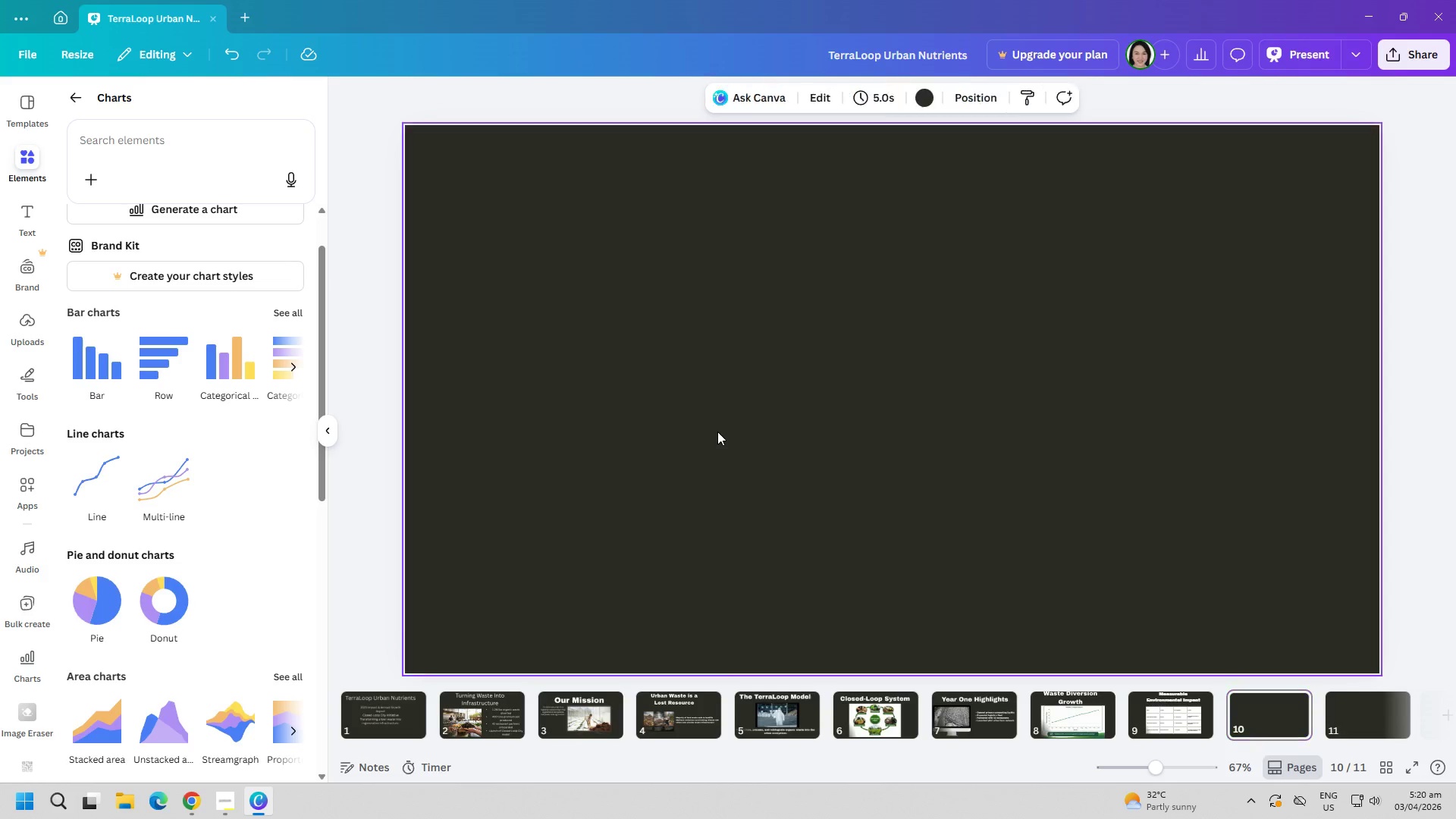 
key(Control+ControlLeft)
 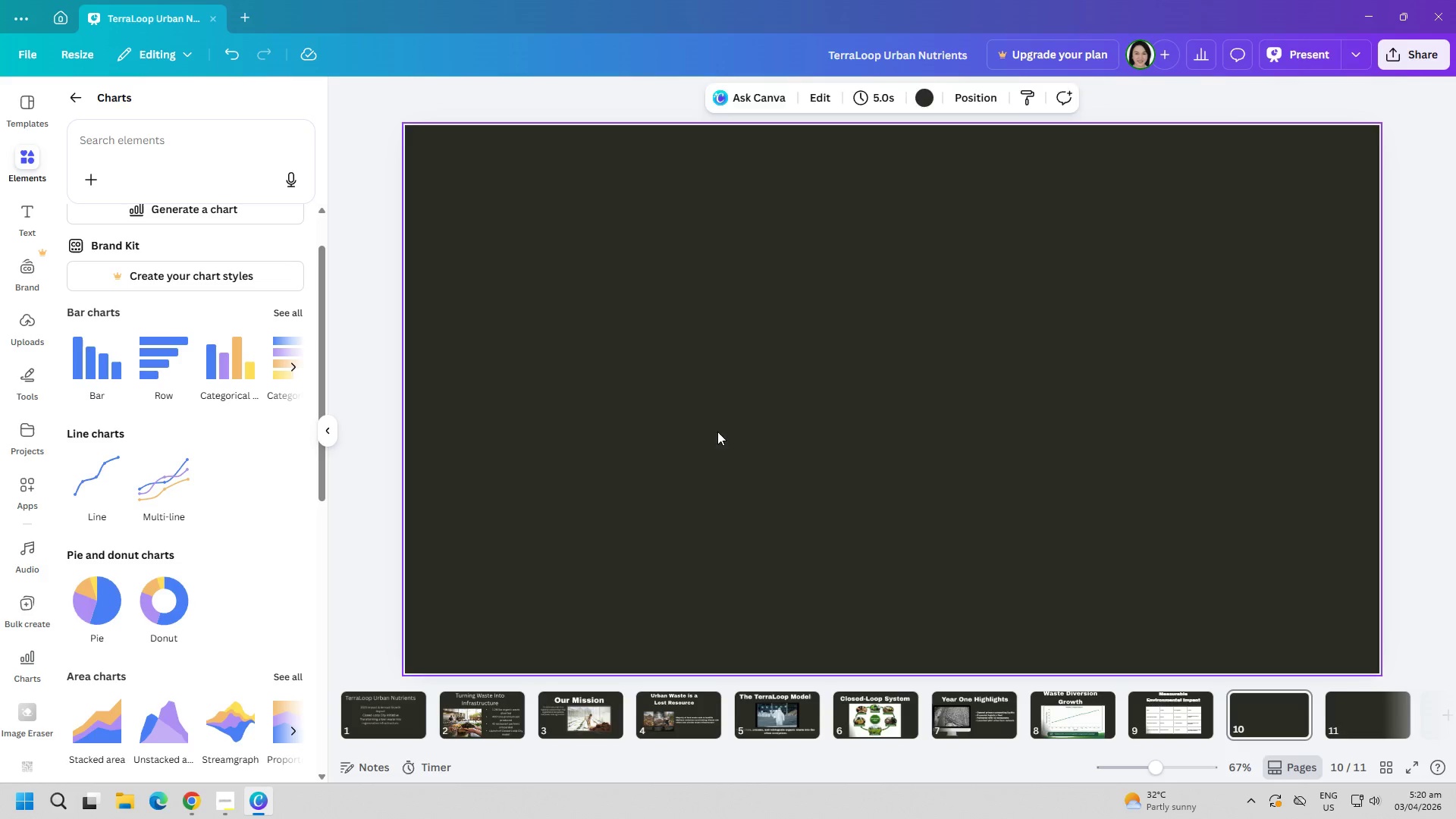 
key(Control+V)
 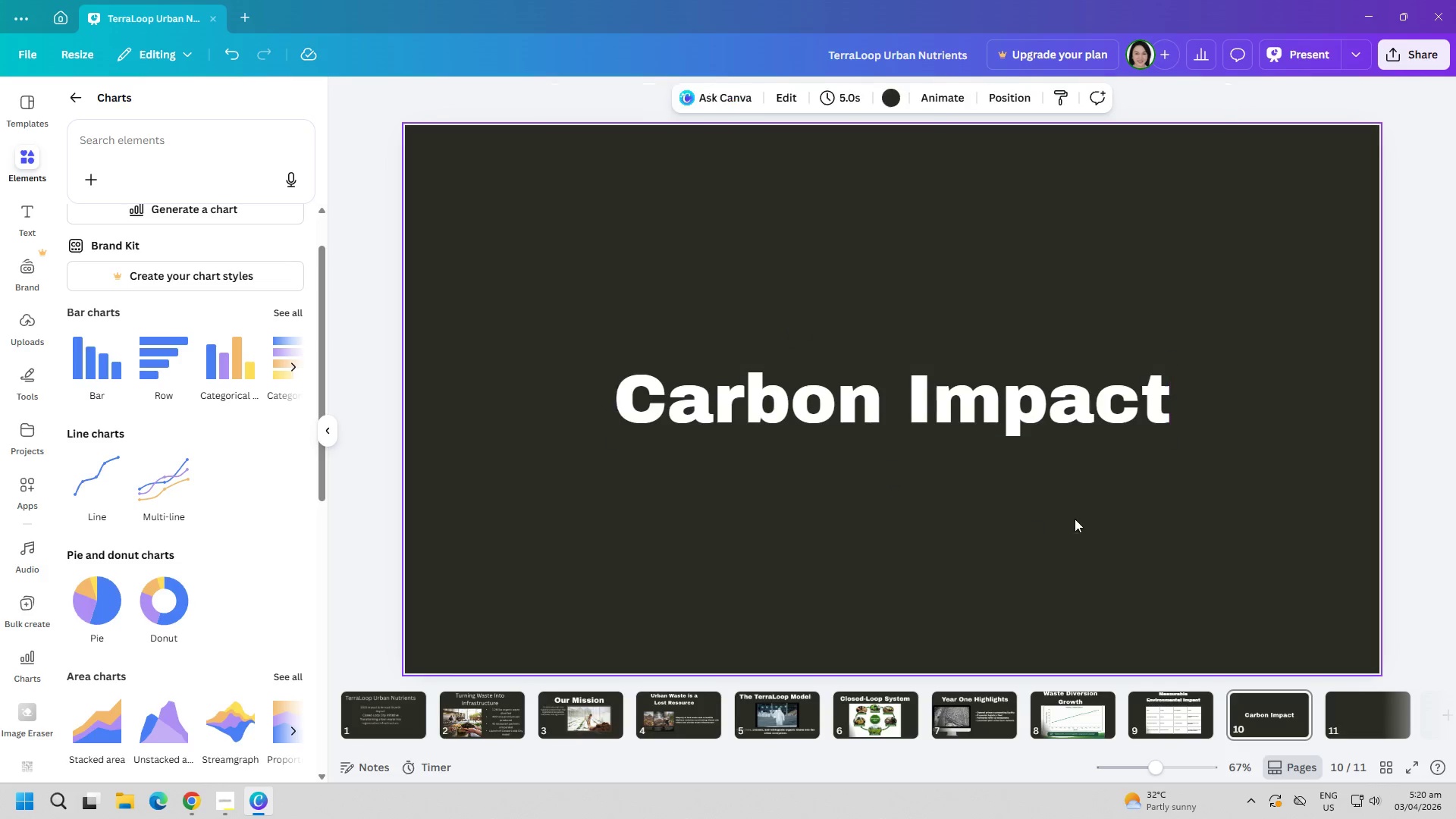 
double_click([964, 410])
 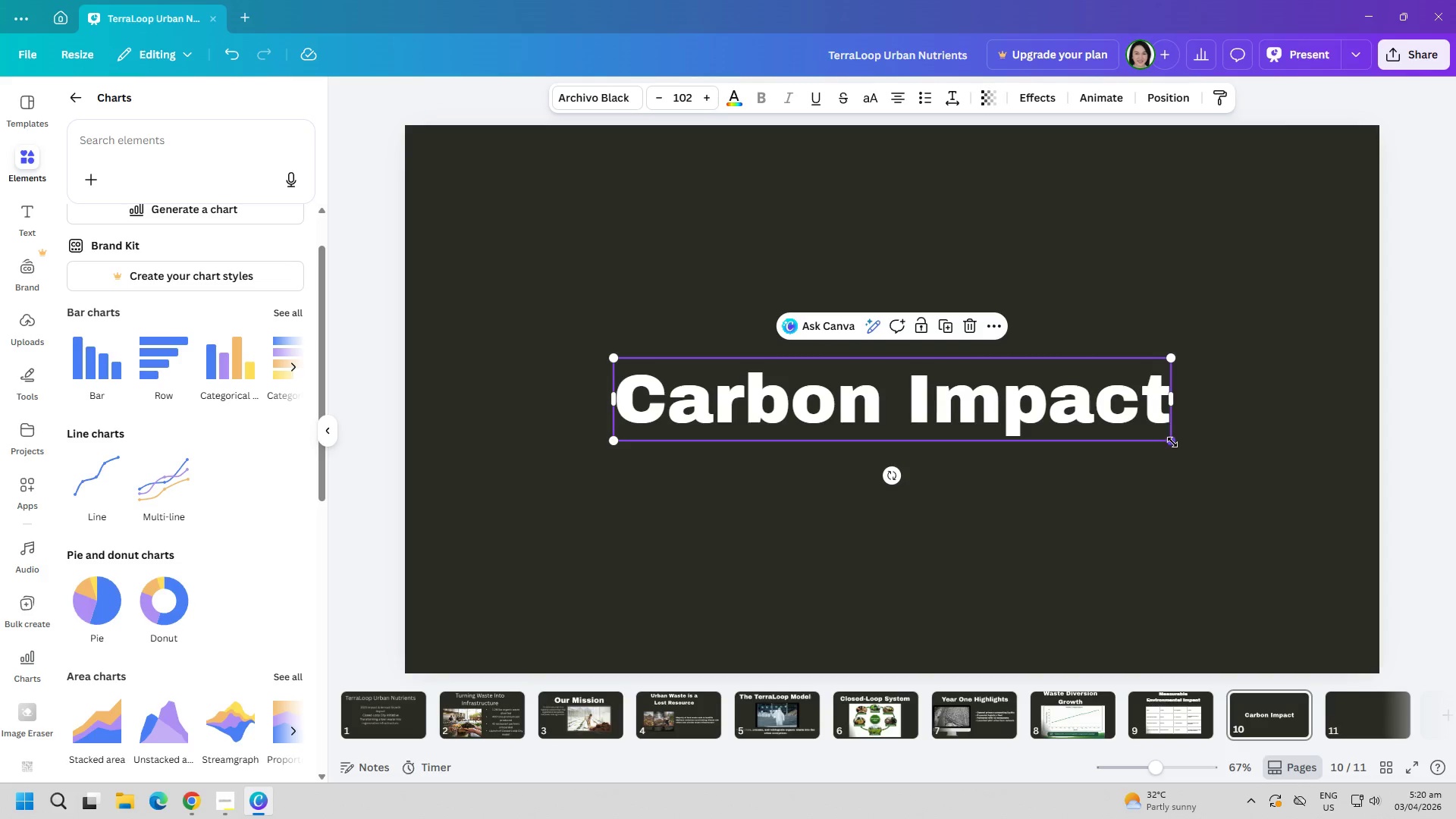 
left_click_drag(start_coordinate=[1172, 440], to_coordinate=[1272, 544])
 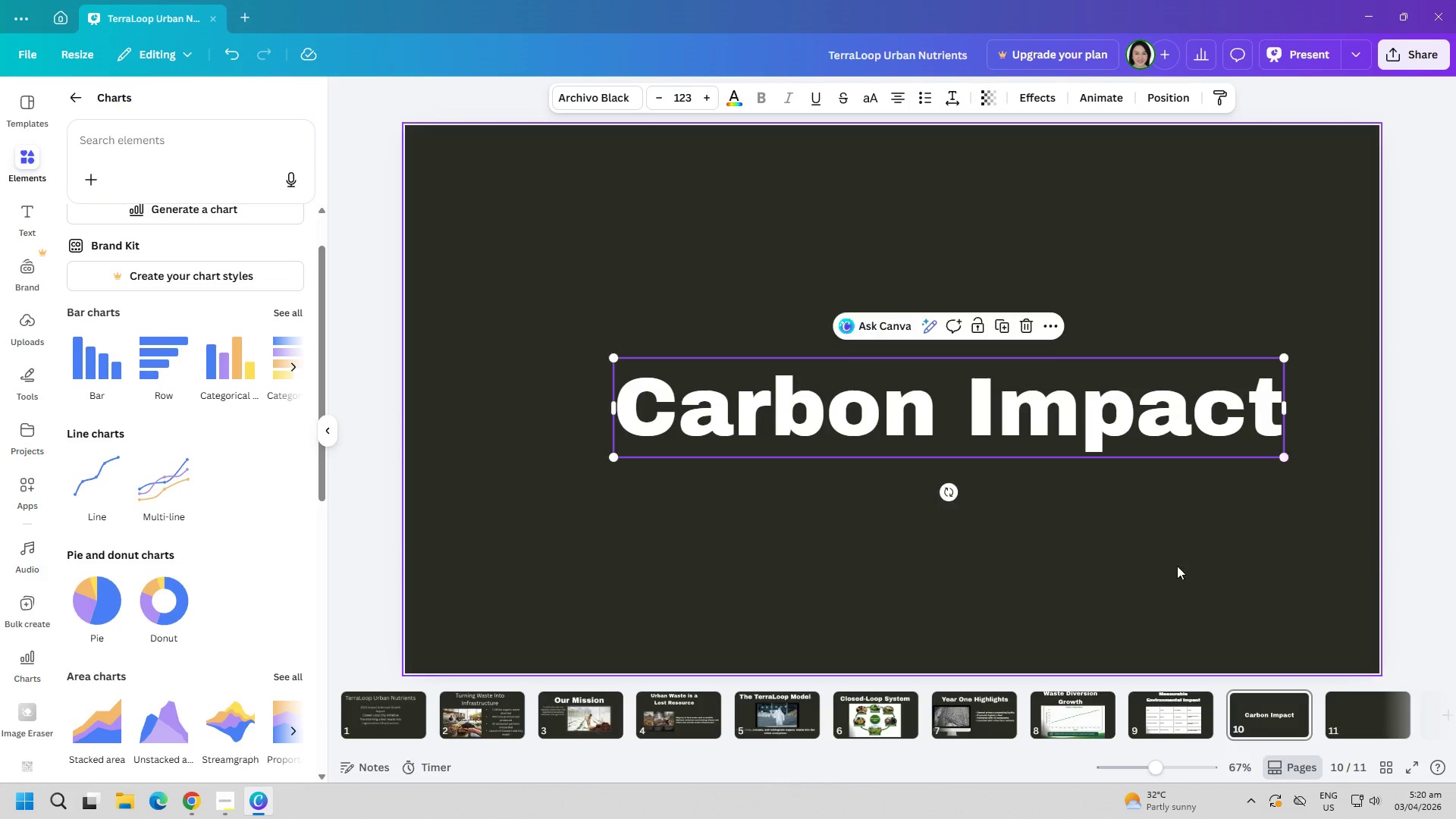 
left_click([1177, 566])
 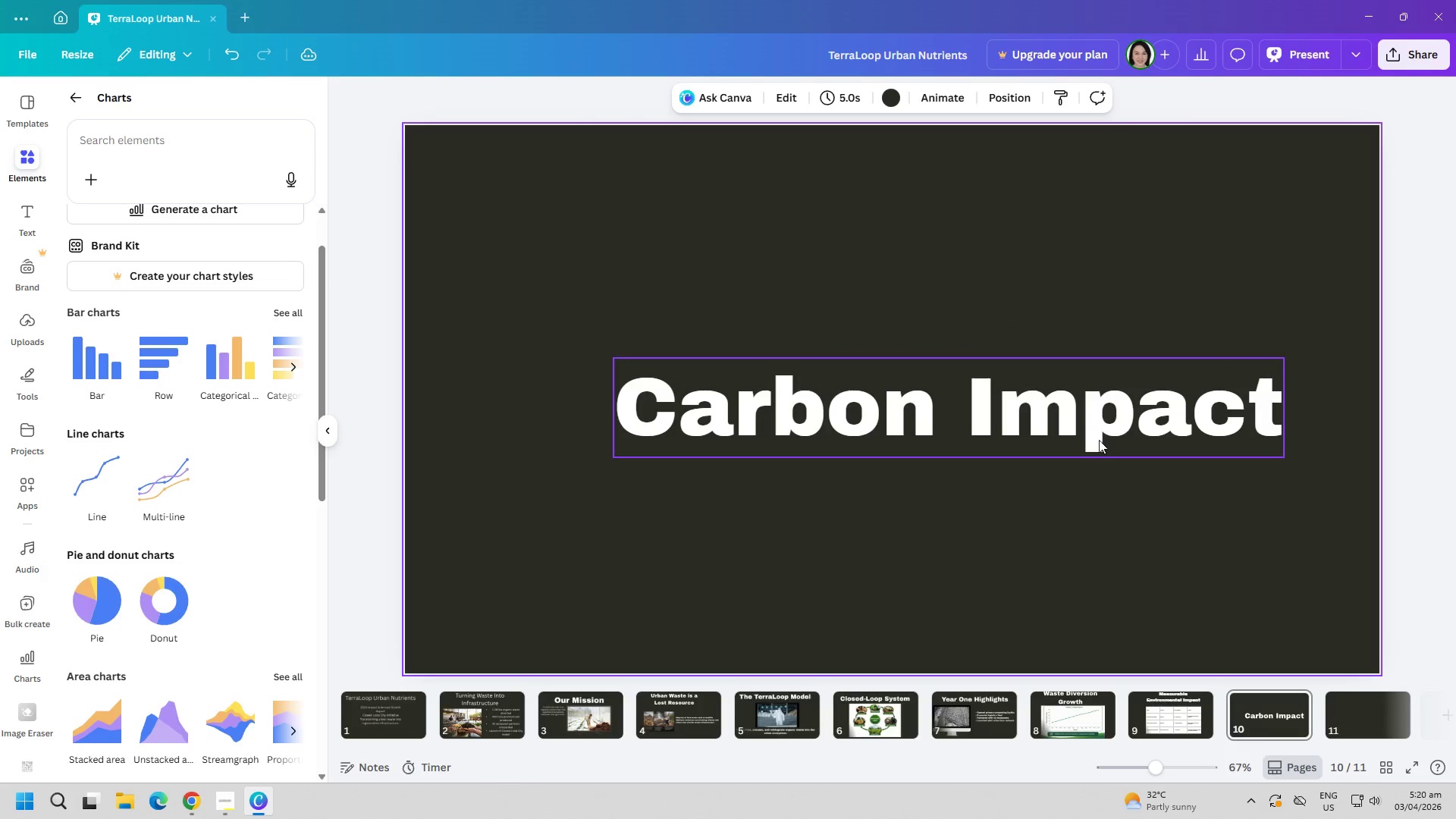 
left_click_drag(start_coordinate=[1088, 426], to_coordinate=[1021, 253])
 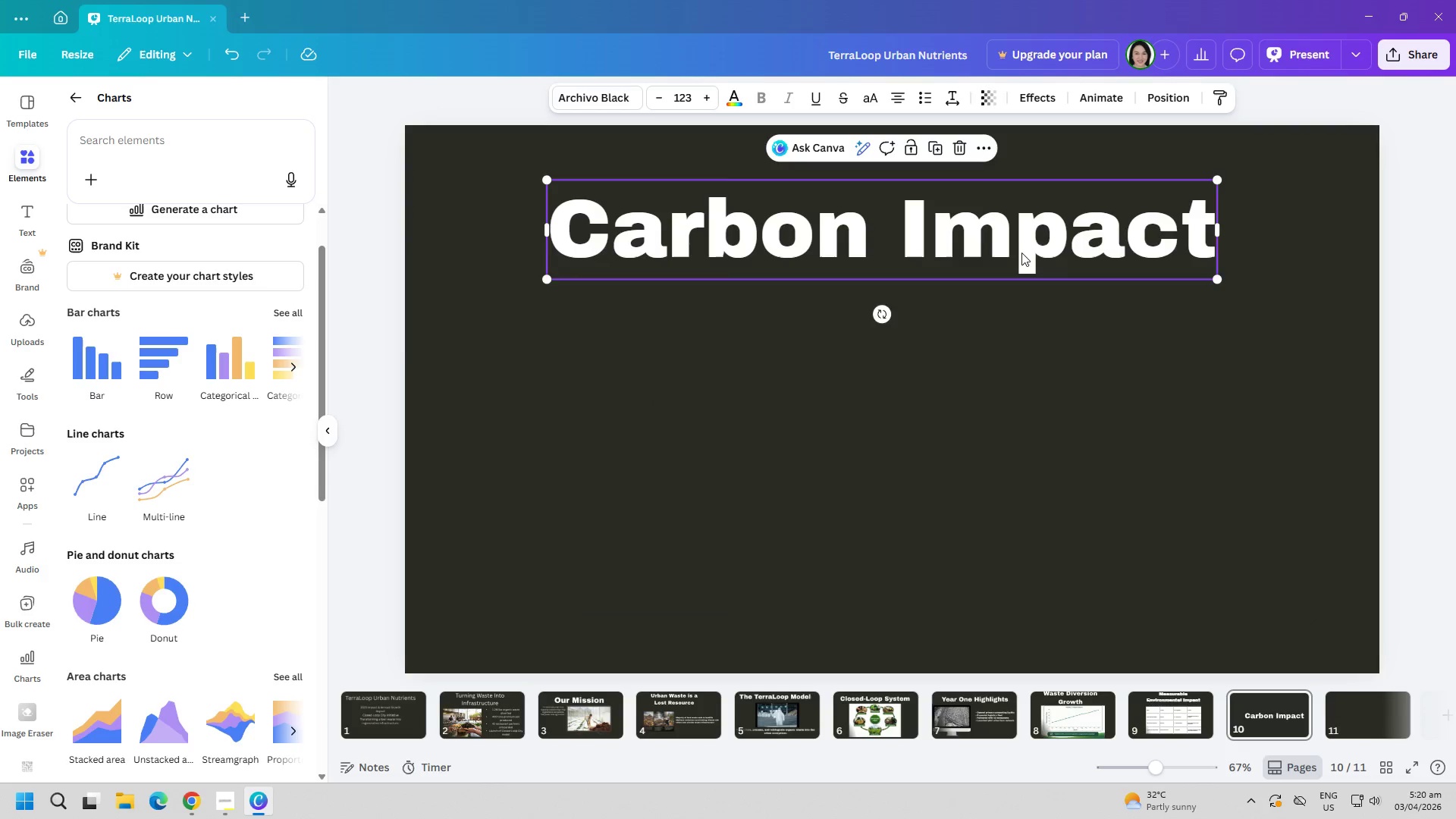 
key(Alt+AltLeft)
 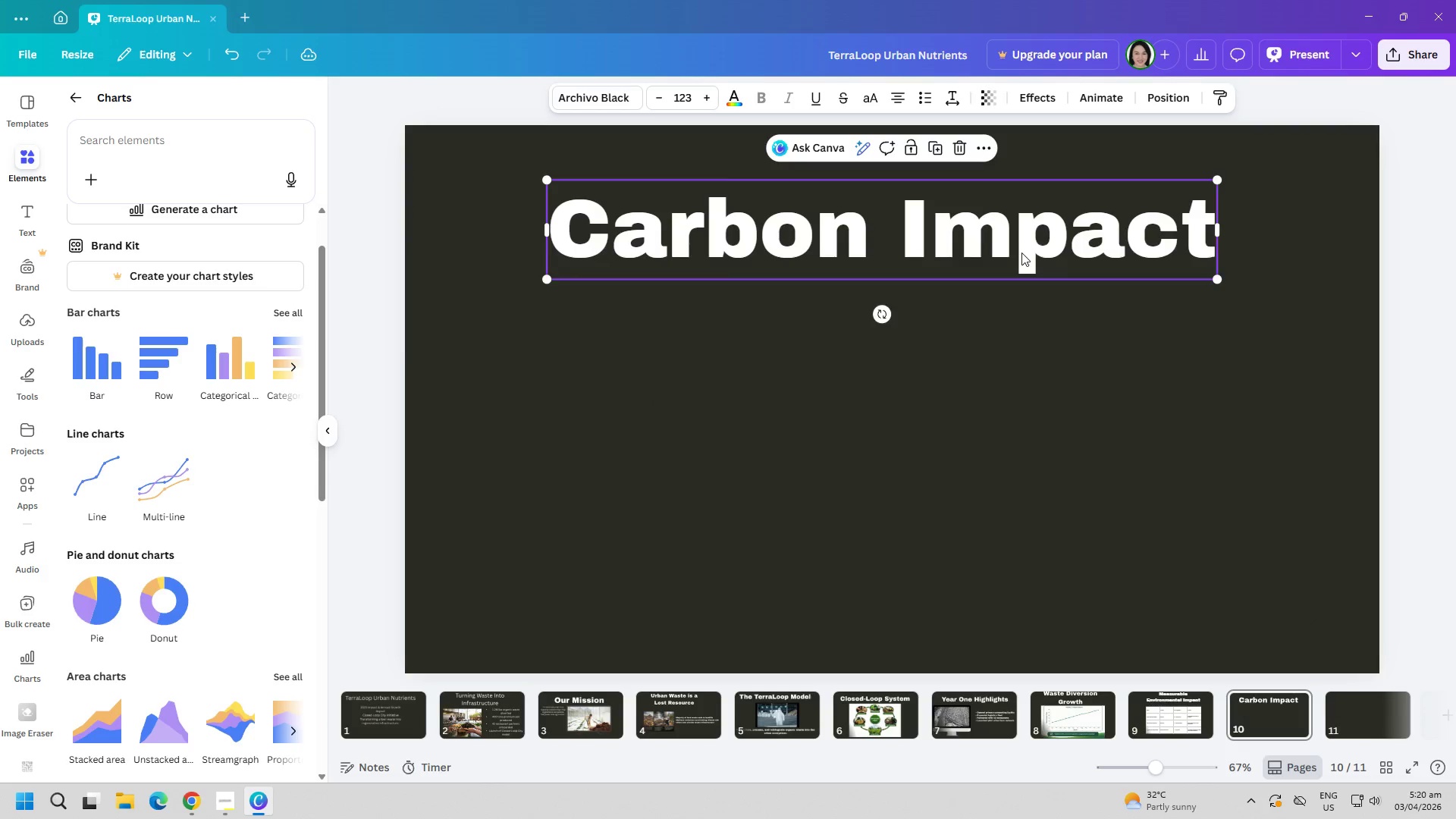 
key(Alt+Tab)
 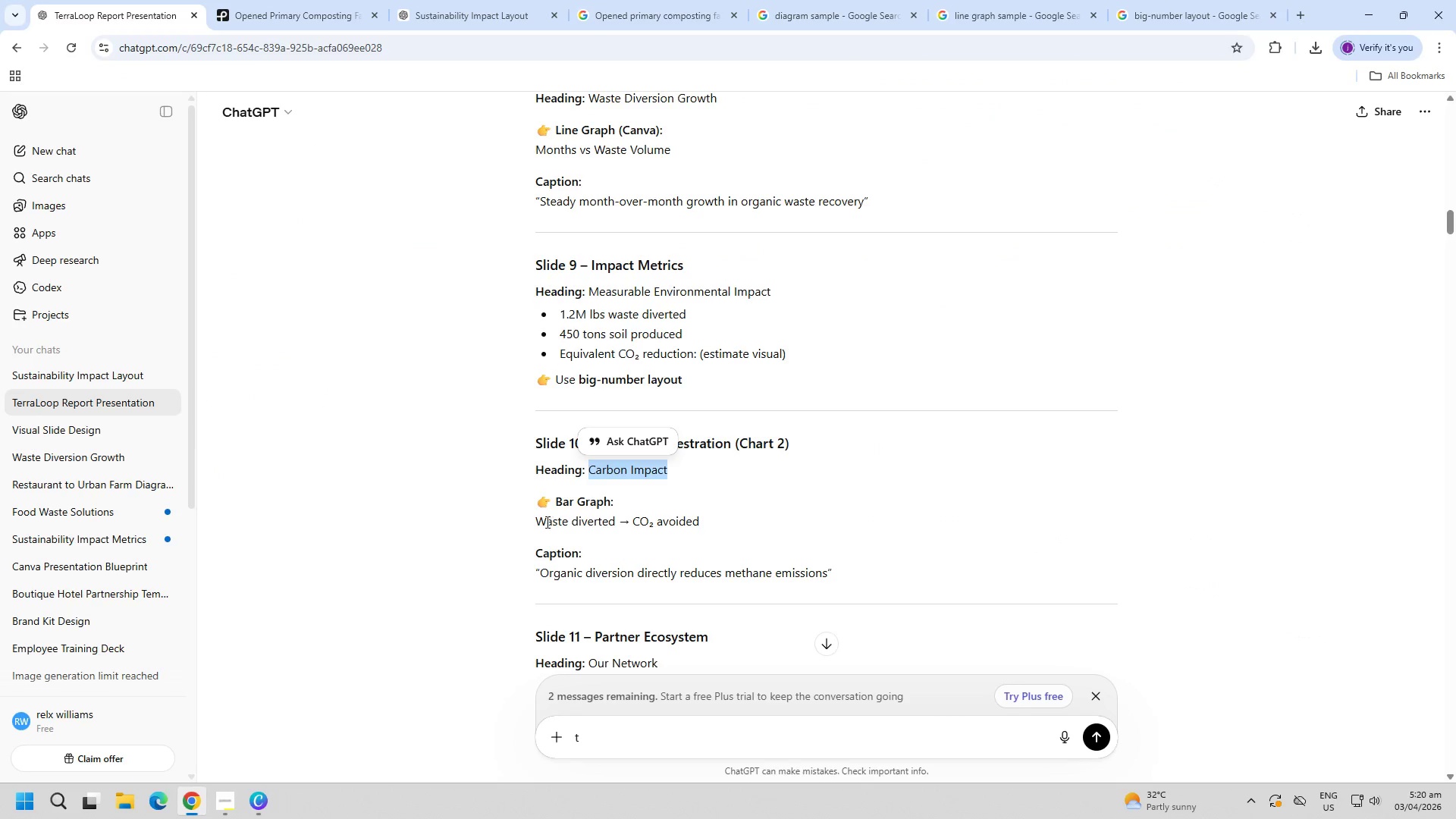 
left_click([498, 513])
 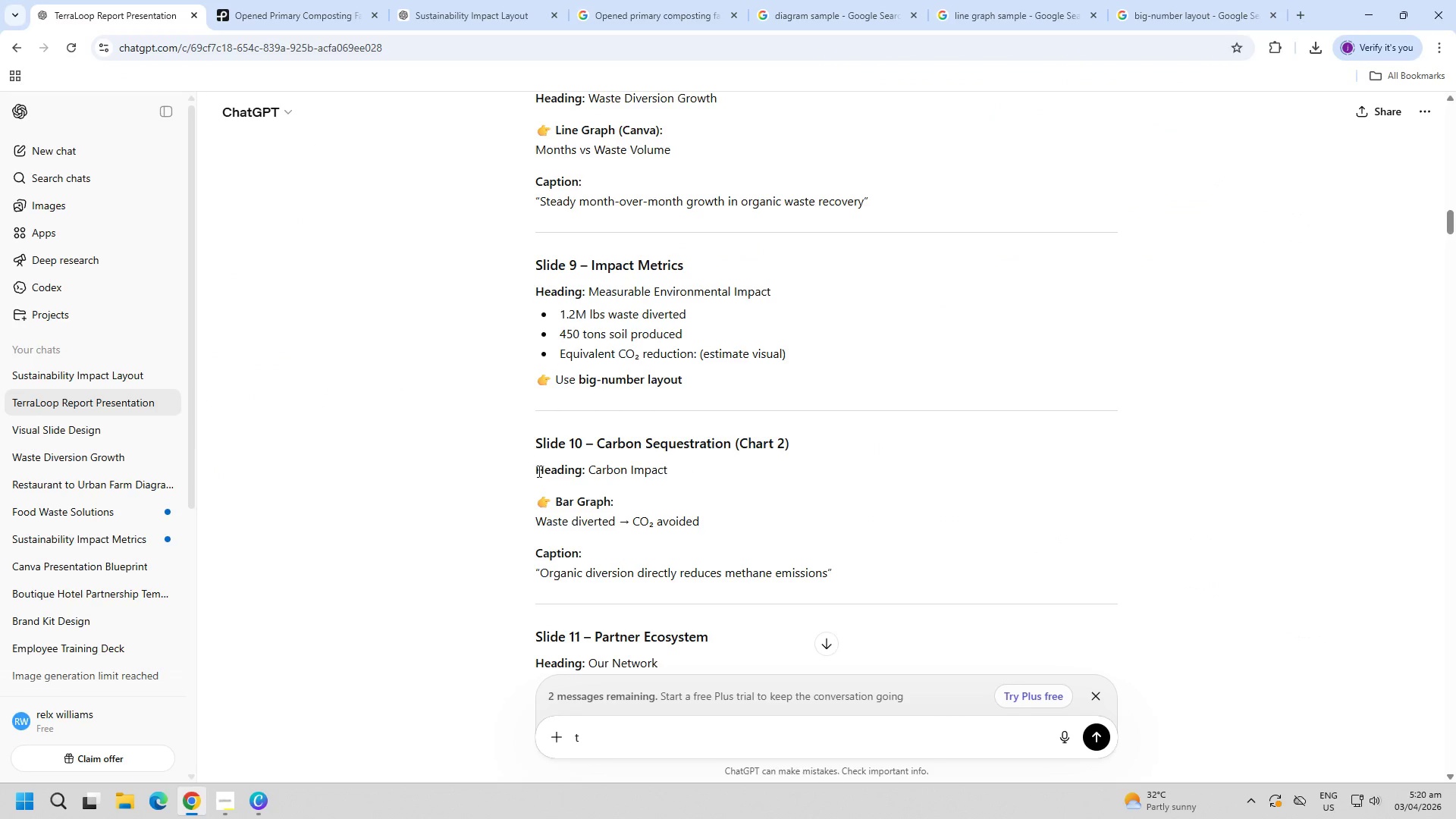 
left_click_drag(start_coordinate=[532, 469], to_coordinate=[849, 587])
 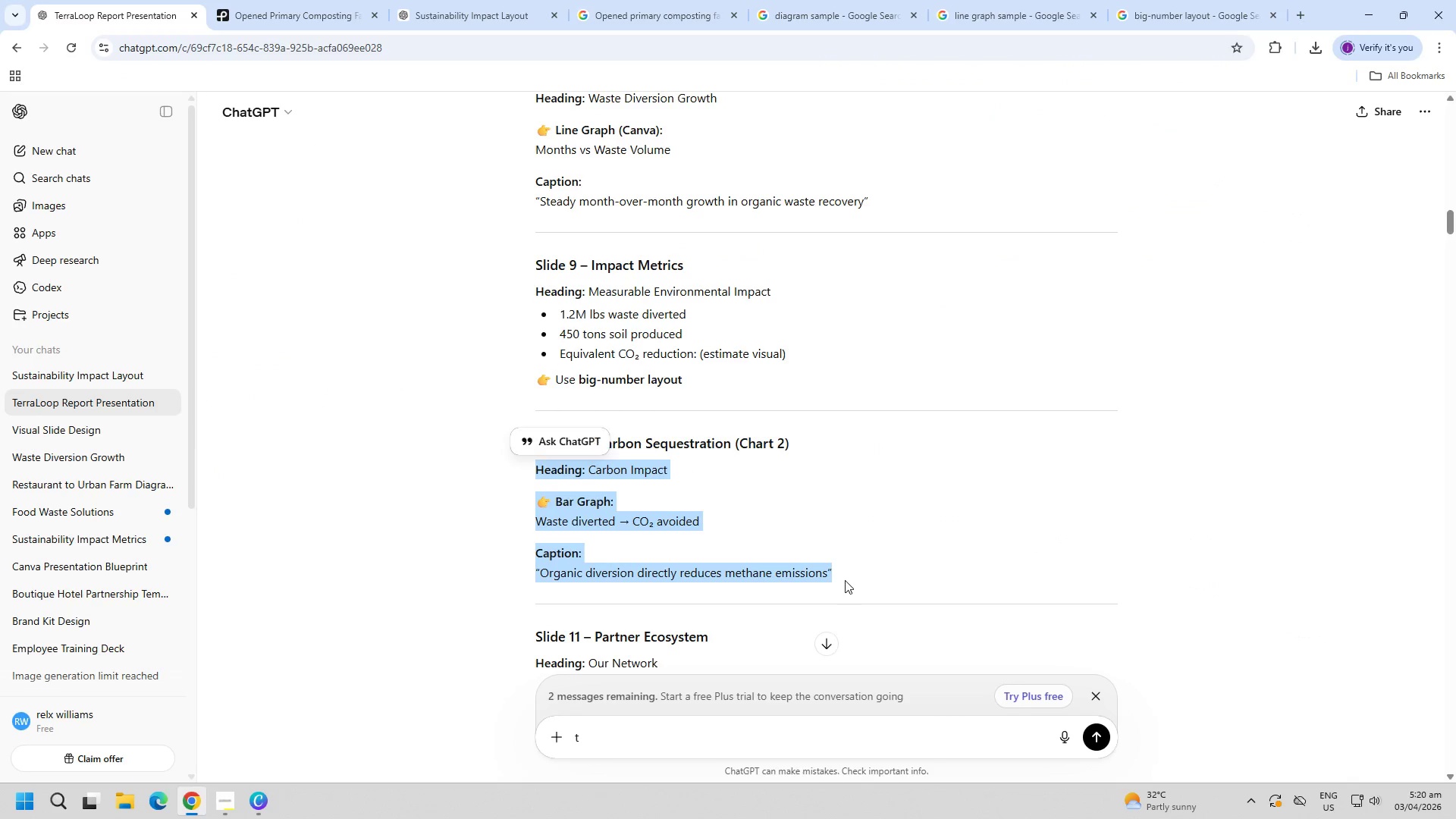 
key(Control+C)
 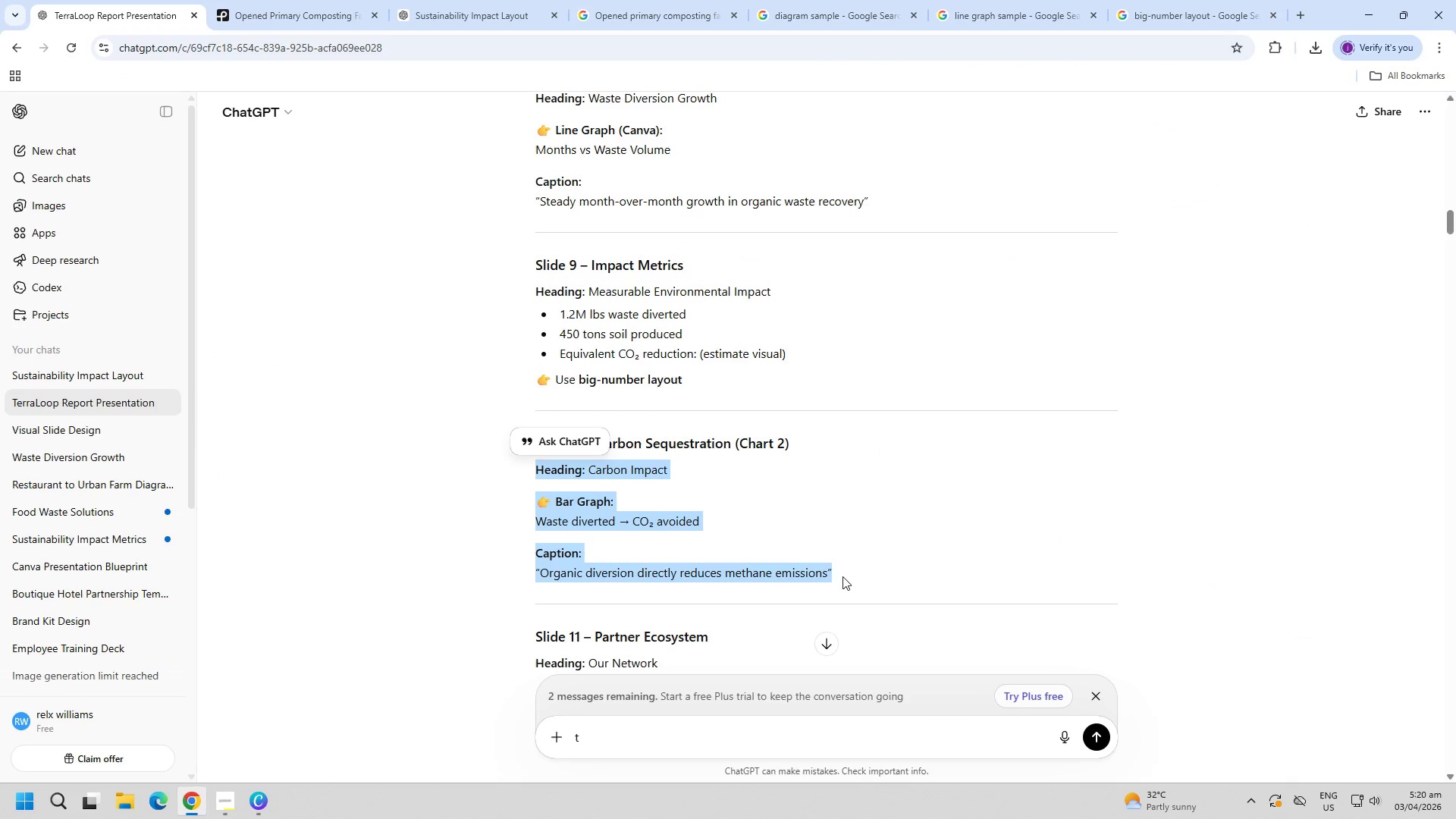 
key(Control+C)
 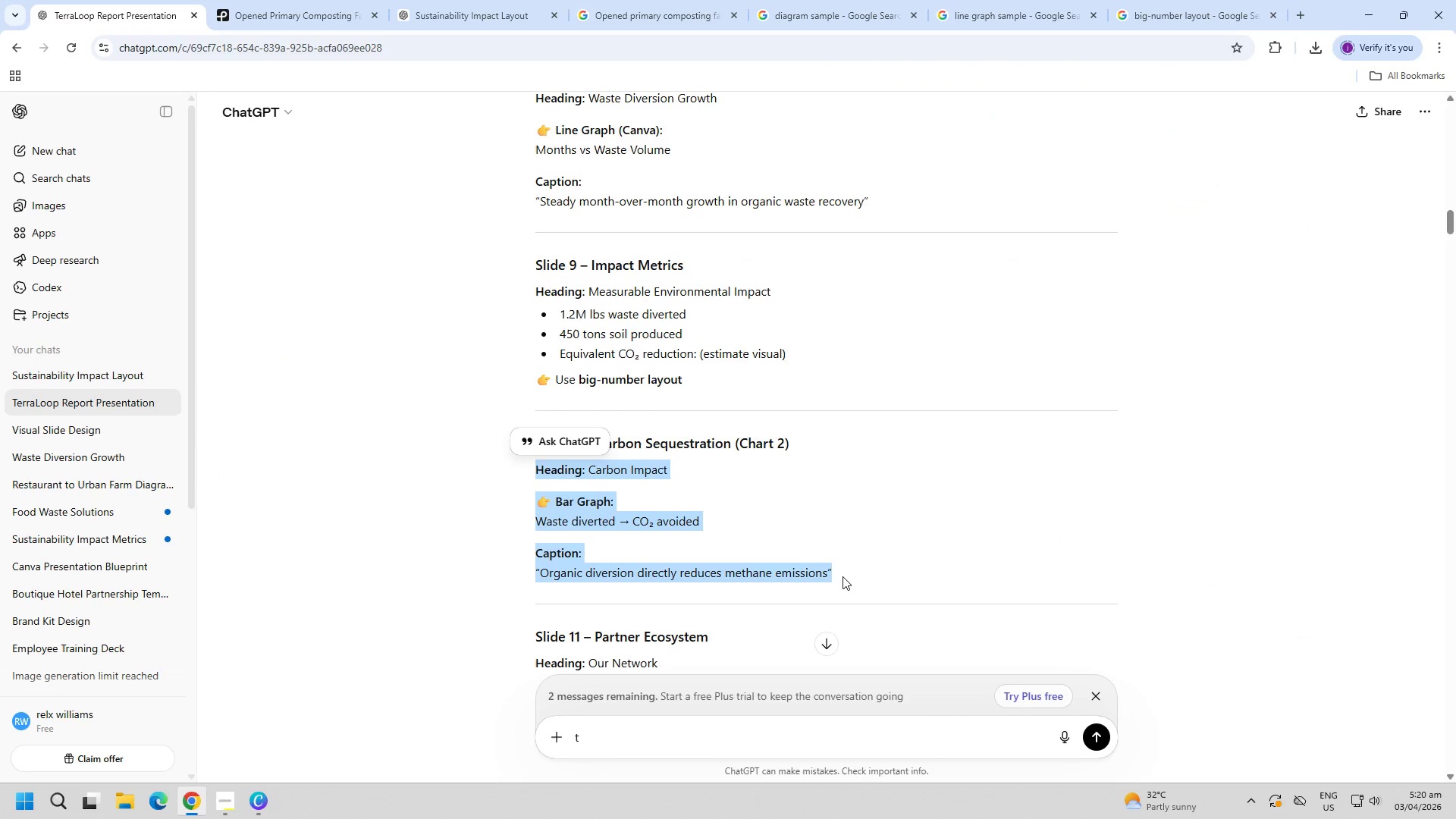 
key(Control+C)
 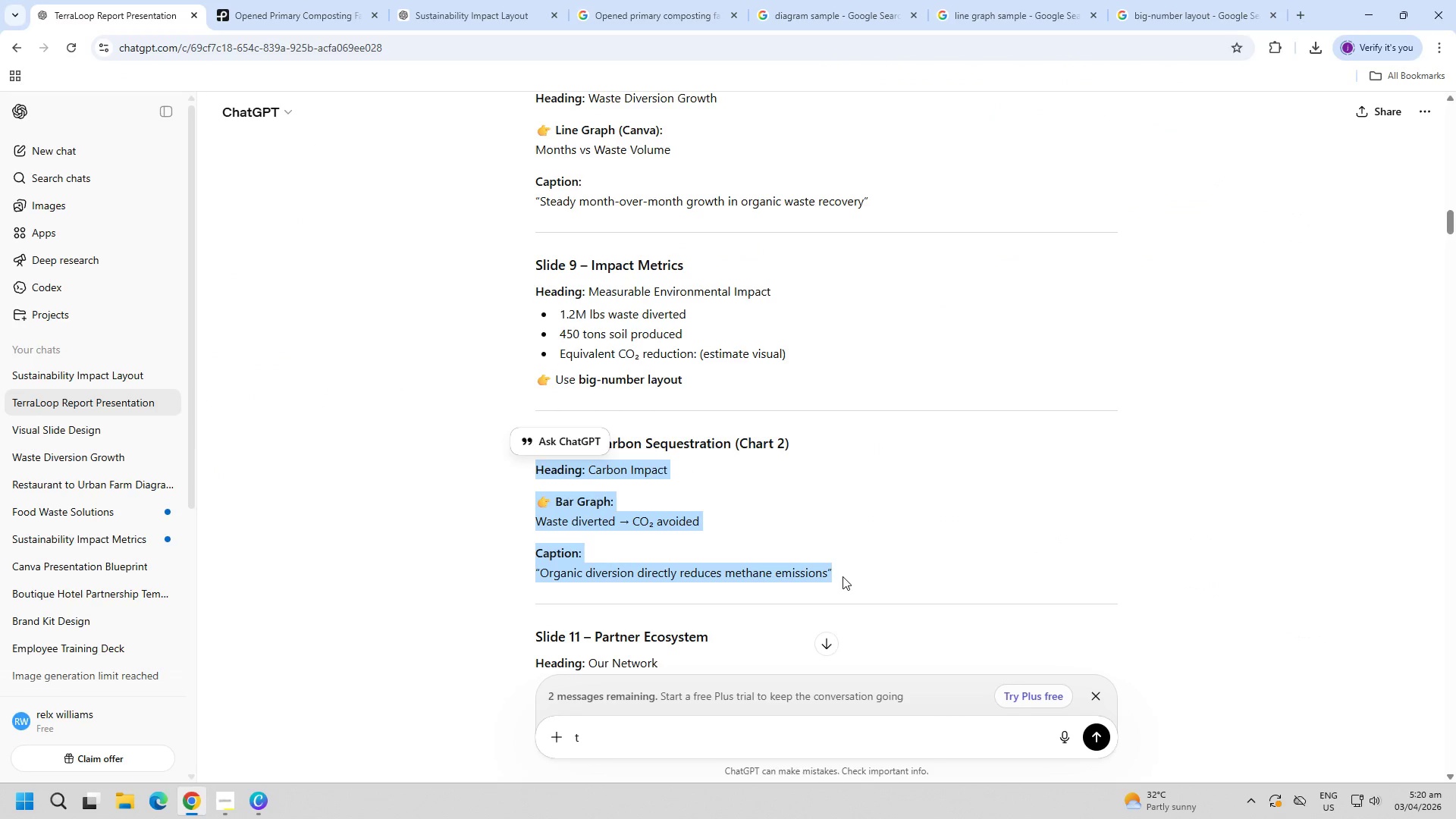 
key(Control+C)
 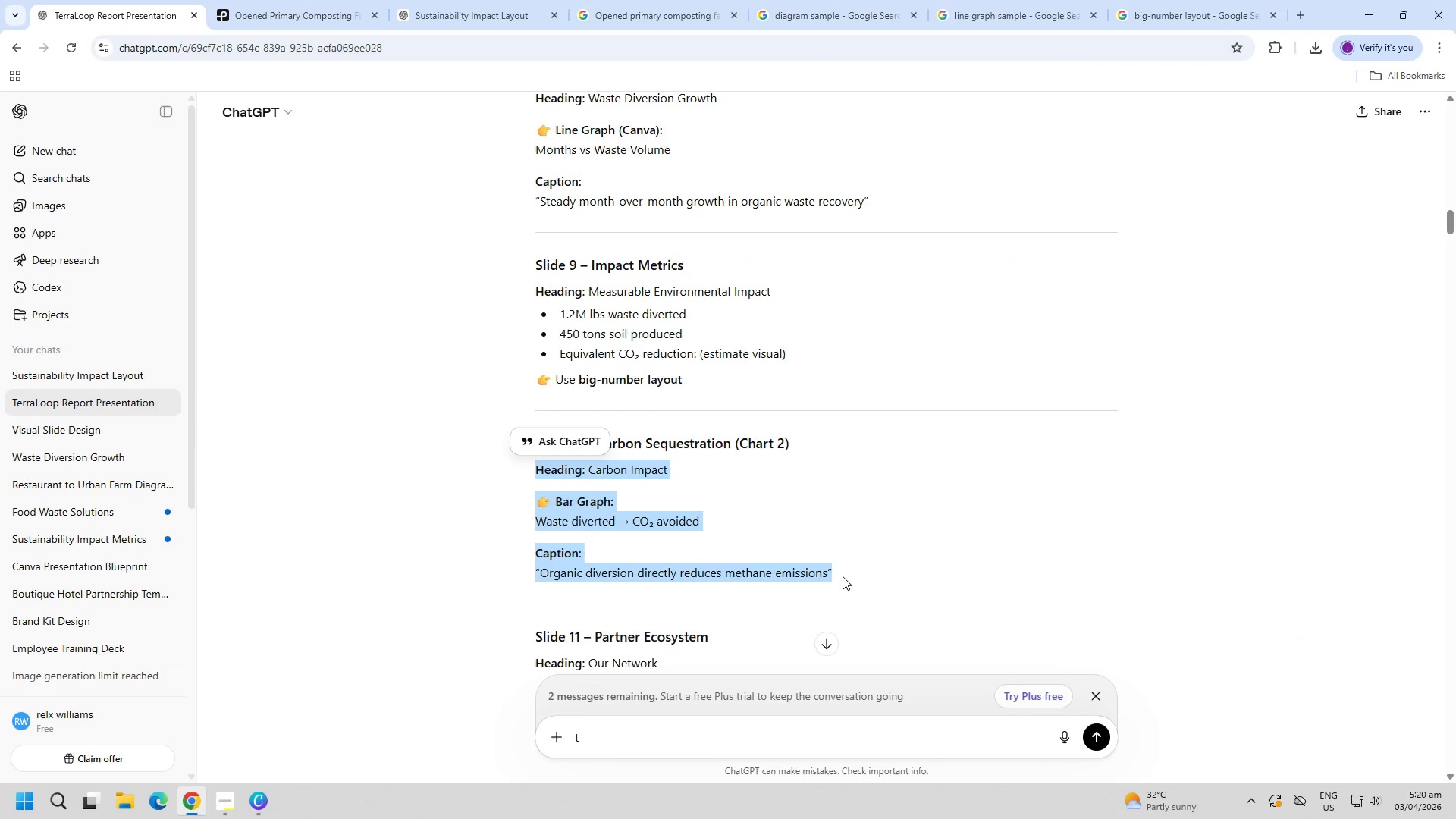 
key(Control+C)
 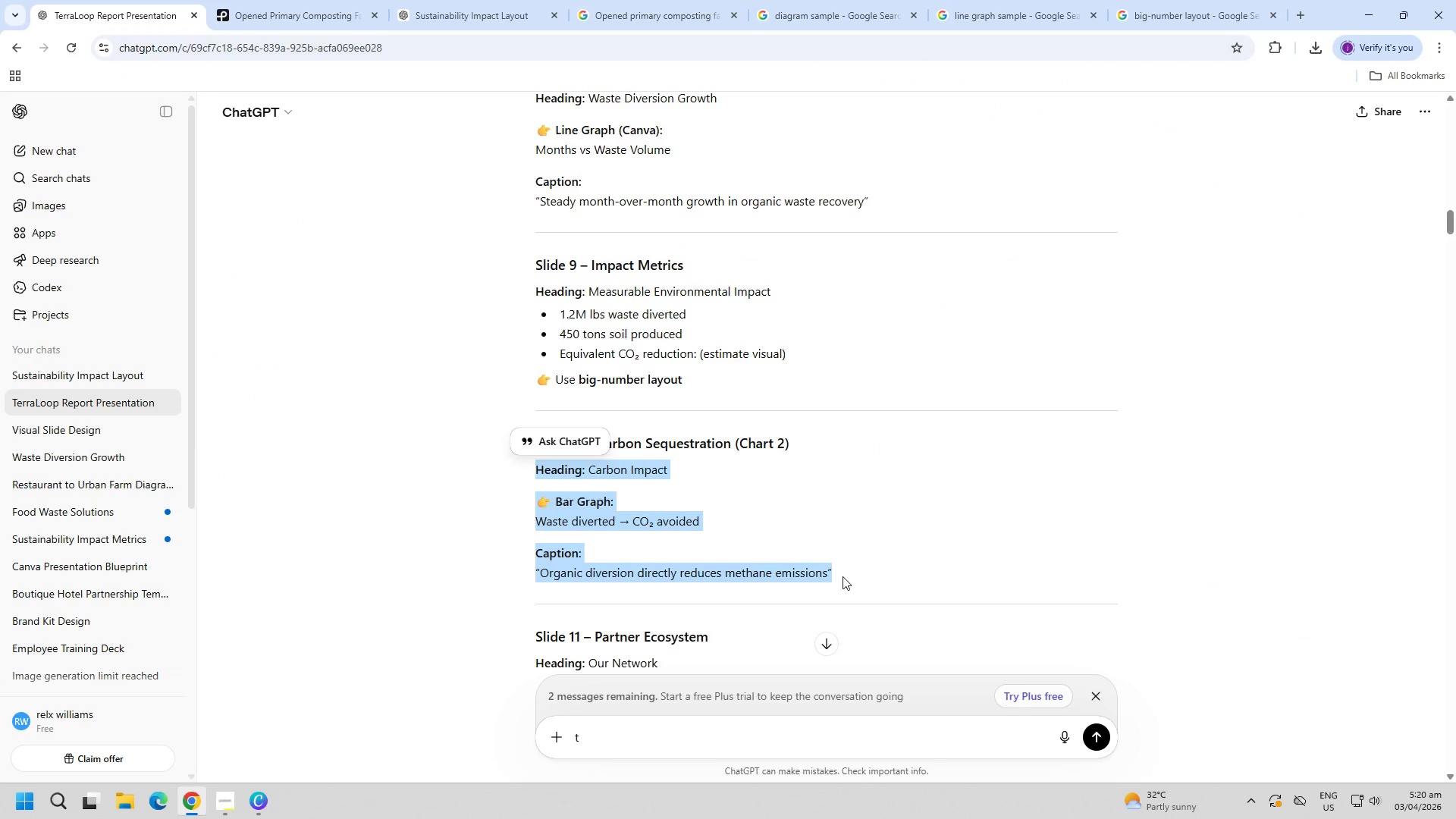 
key(Control+C)
 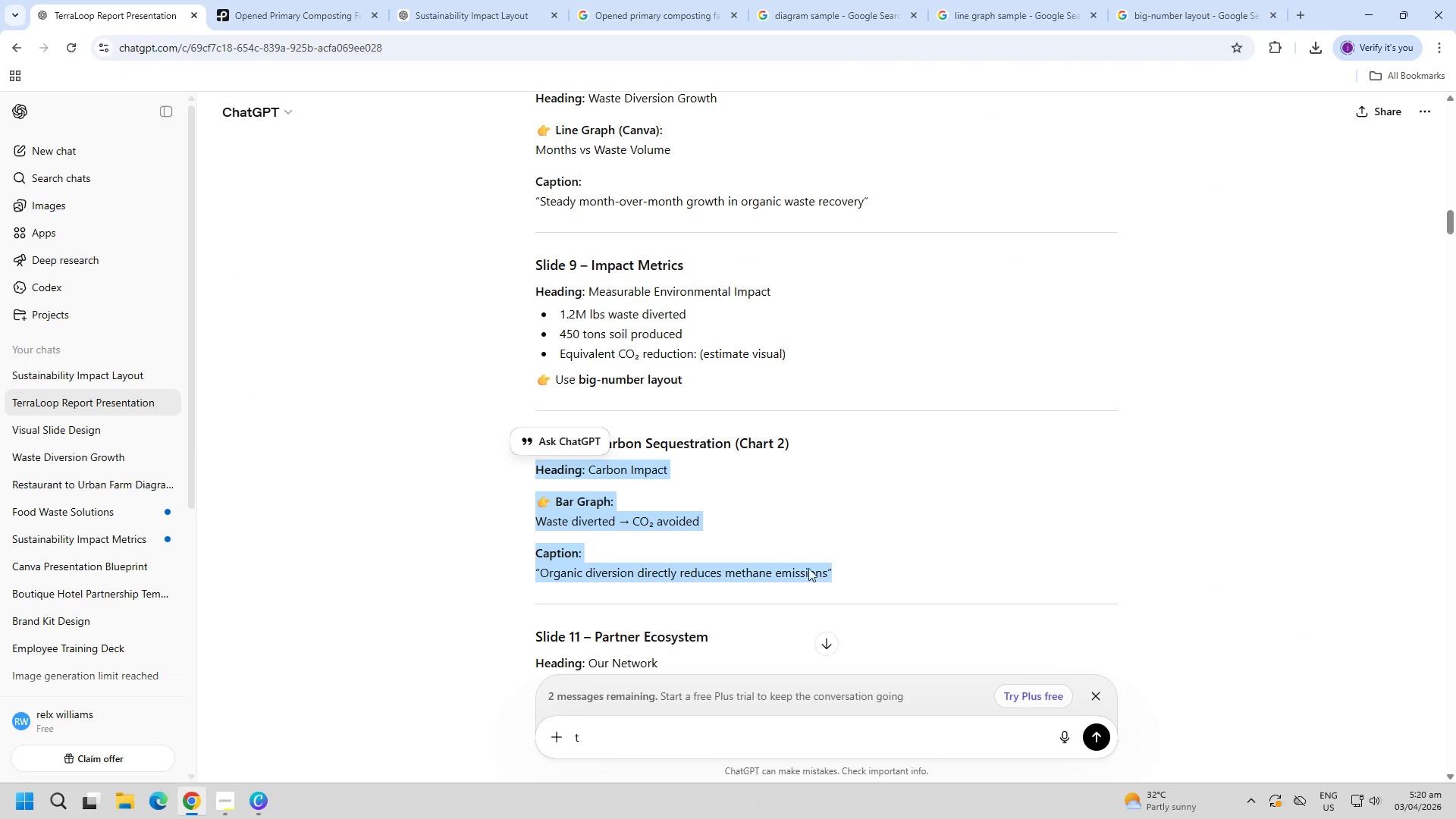 
key(Control+C)
 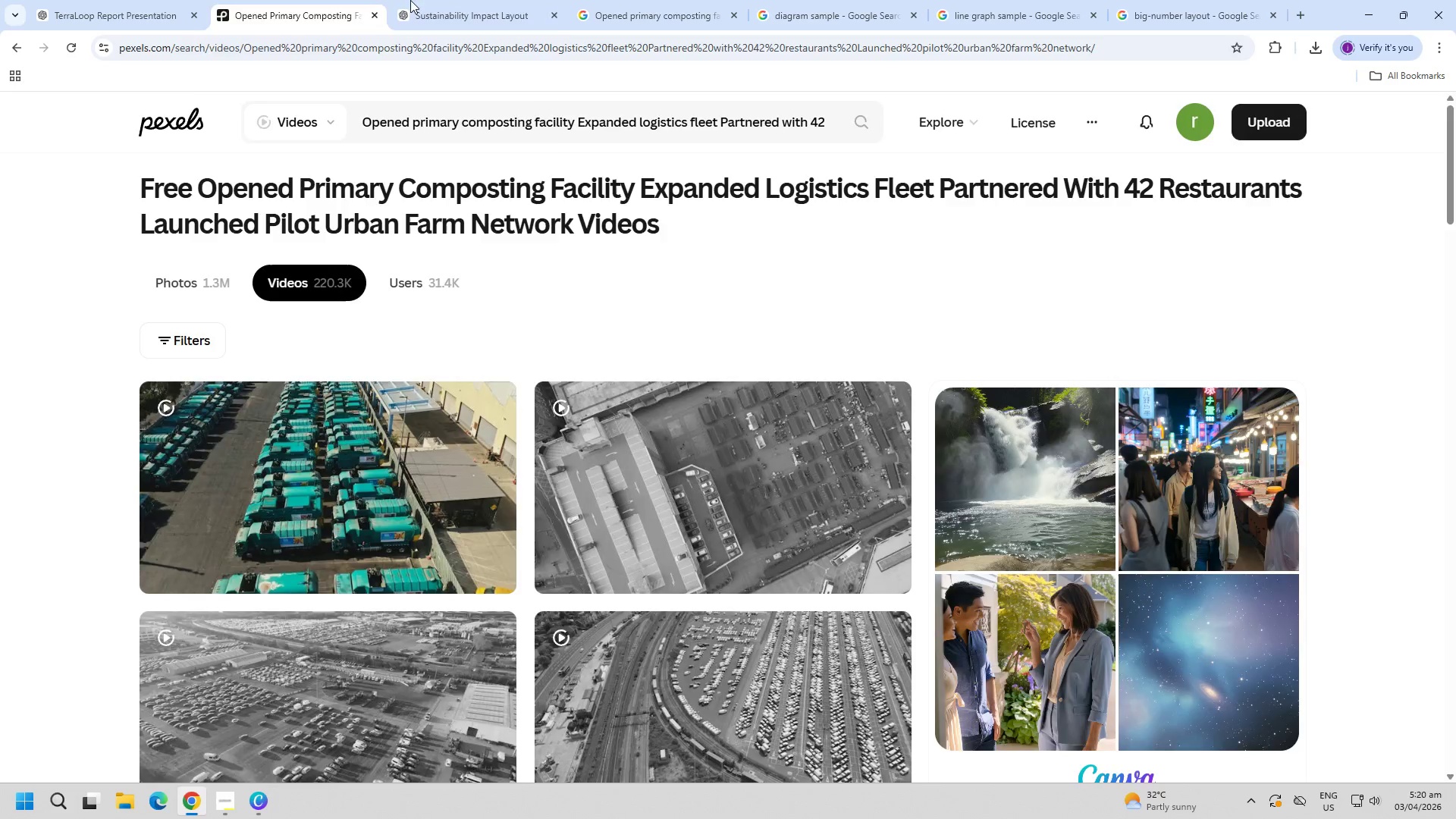 
double_click([450, 0])
 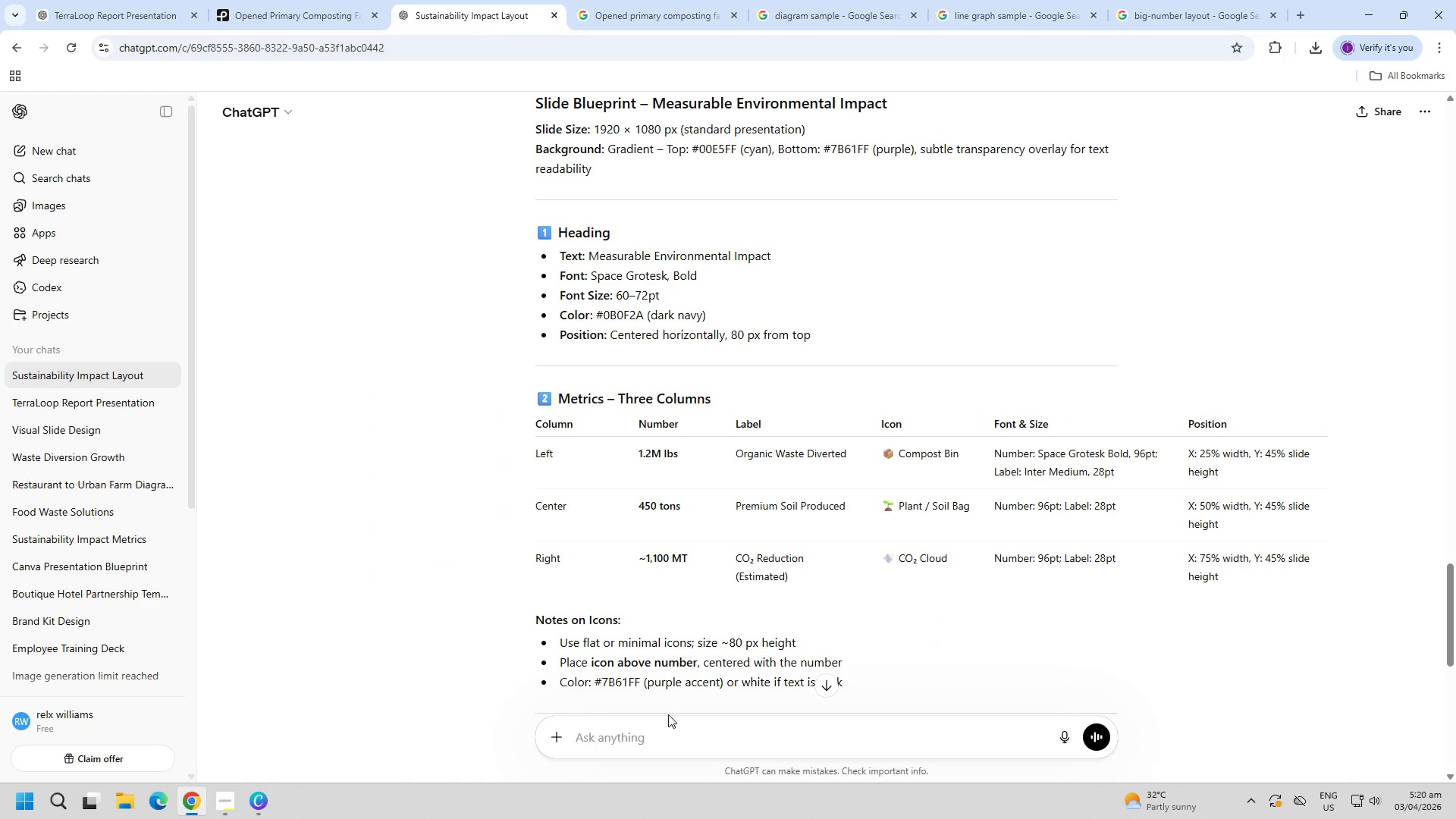 
left_click([675, 744])
 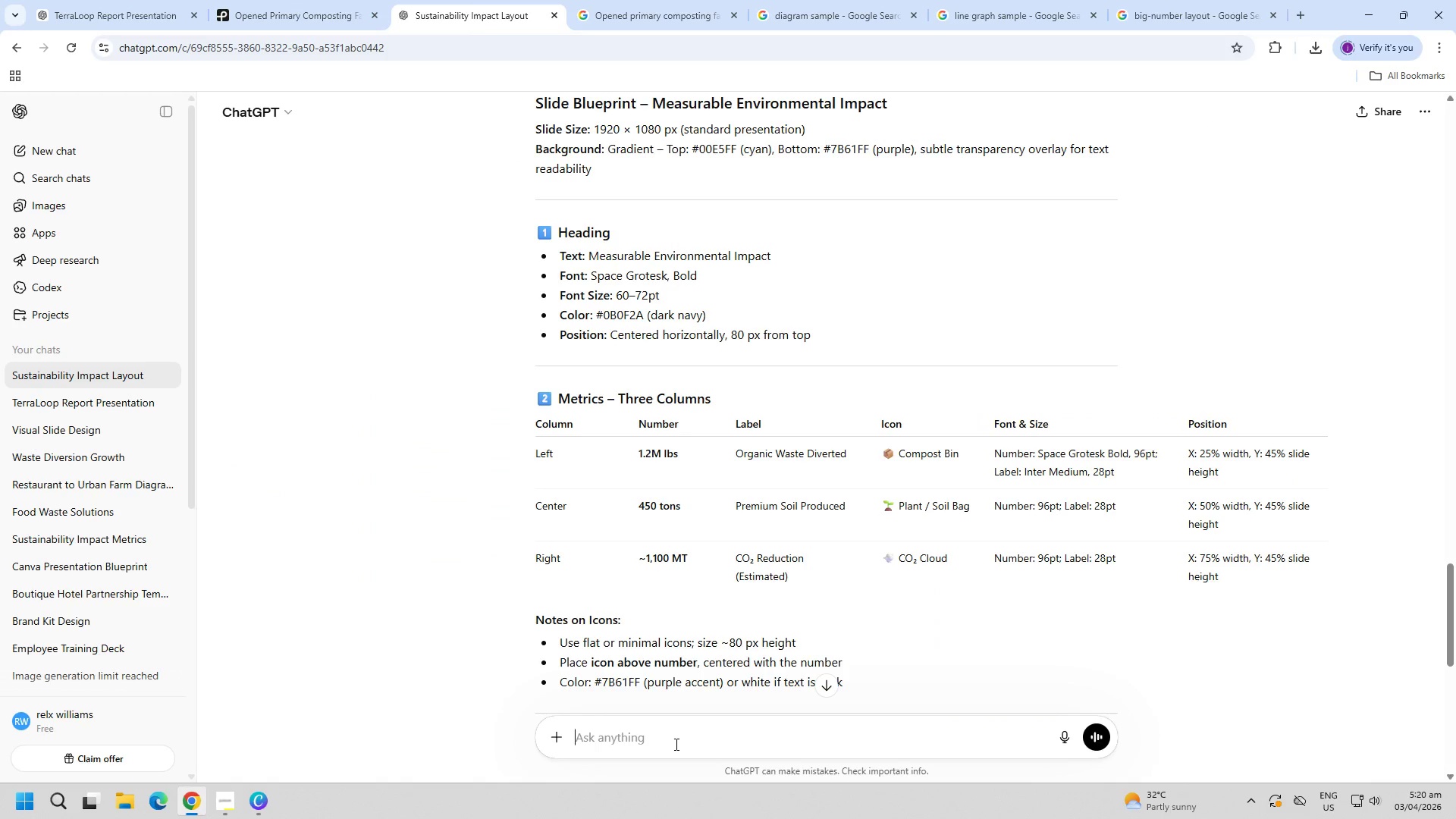 
key(Control+ControlLeft)
 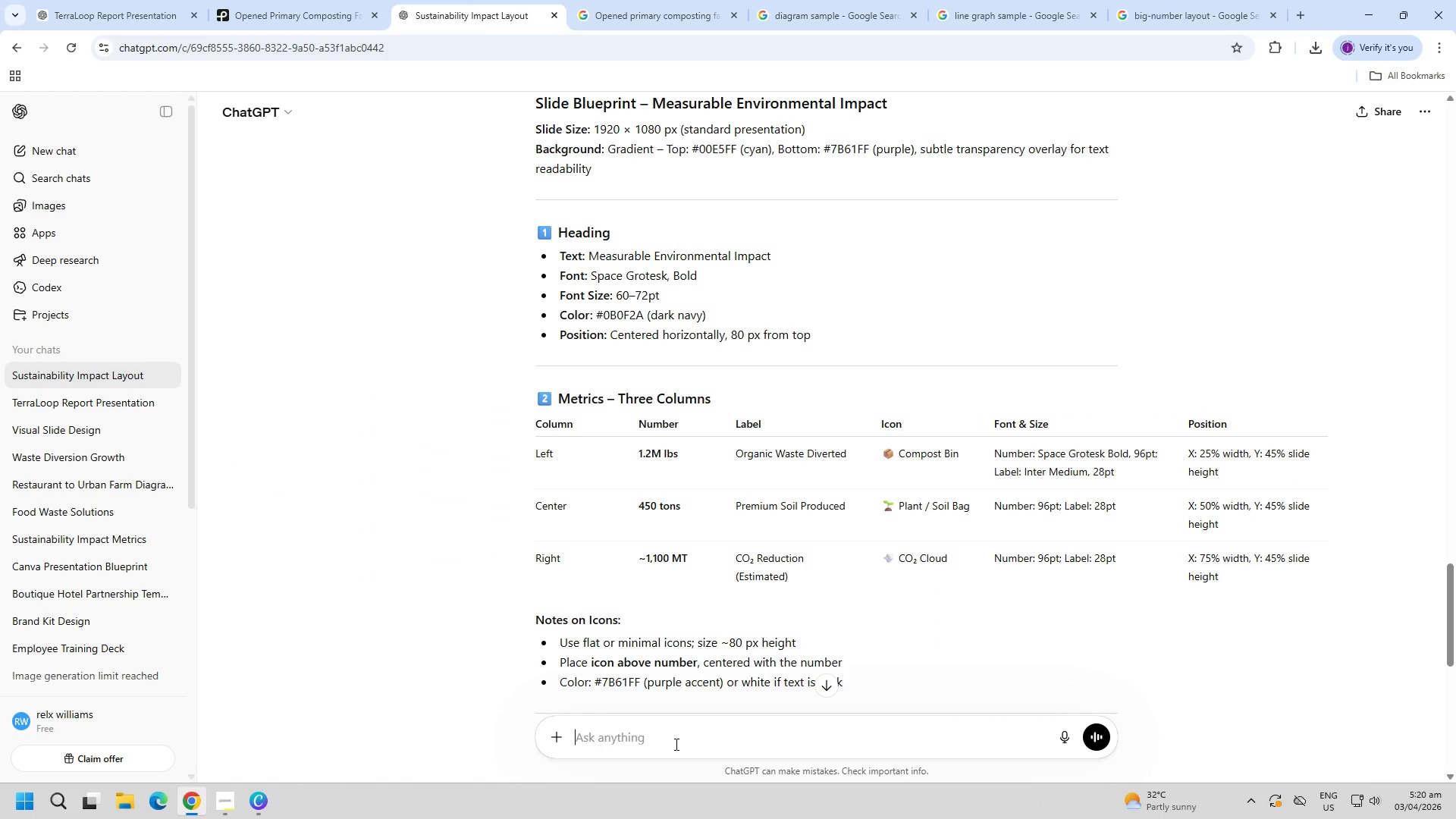 
key(Control+V)
 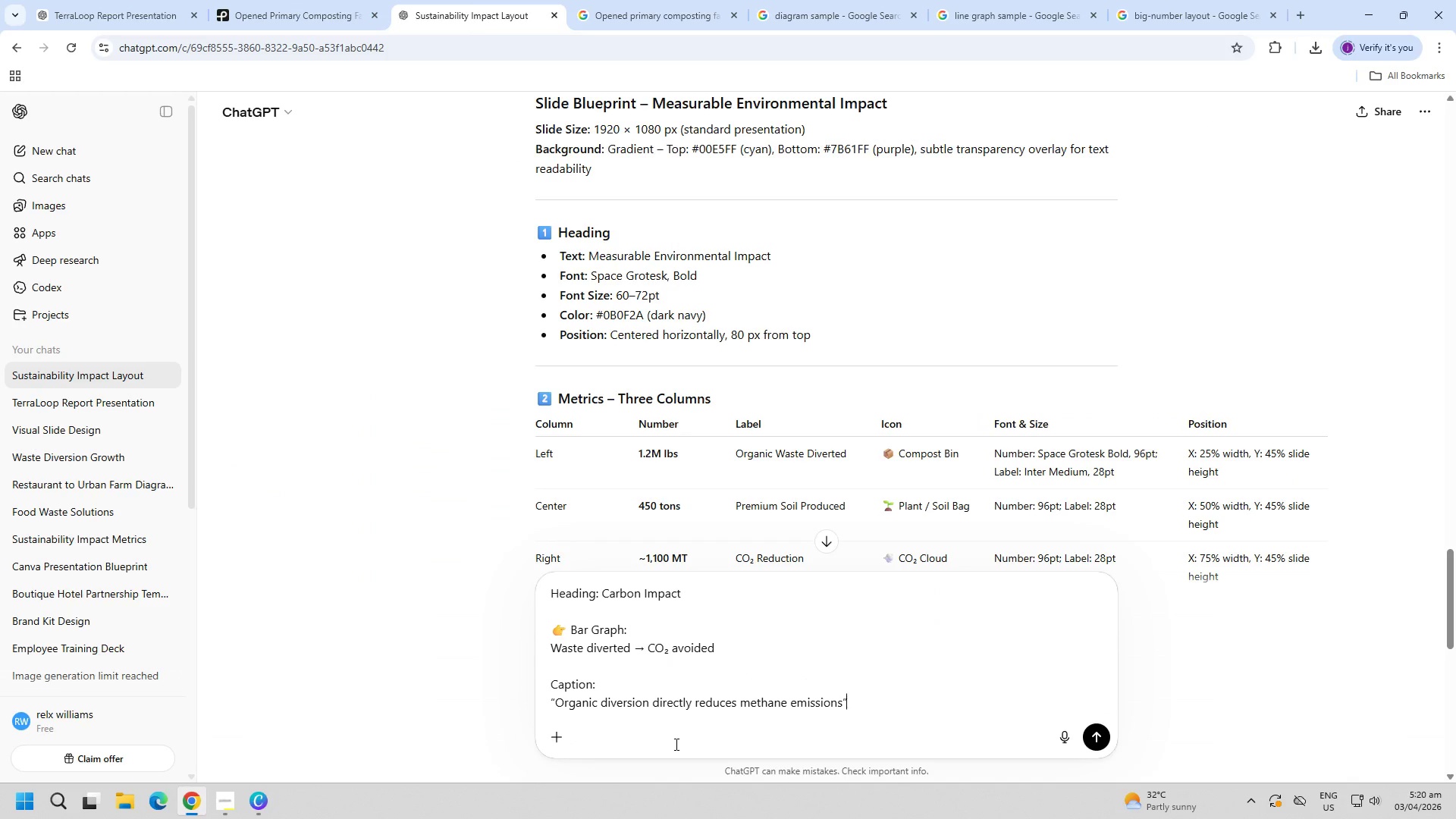 
key(Enter)
 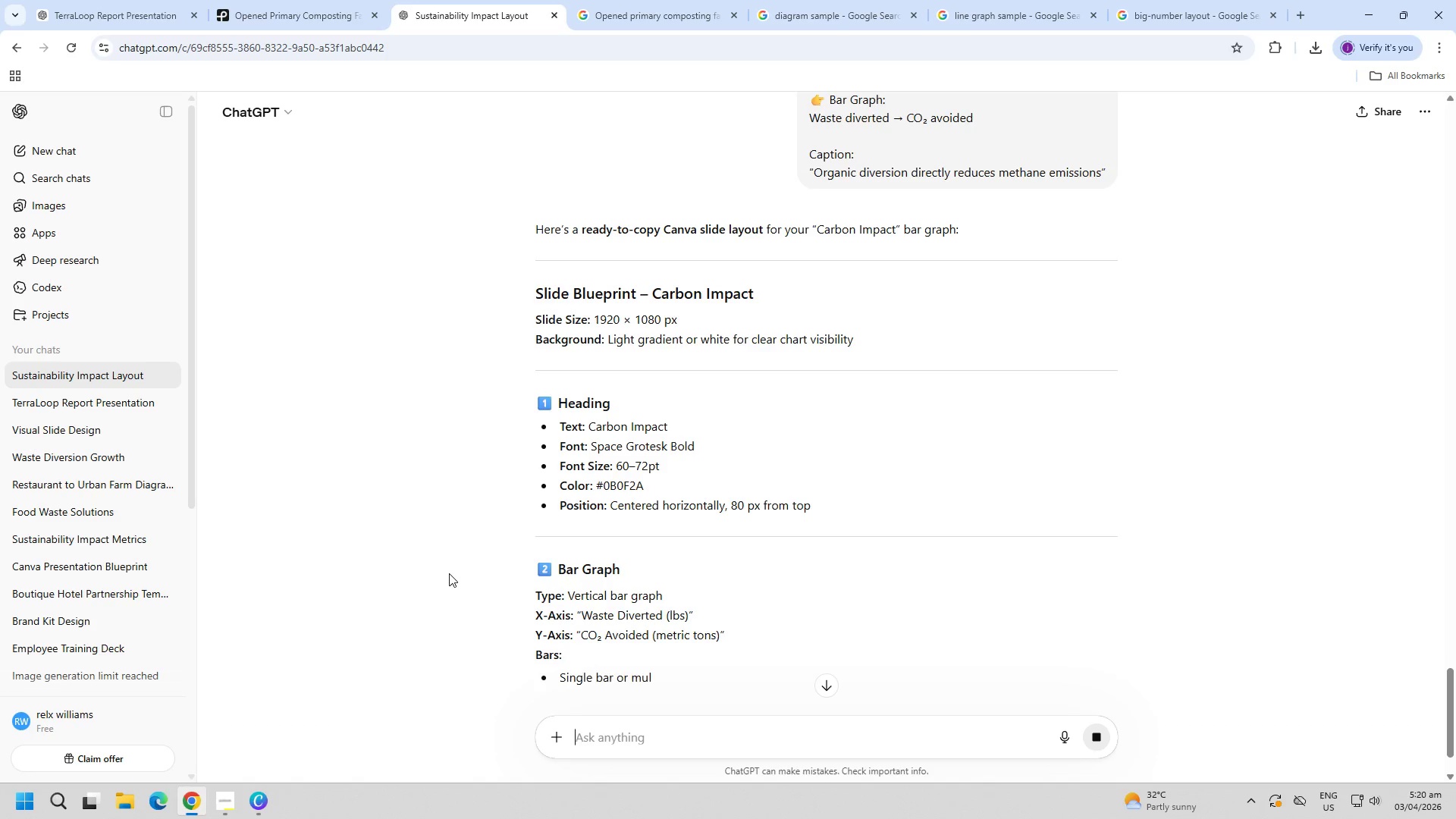 
scroll: coordinate [476, 553], scroll_direction: down, amount: 6.0
 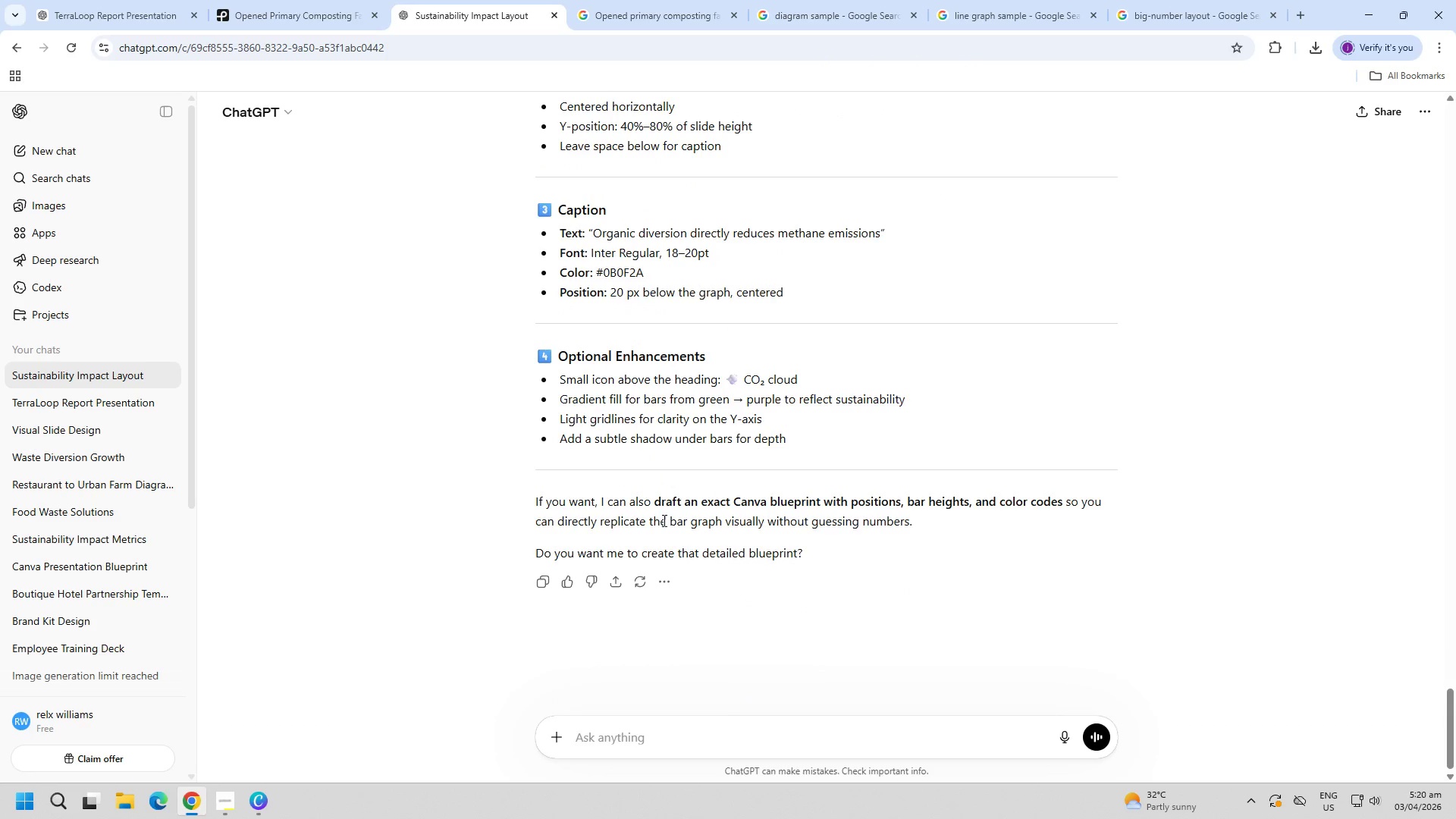 
wait(5.03)
 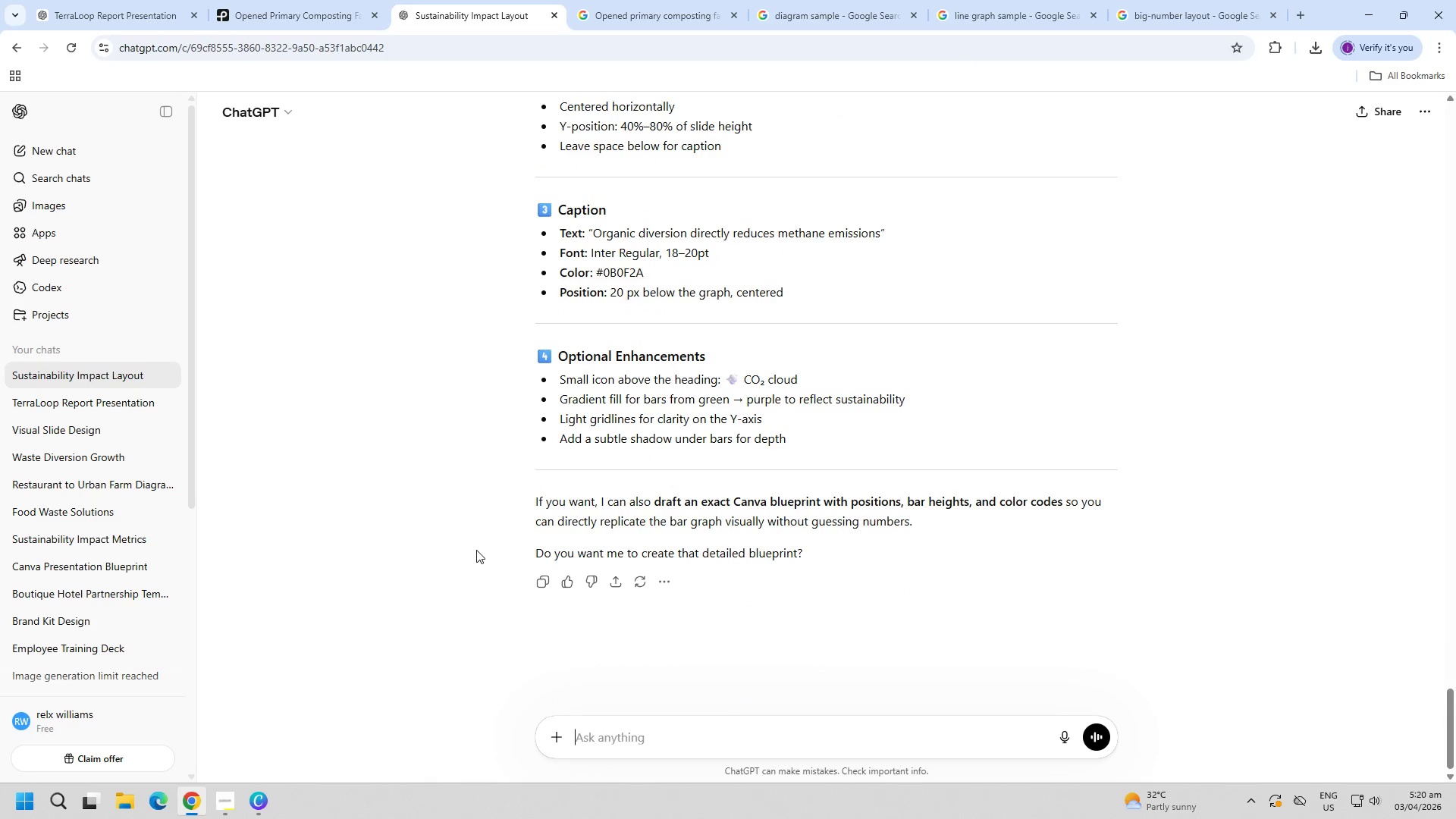 
left_click_drag(start_coordinate=[654, 502], to_coordinate=[1062, 500])
 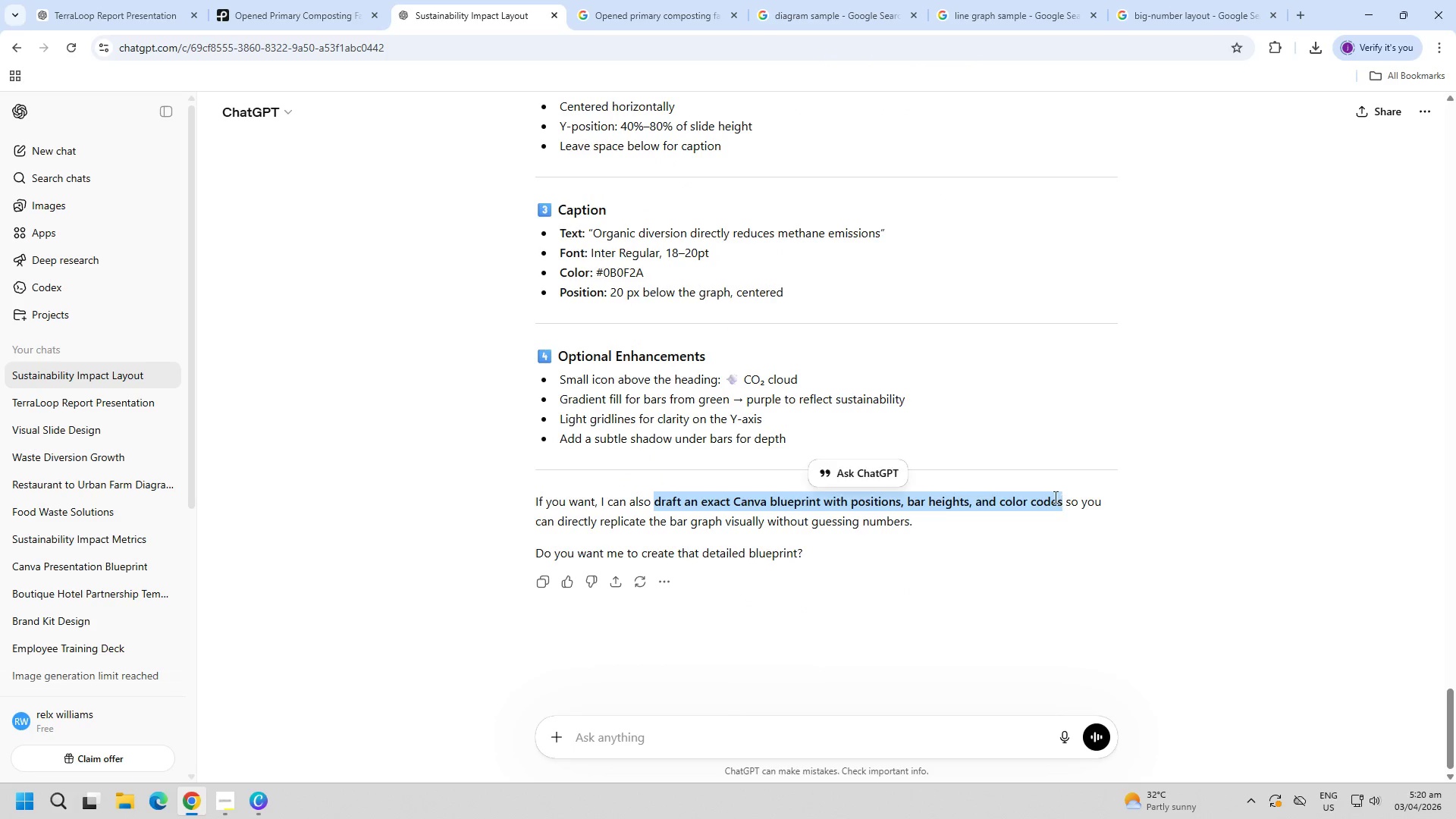 
key(Control+ControlLeft)
 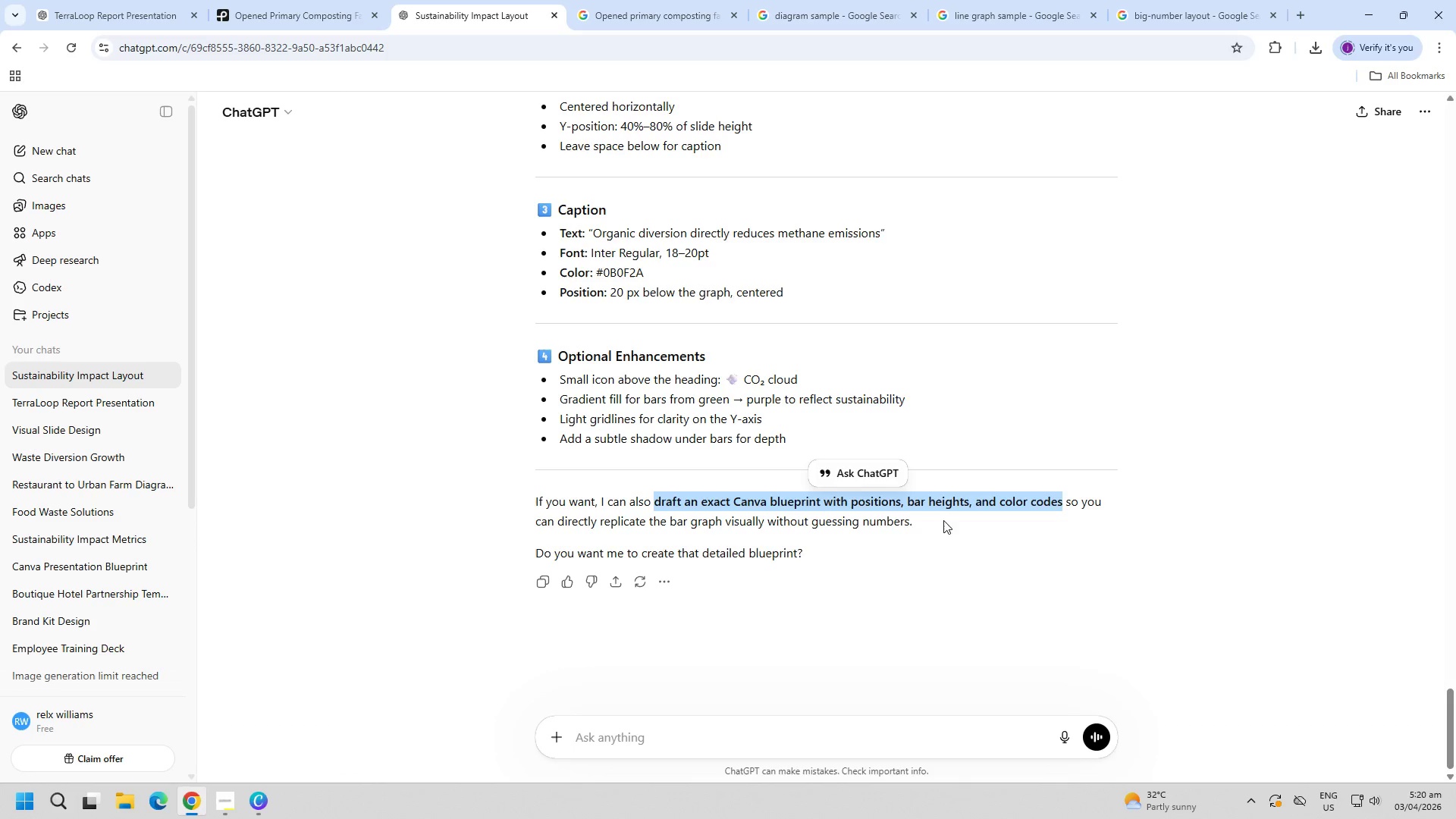 
key(Control+C)
 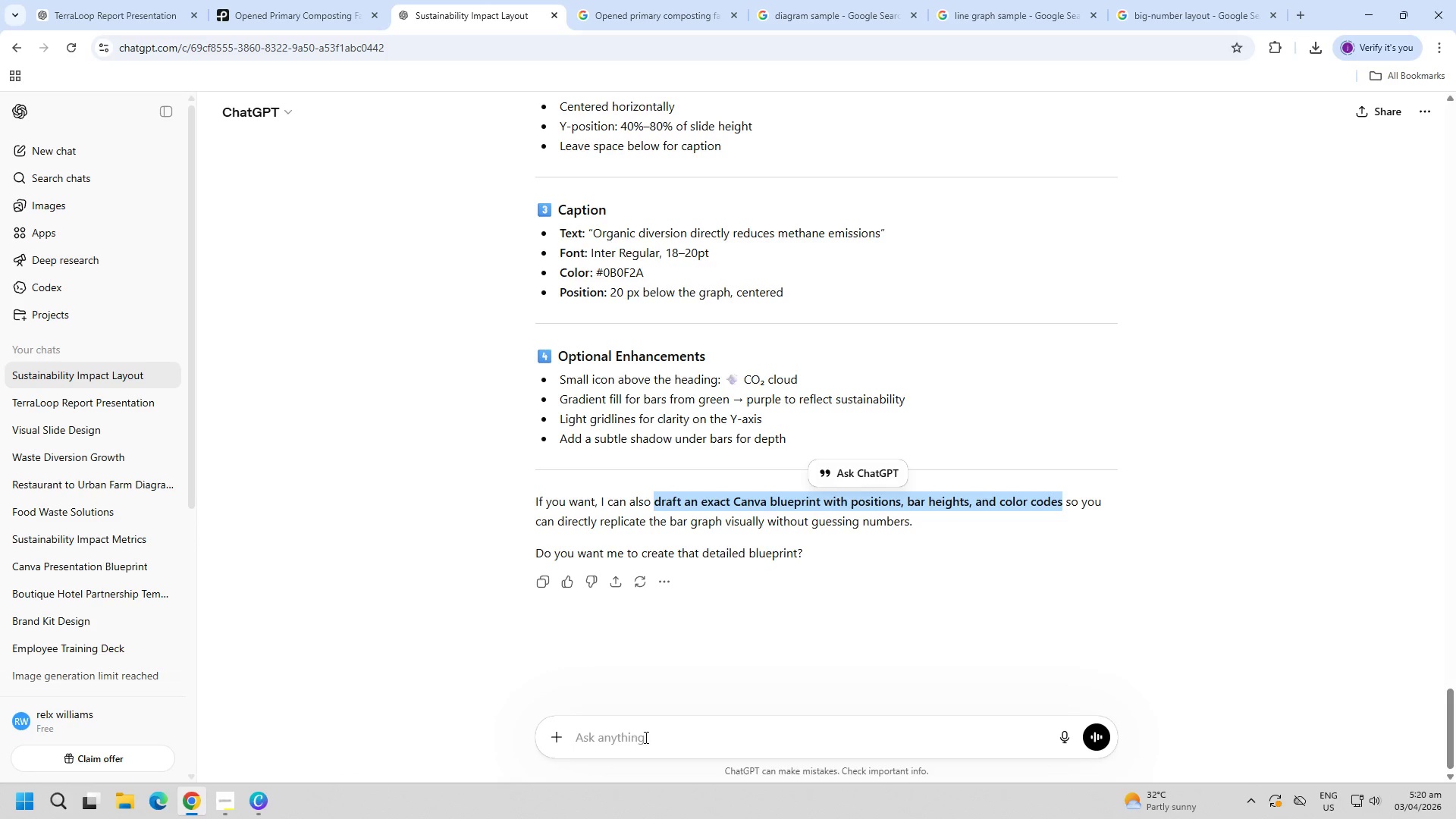 
left_click([646, 736])
 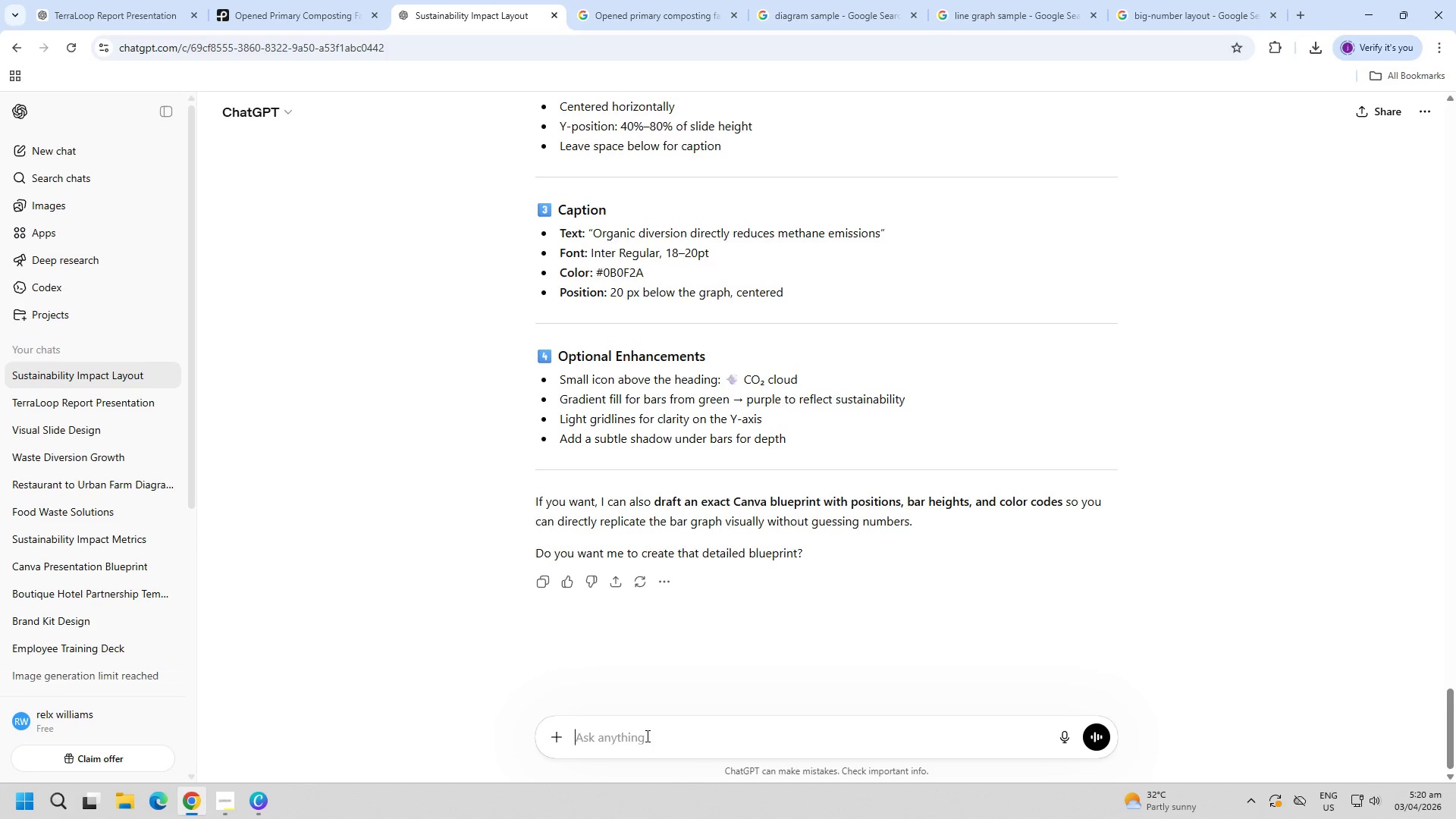 
key(Control+ControlLeft)
 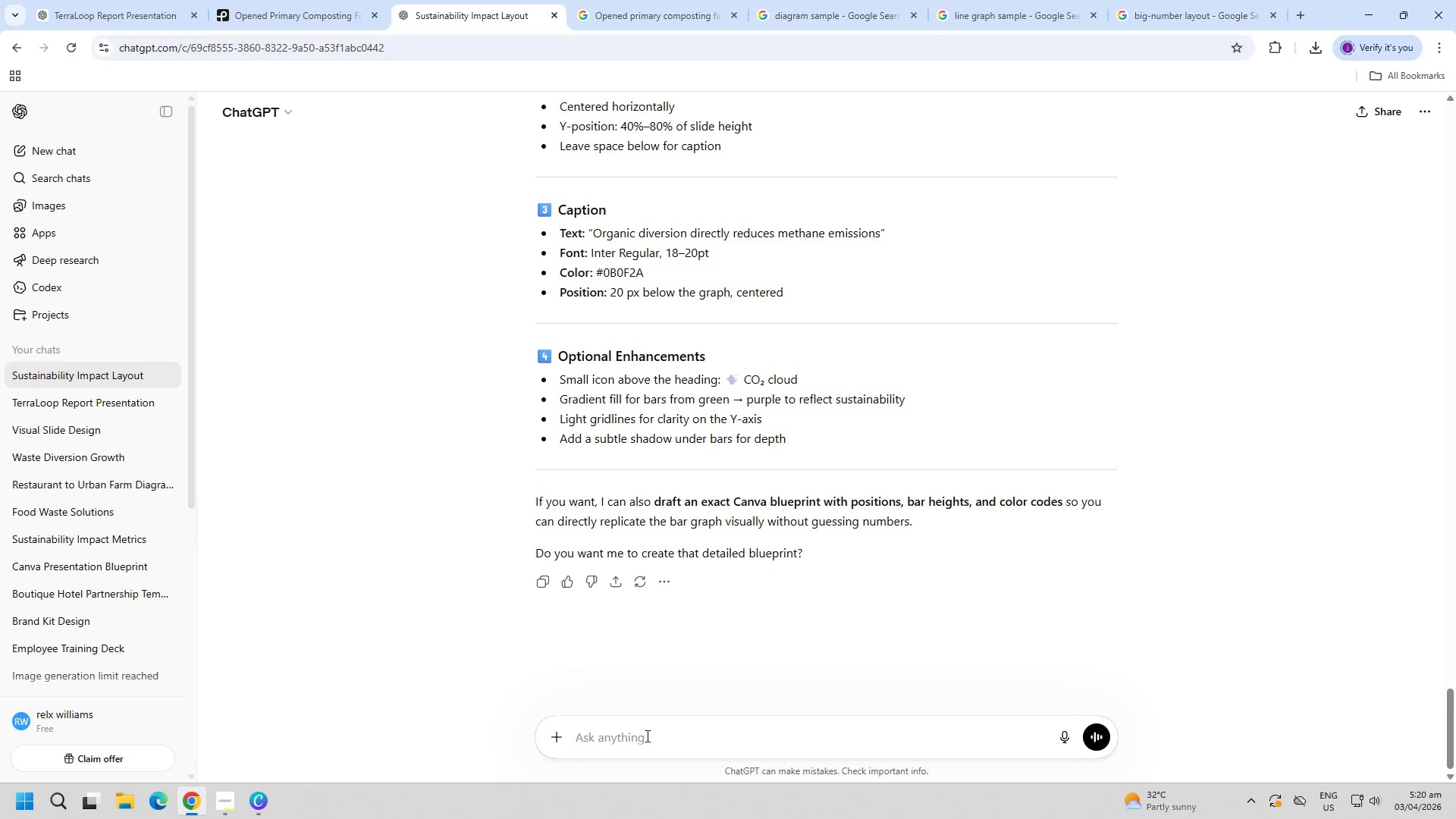 
key(Control+V)
 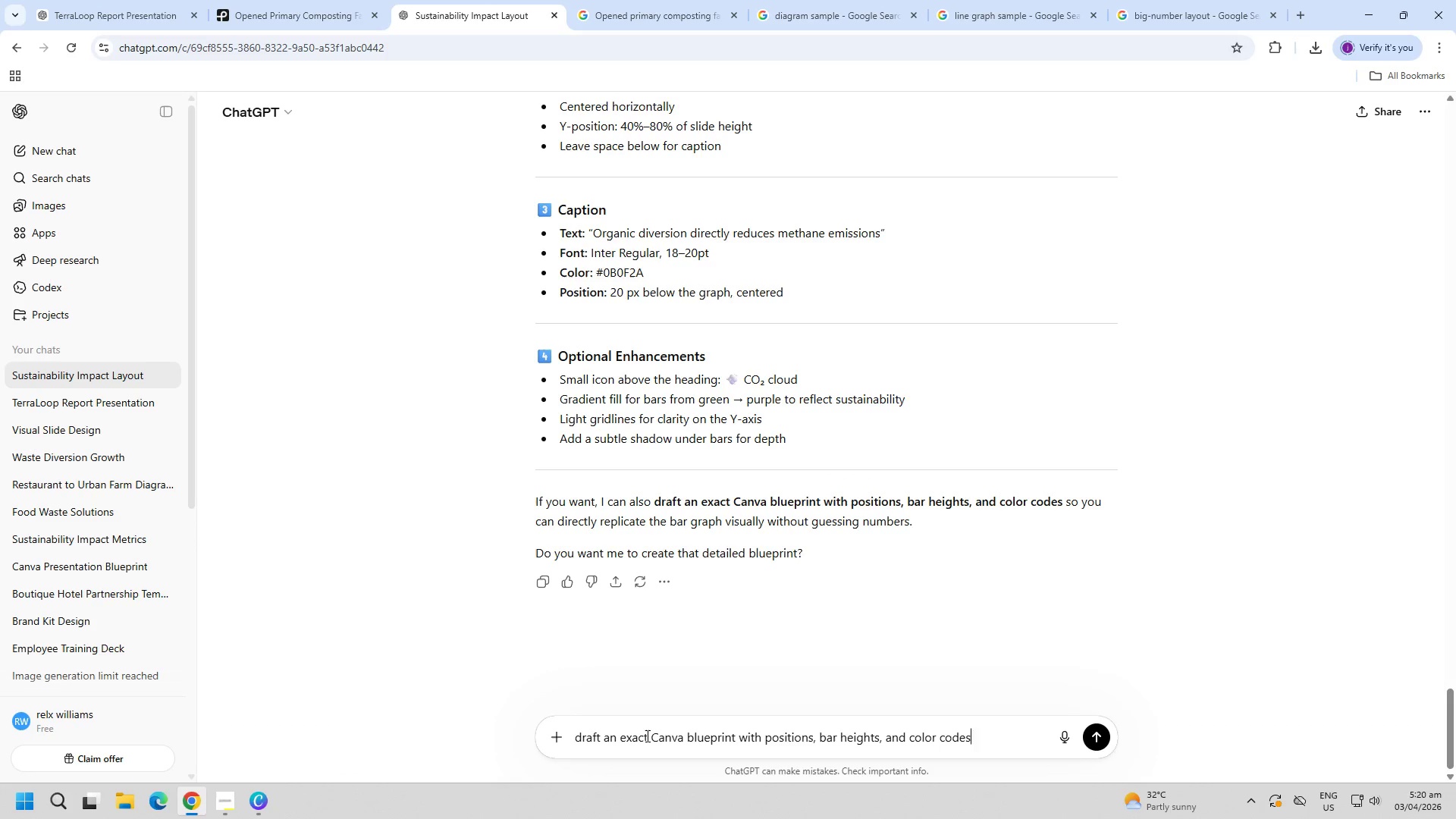 
key(Enter)
 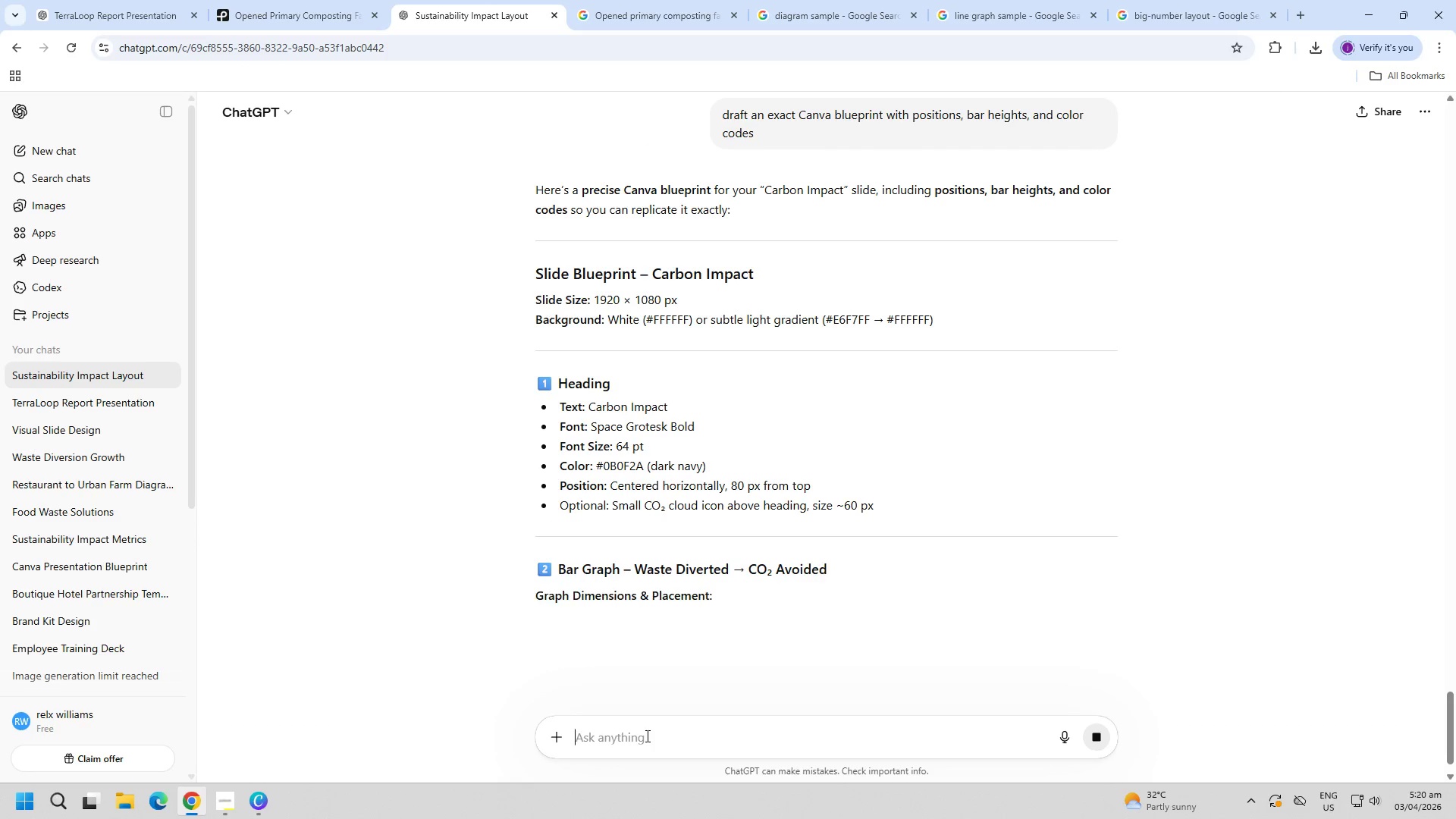 
scroll: coordinate [619, 507], scroll_direction: down, amount: 13.0
 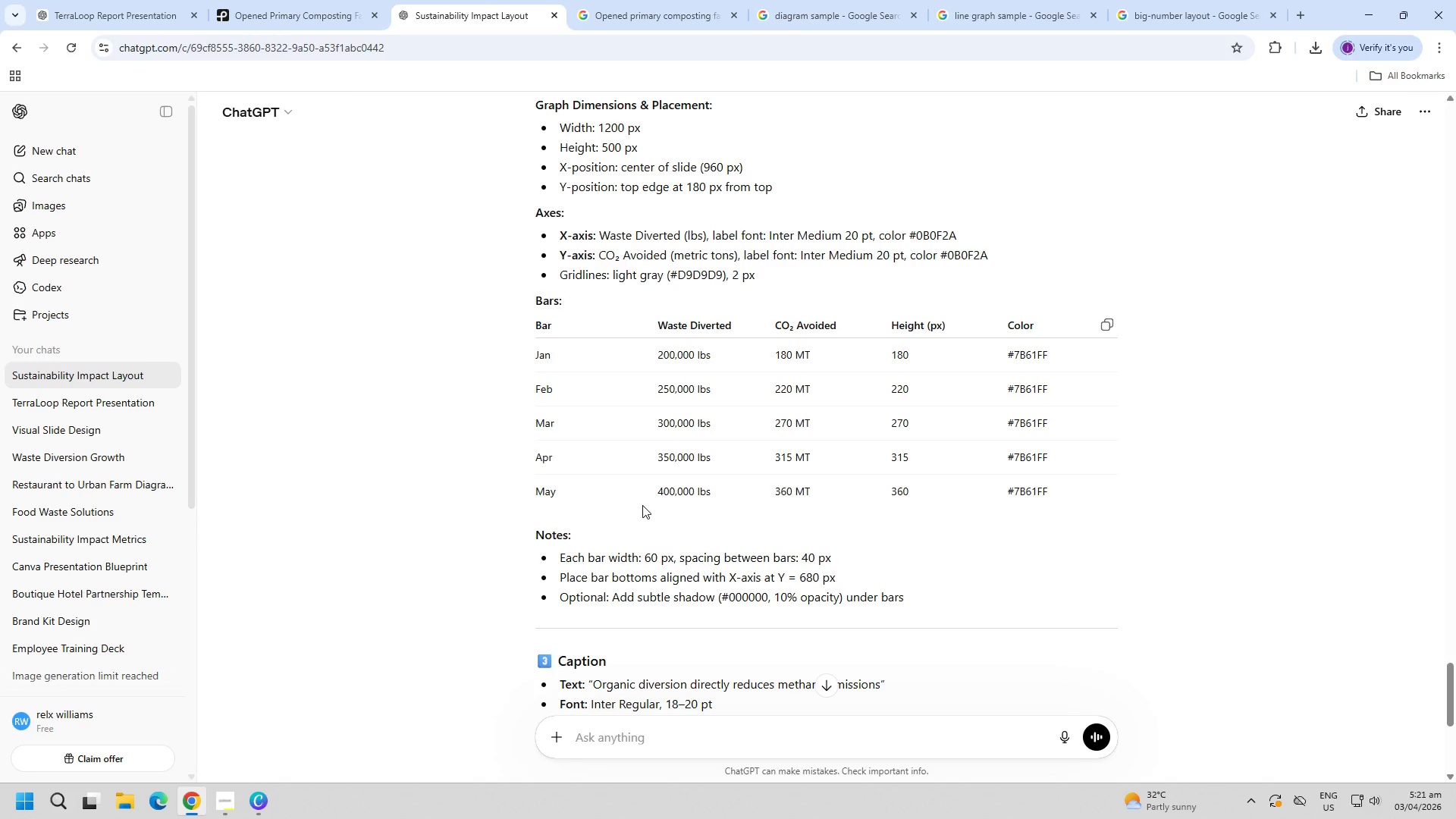 
left_click([103, 0])
 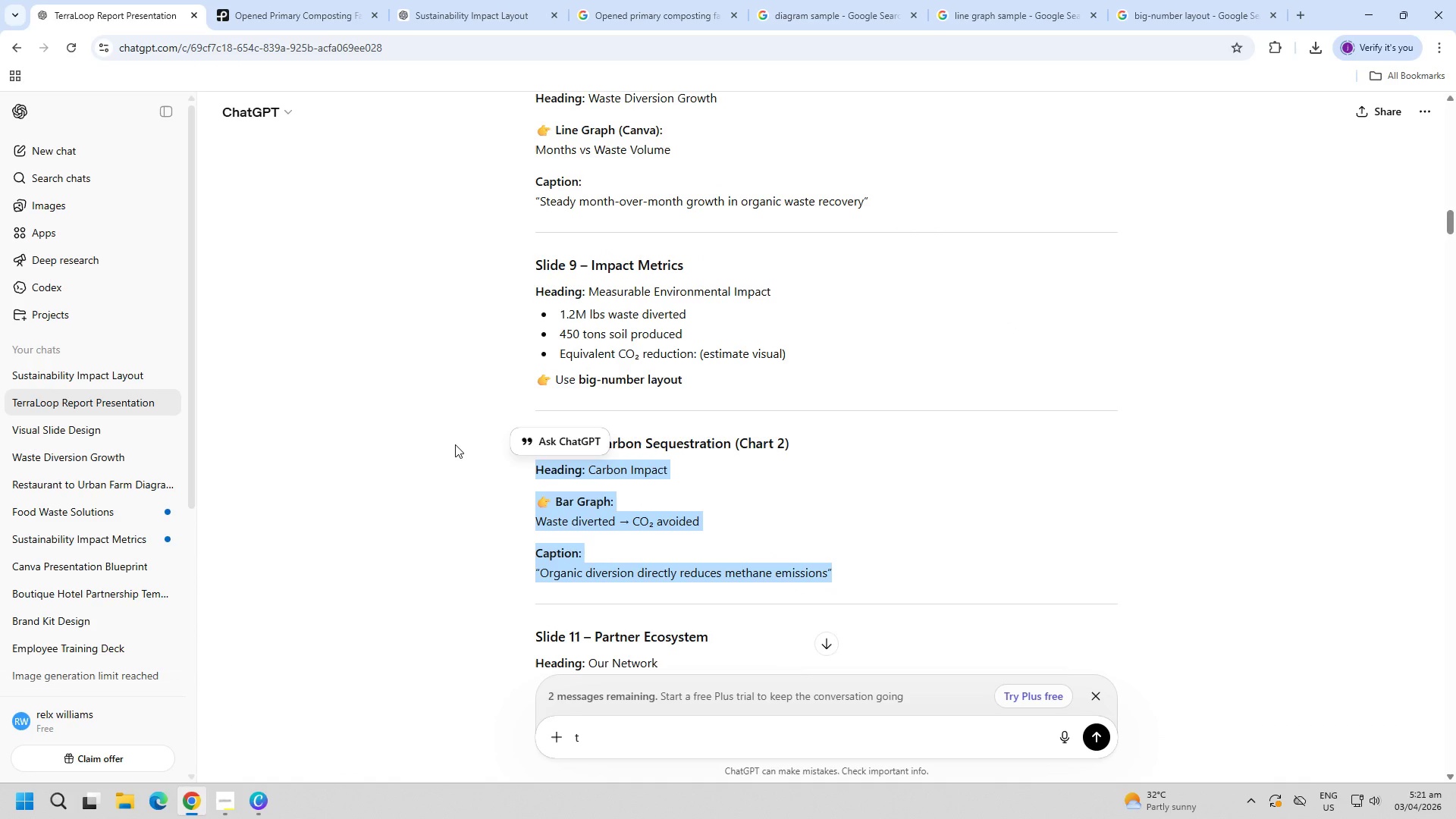 
left_click([455, 444])
 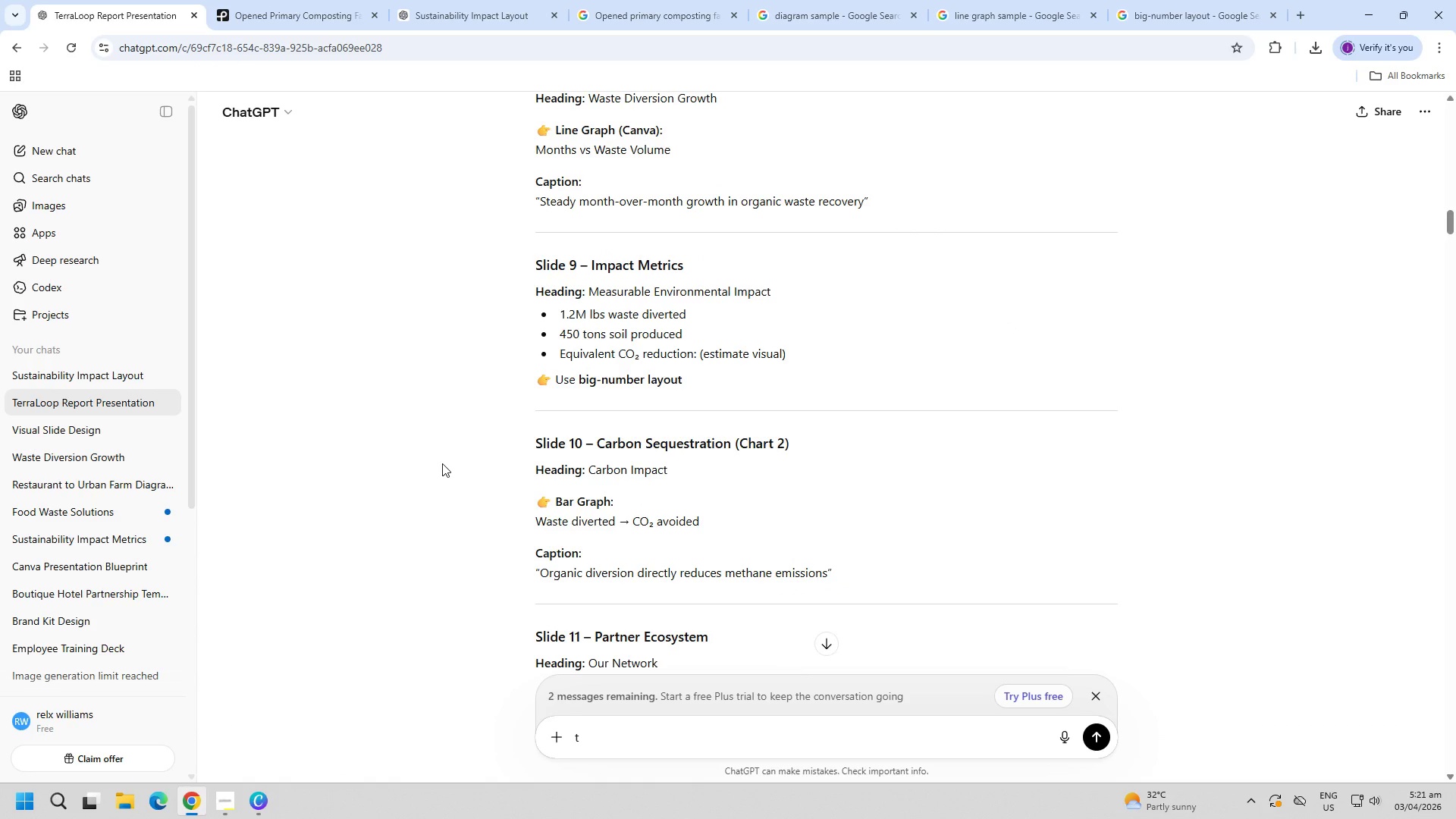 
left_click([493, 0])
 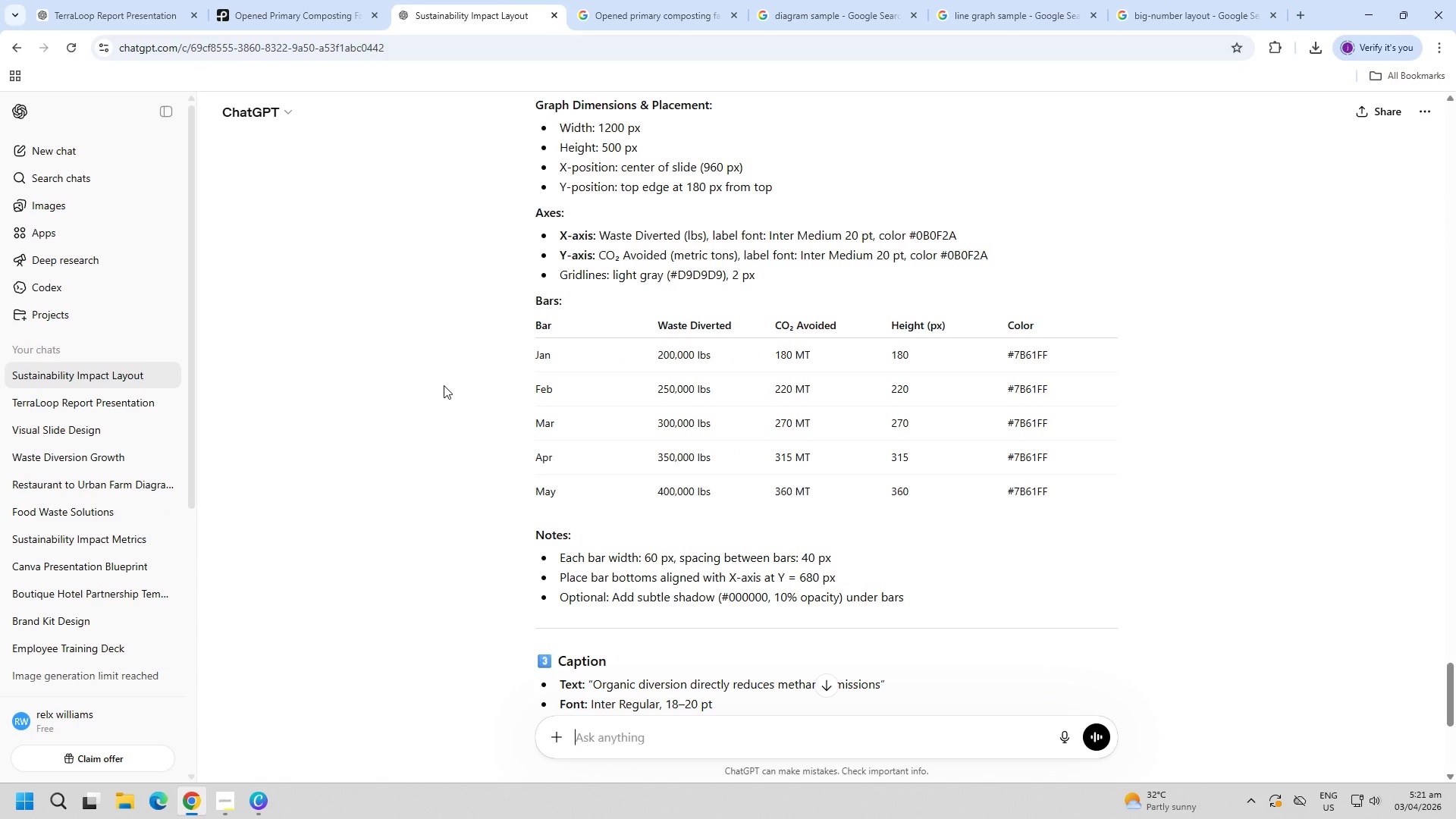 
scroll: coordinate [781, 529], scroll_direction: down, amount: 12.0
 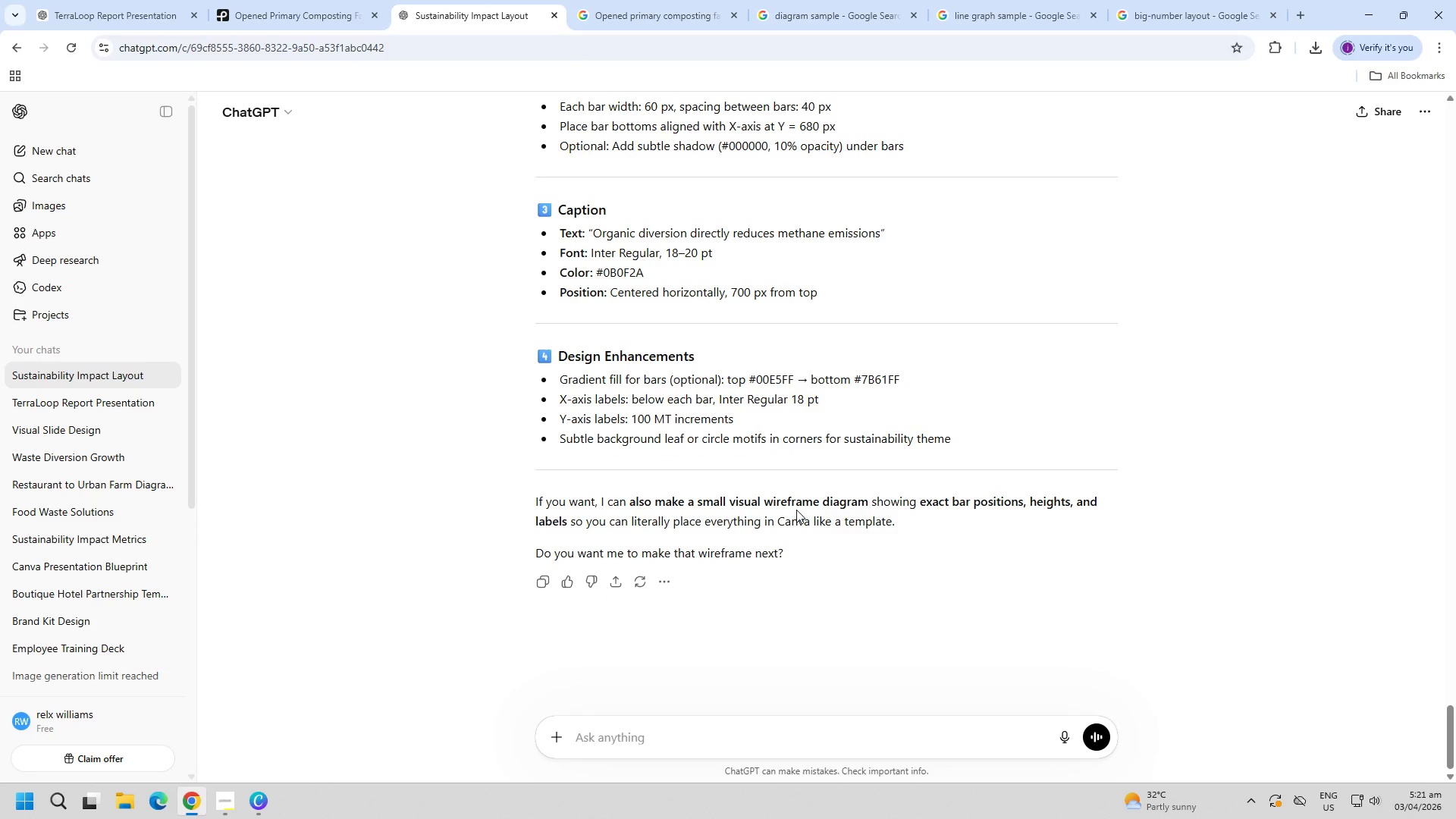 
scroll: coordinate [829, 489], scroll_direction: up, amount: 5.0
 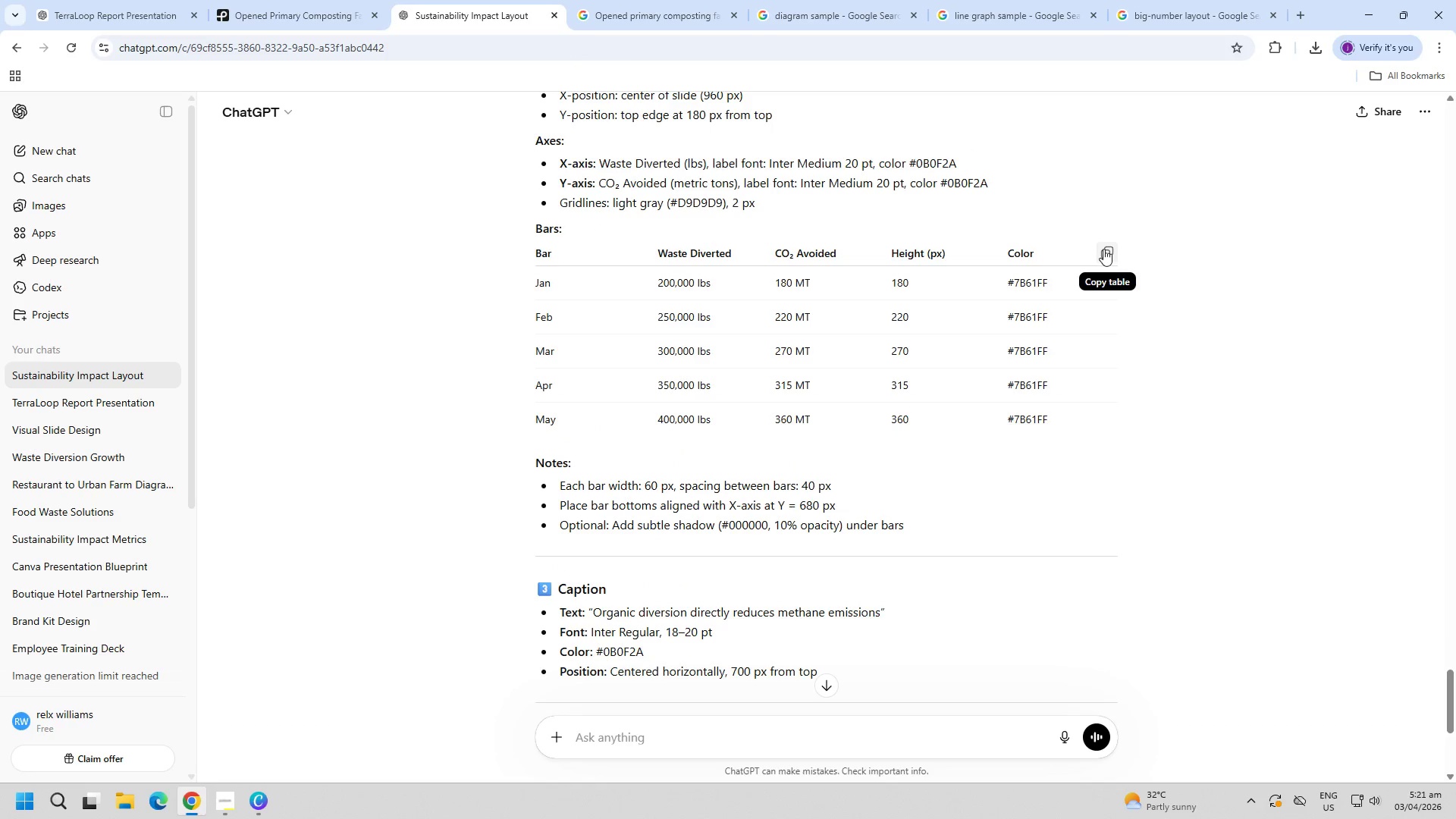 
left_click([1022, 252])
 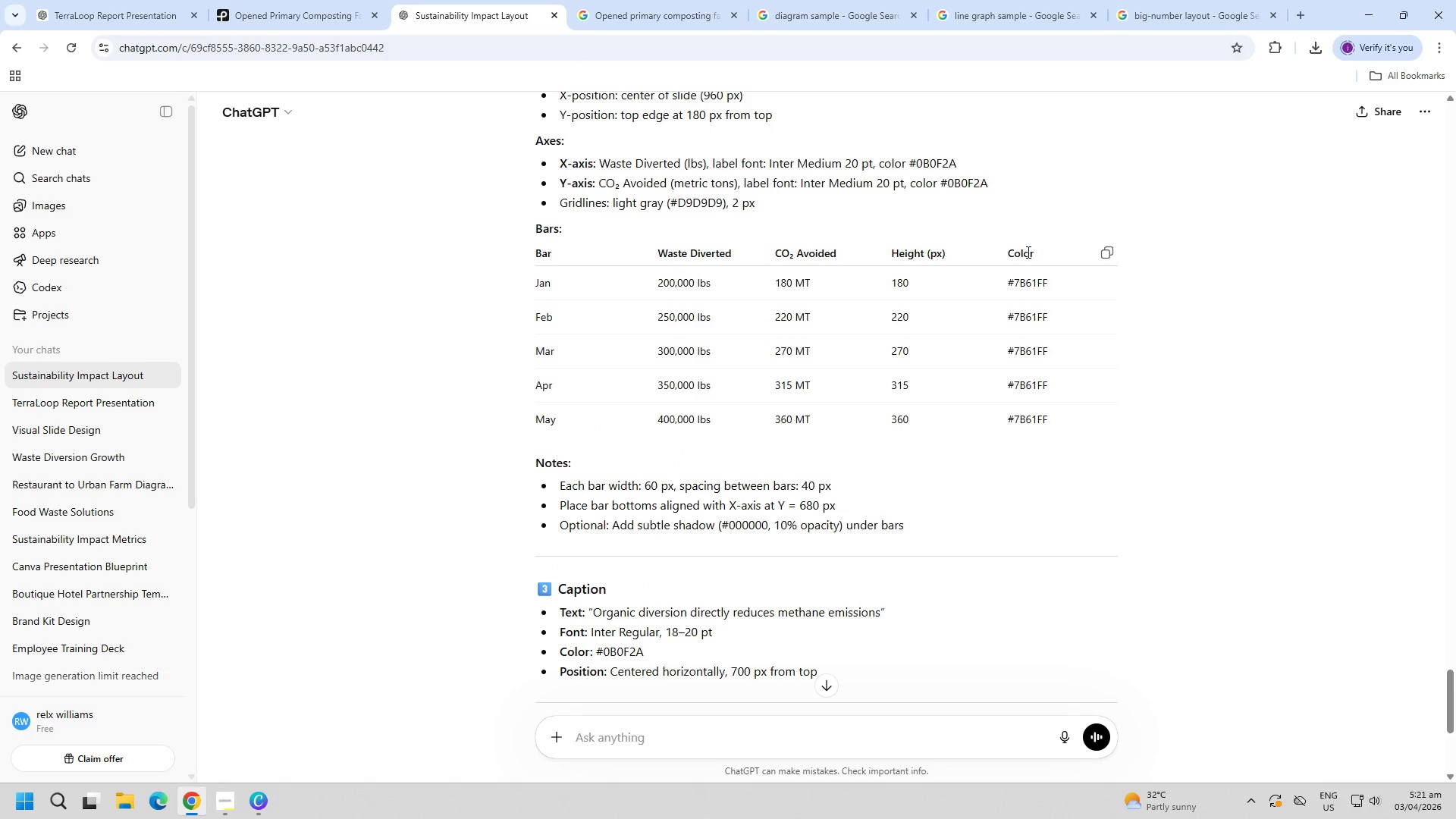 
mouse_move([1077, 257])
 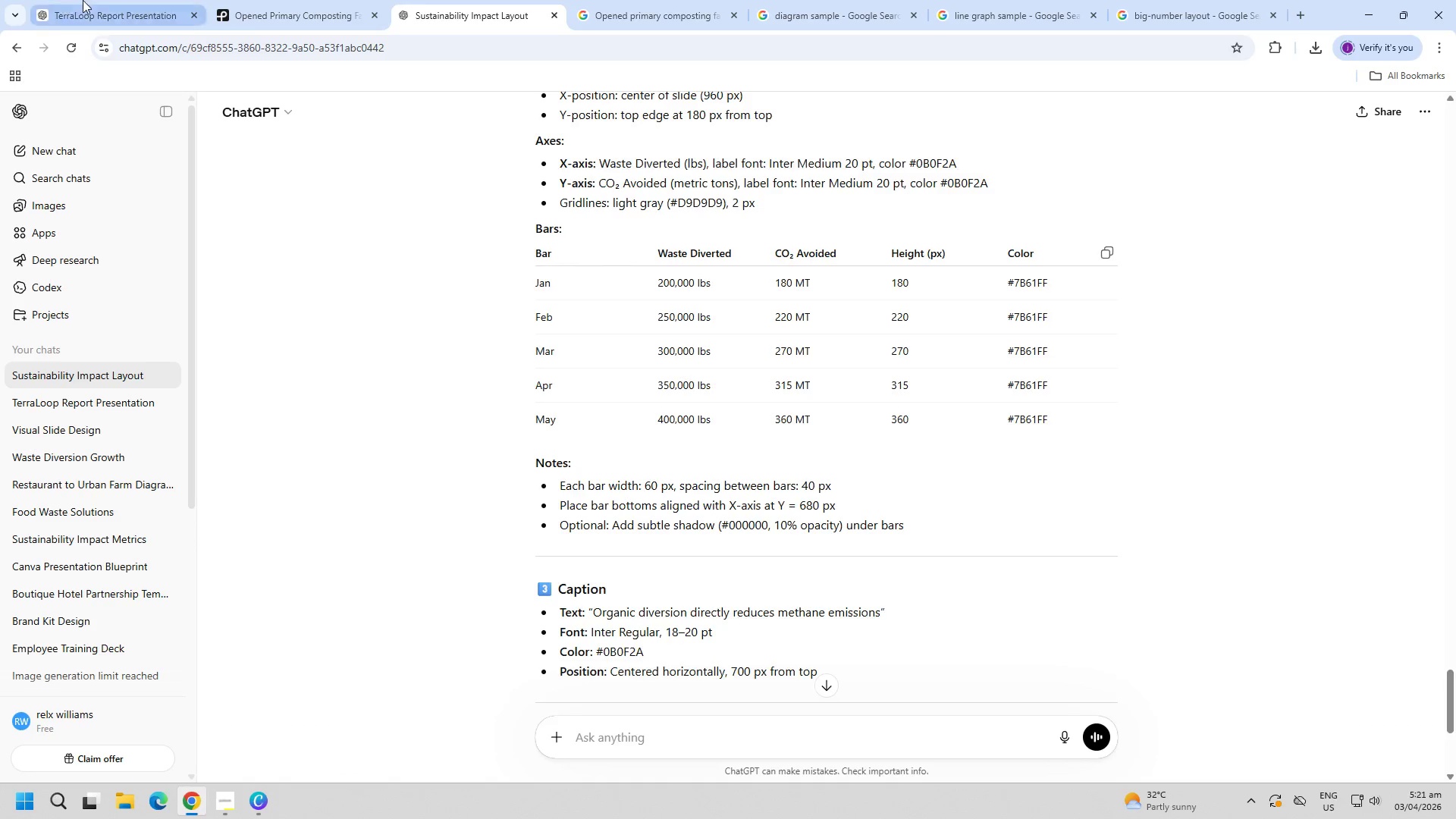 
left_click([83, 0])
 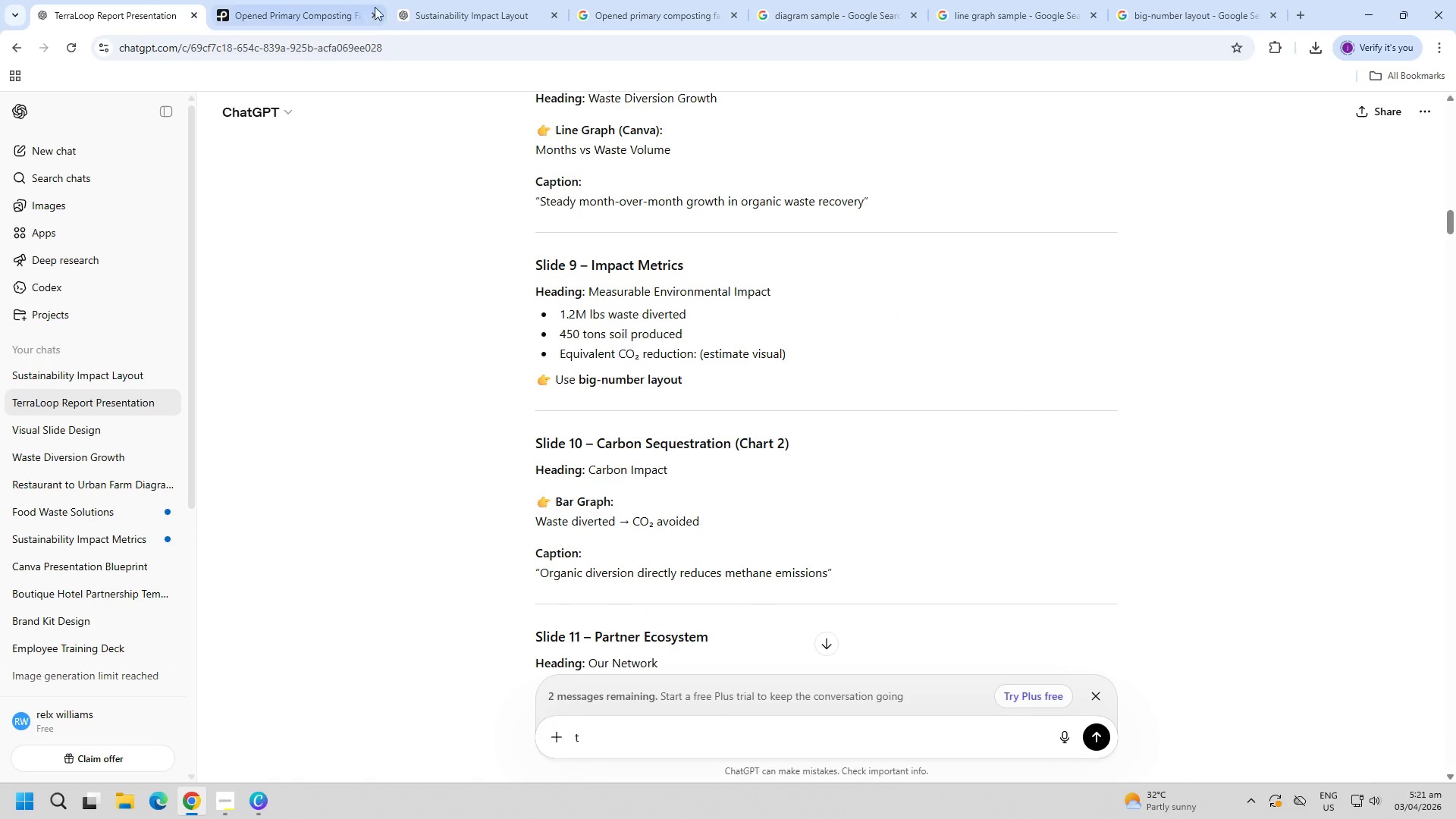 
left_click([443, 0])
 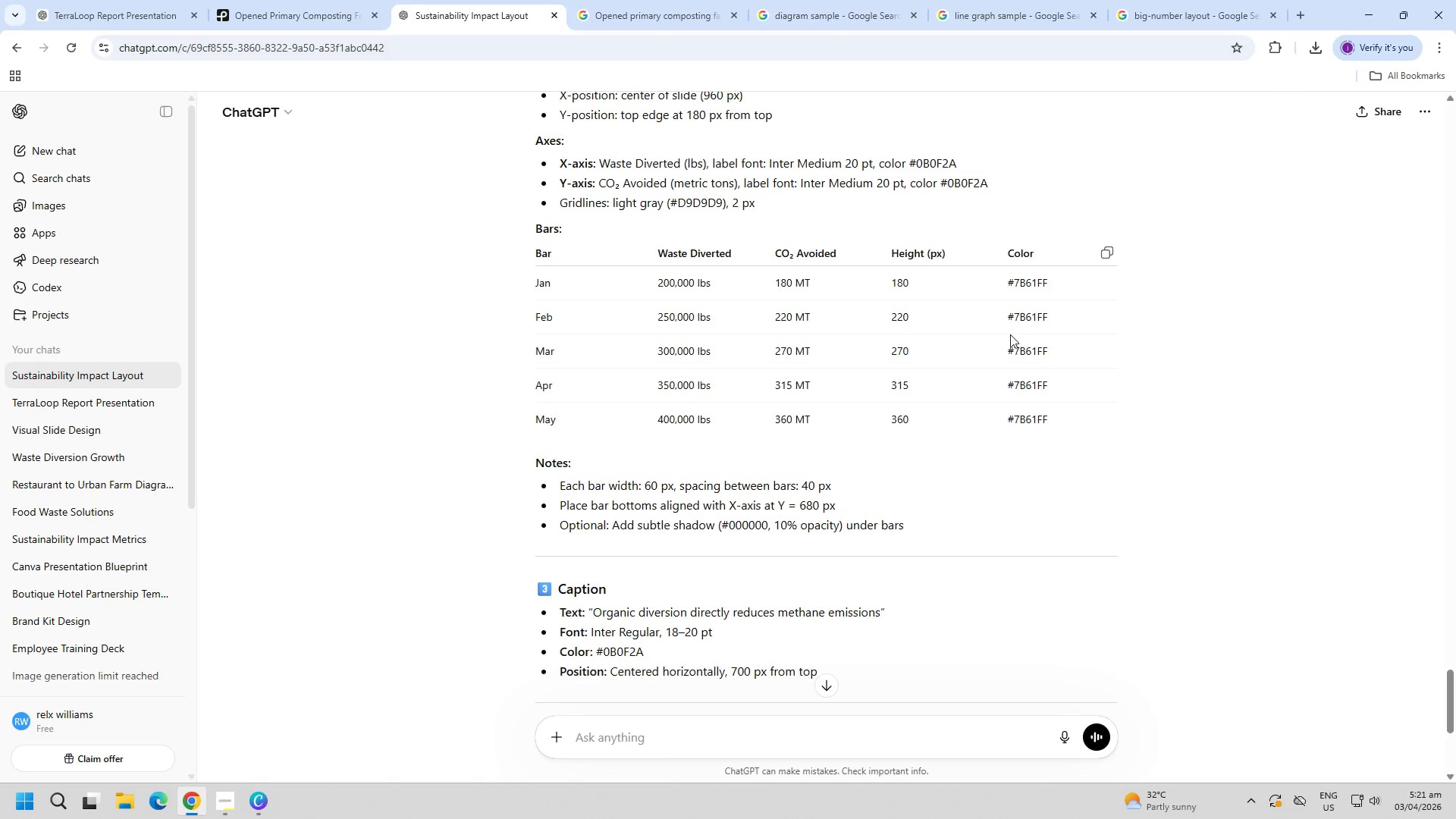 
double_click([1031, 289])
 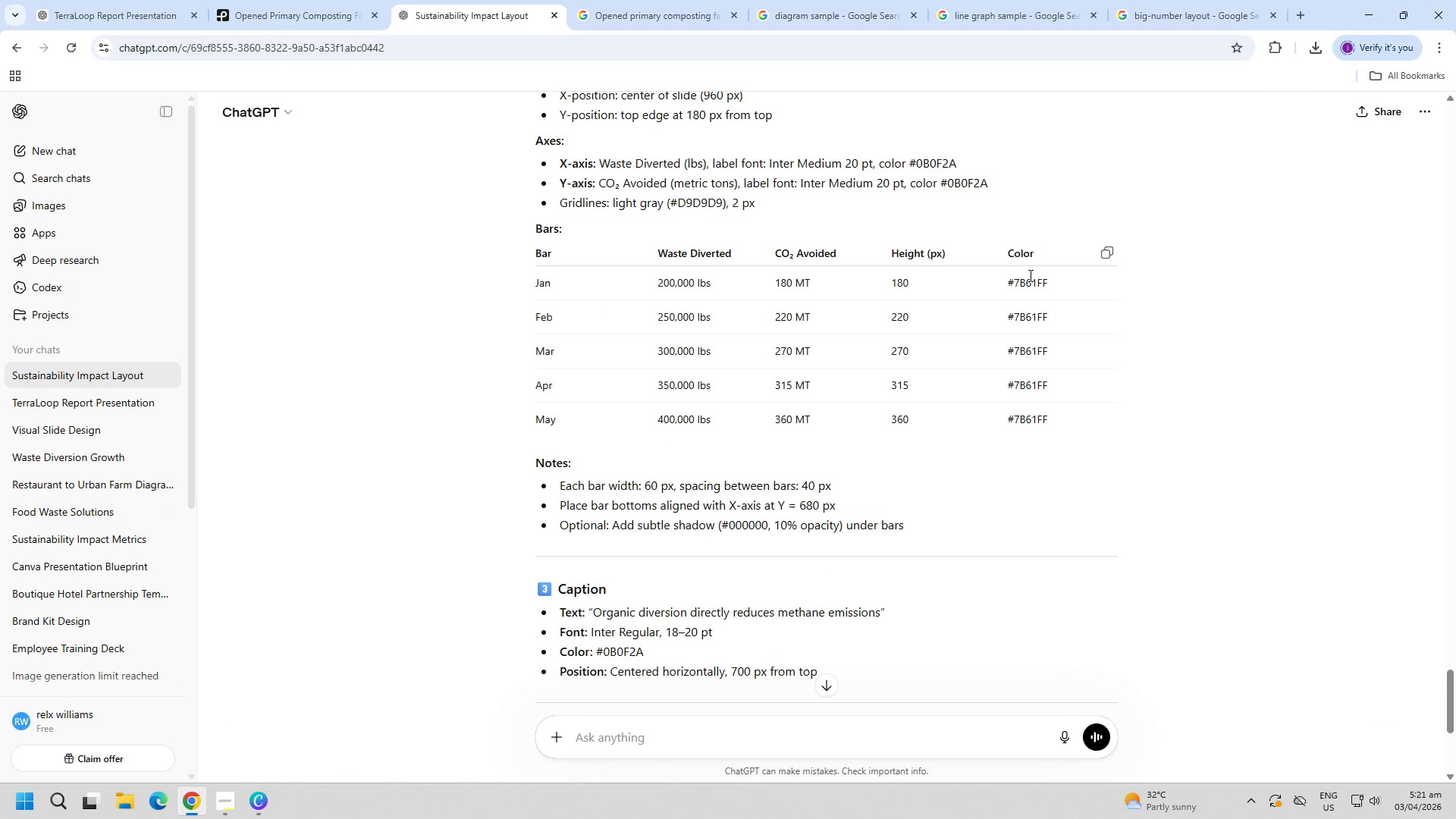 
triple_click([1029, 273])
 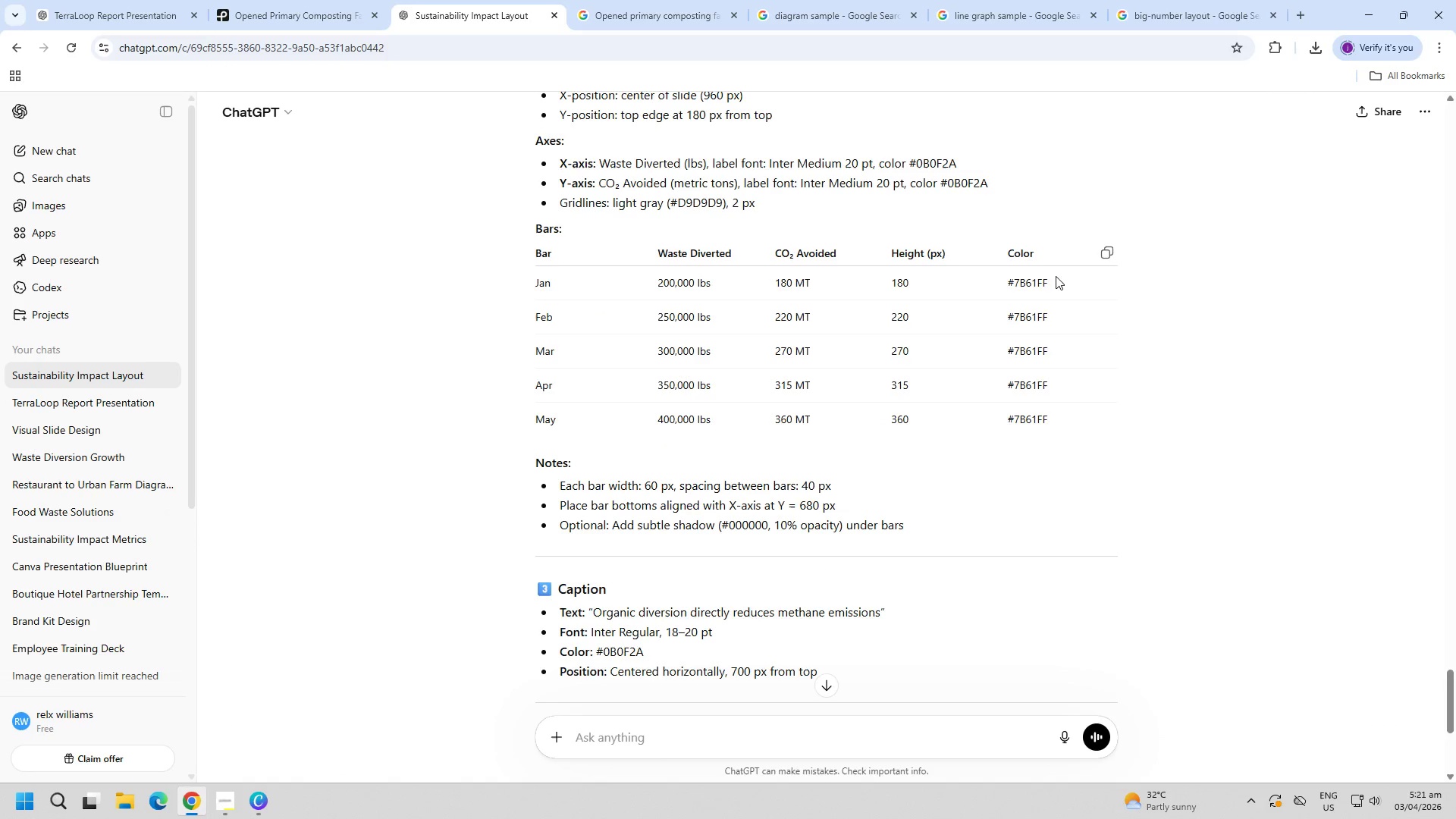 
triple_click([1047, 281])
 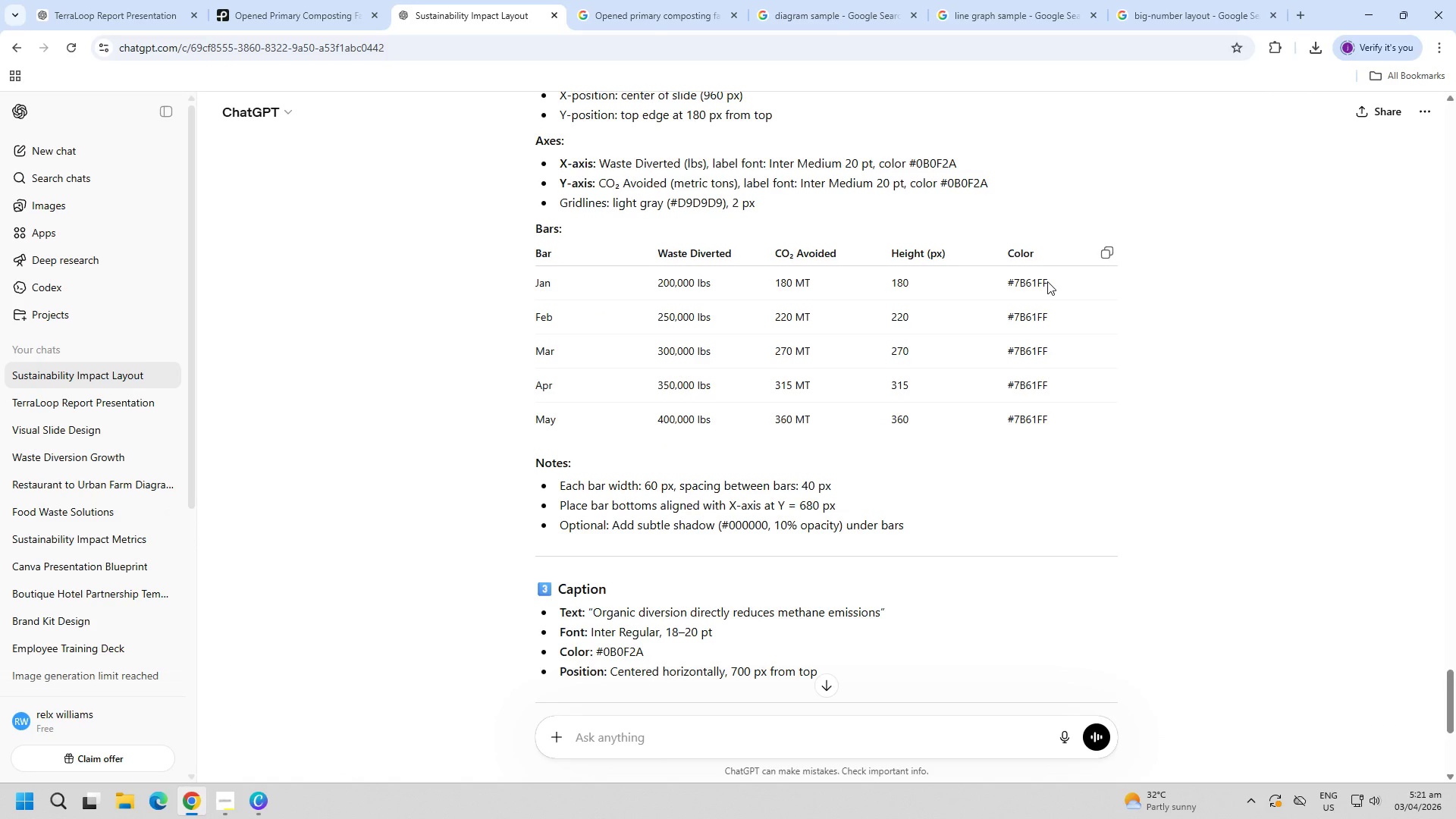 
triple_click([1047, 281])
 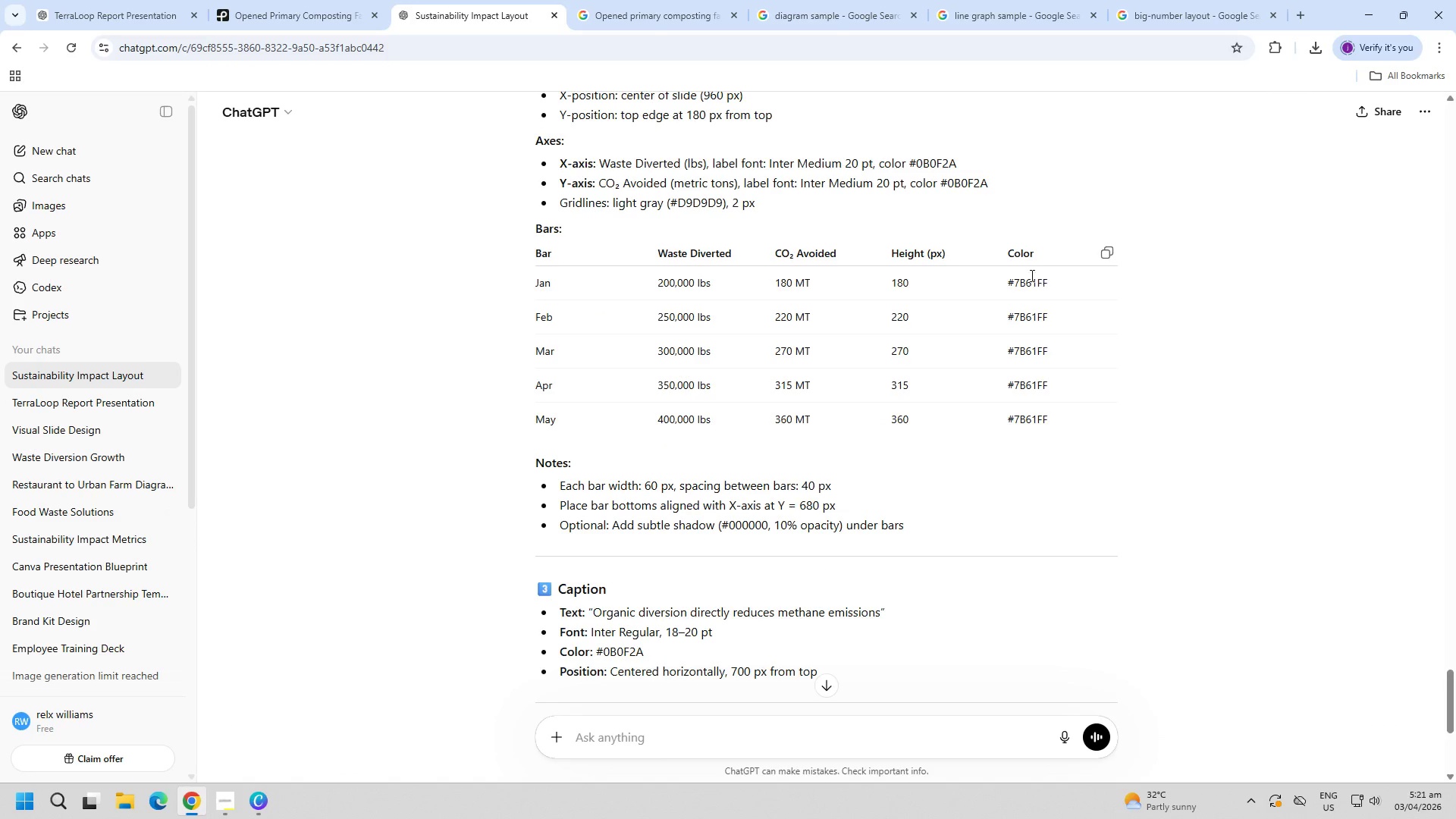 
triple_click([1031, 273])
 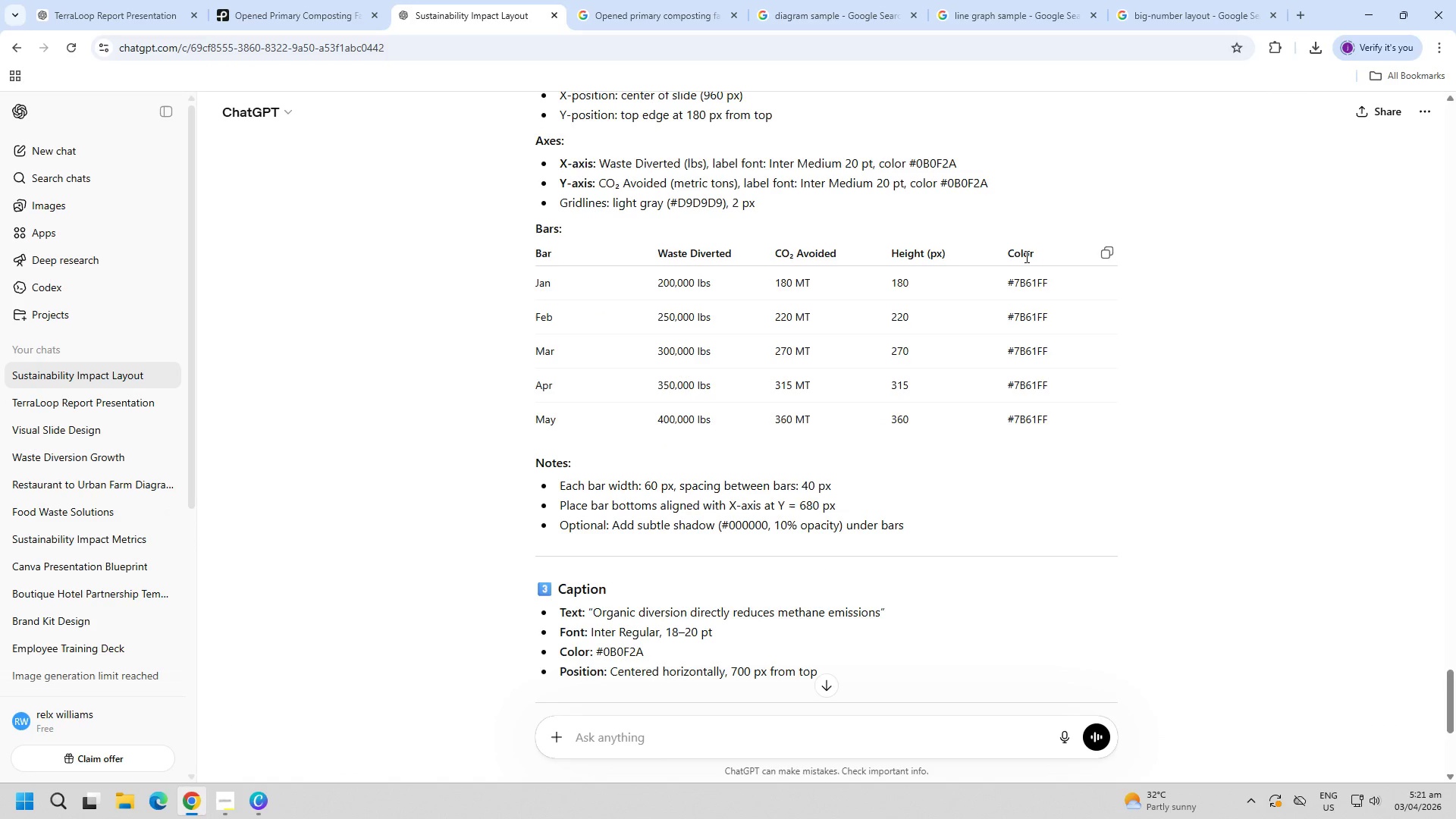 
triple_click([1025, 256])
 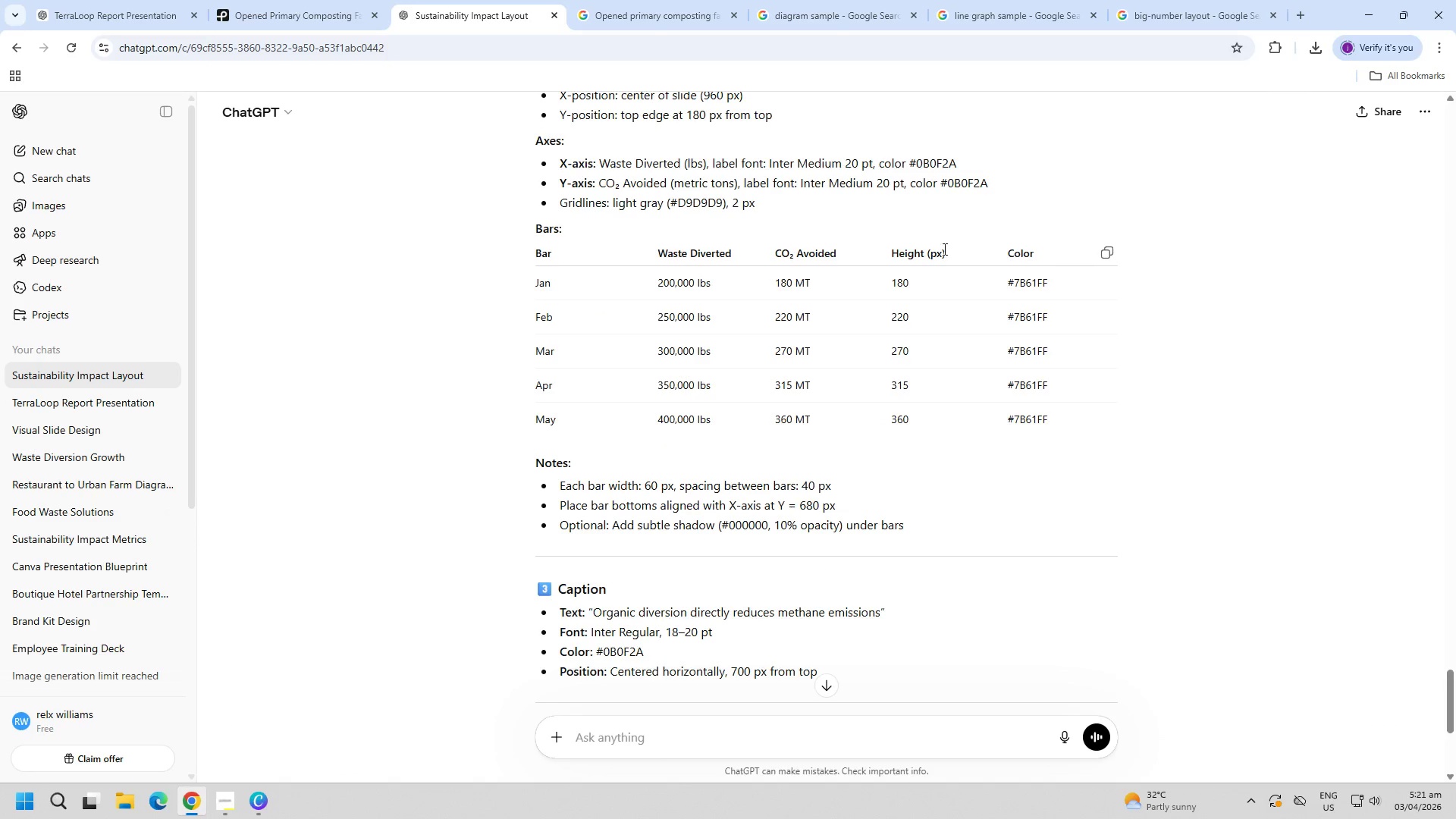 
triple_click([921, 249])
 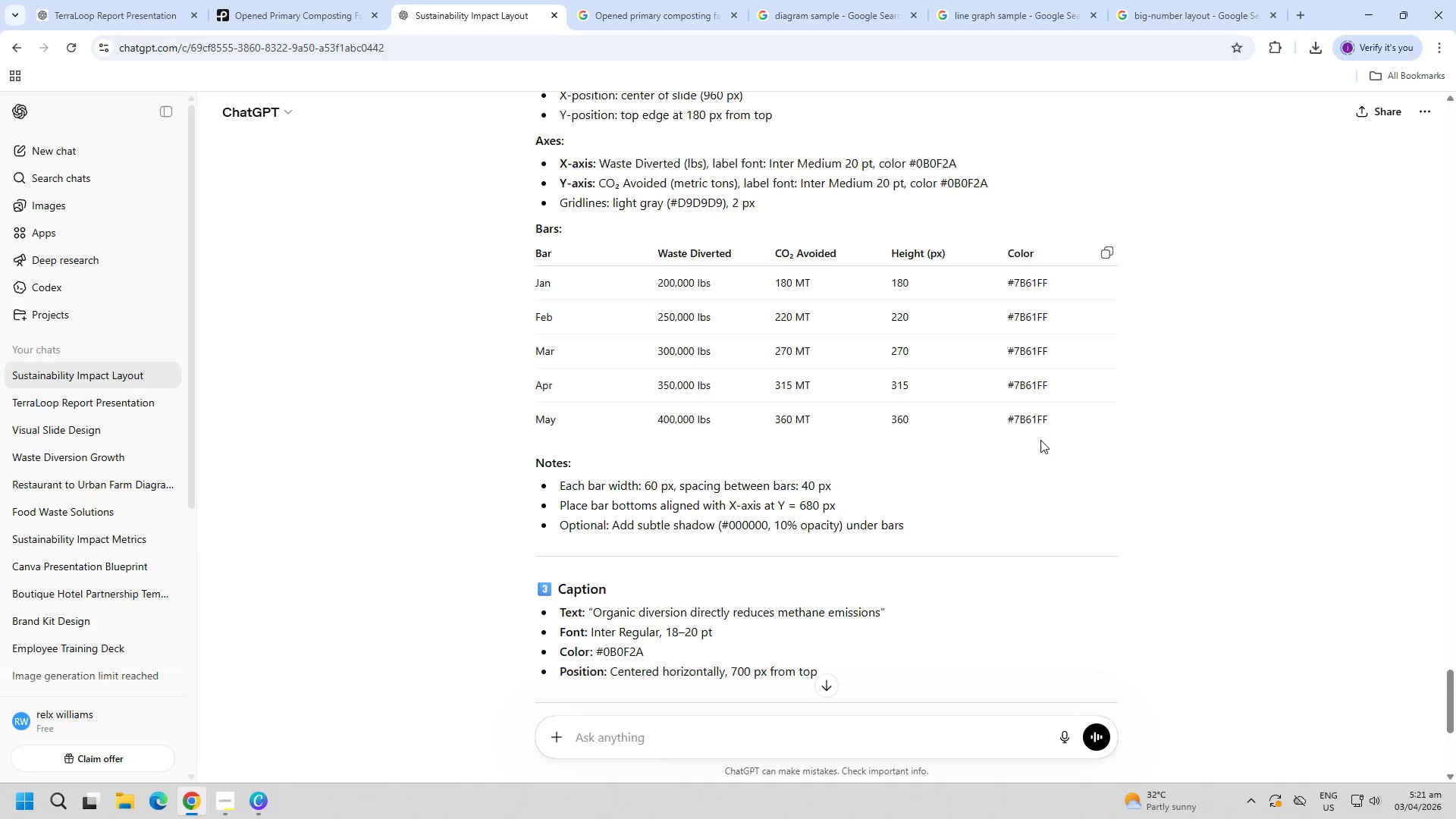 
scroll: coordinate [1040, 459], scroll_direction: down, amount: 20.0
 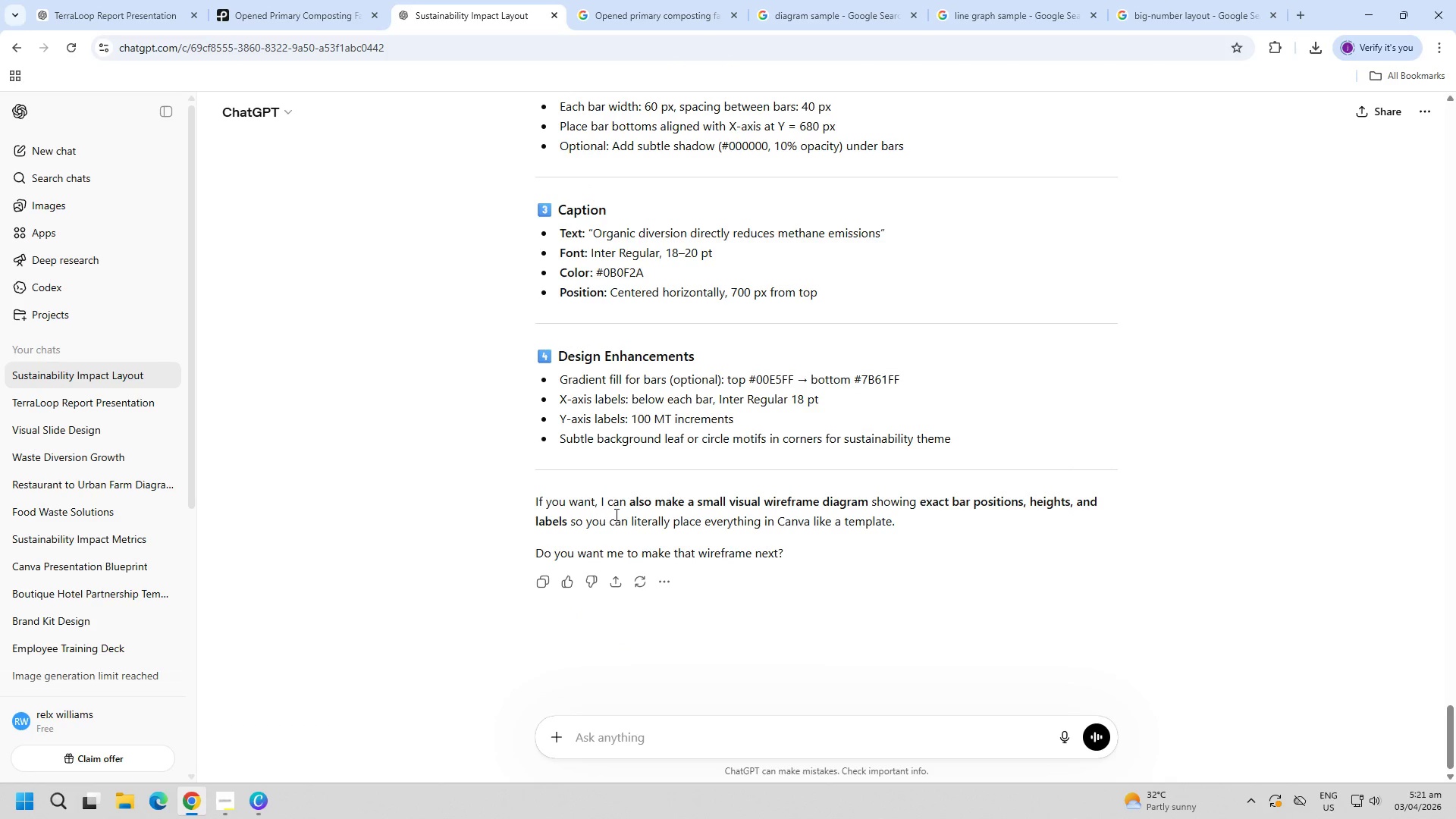 
left_click_drag(start_coordinate=[628, 498], to_coordinate=[1009, 523])
 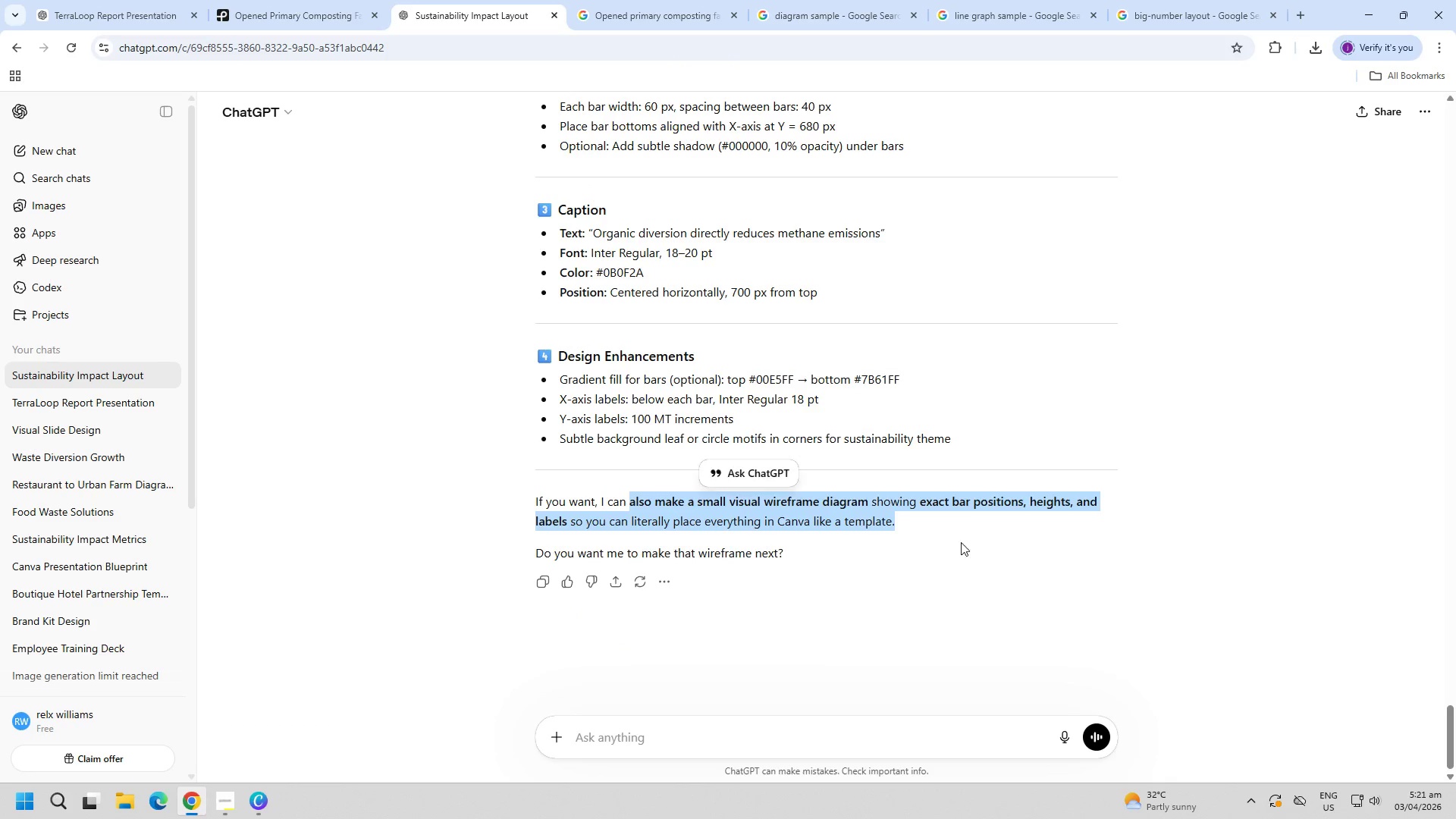 
key(Control+ControlLeft)
 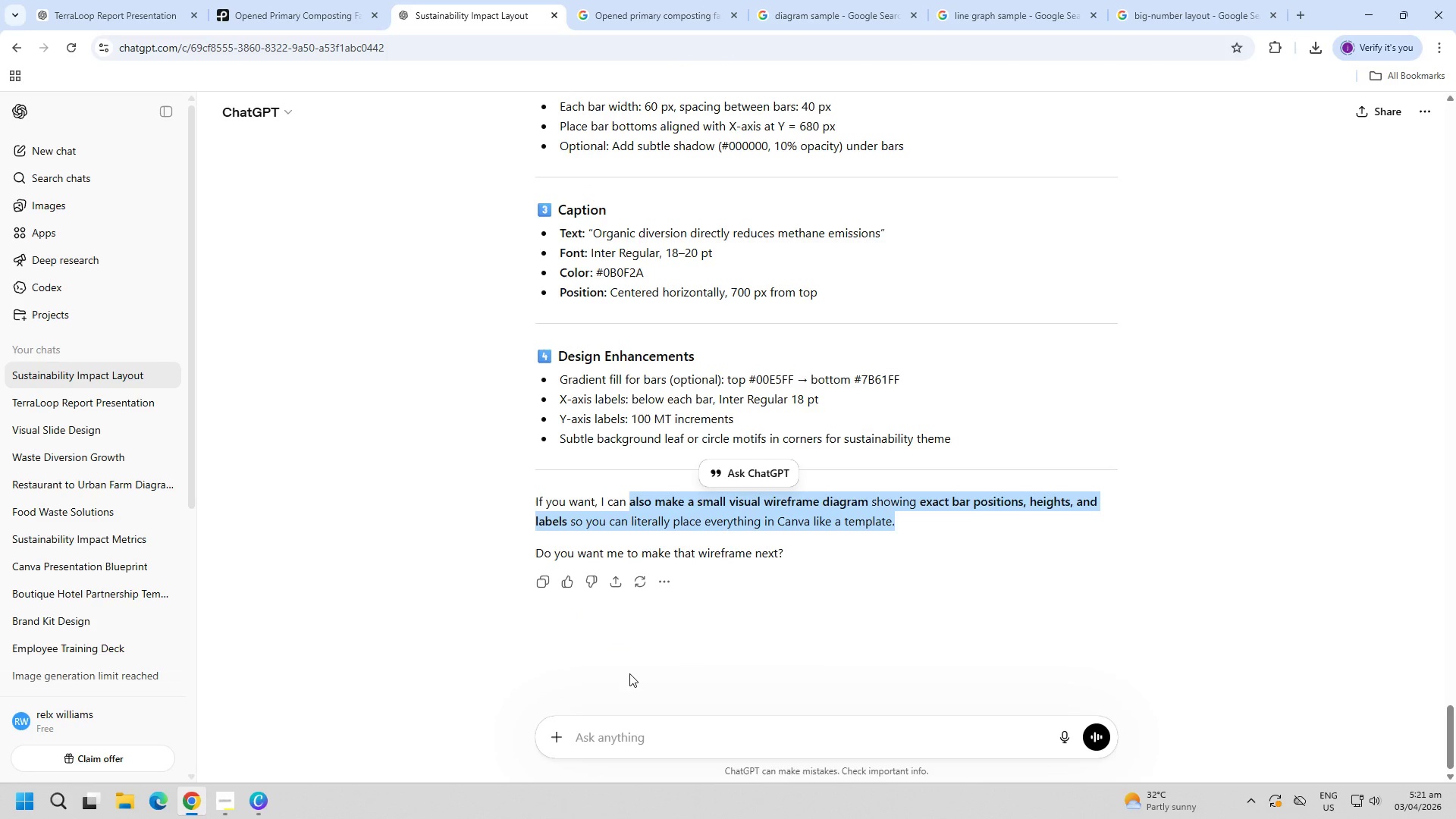 
key(Control+C)
 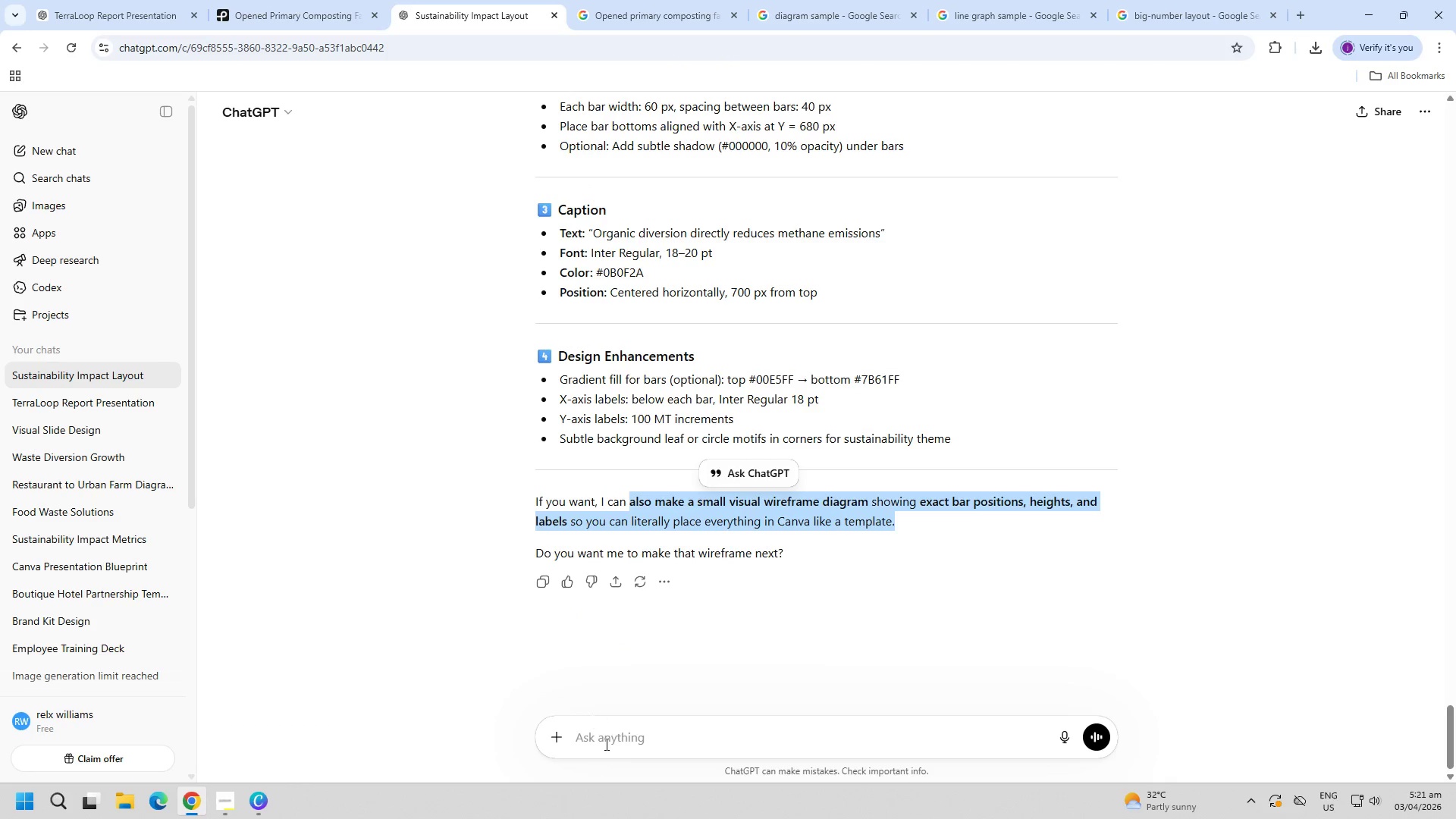 
left_click([607, 745])
 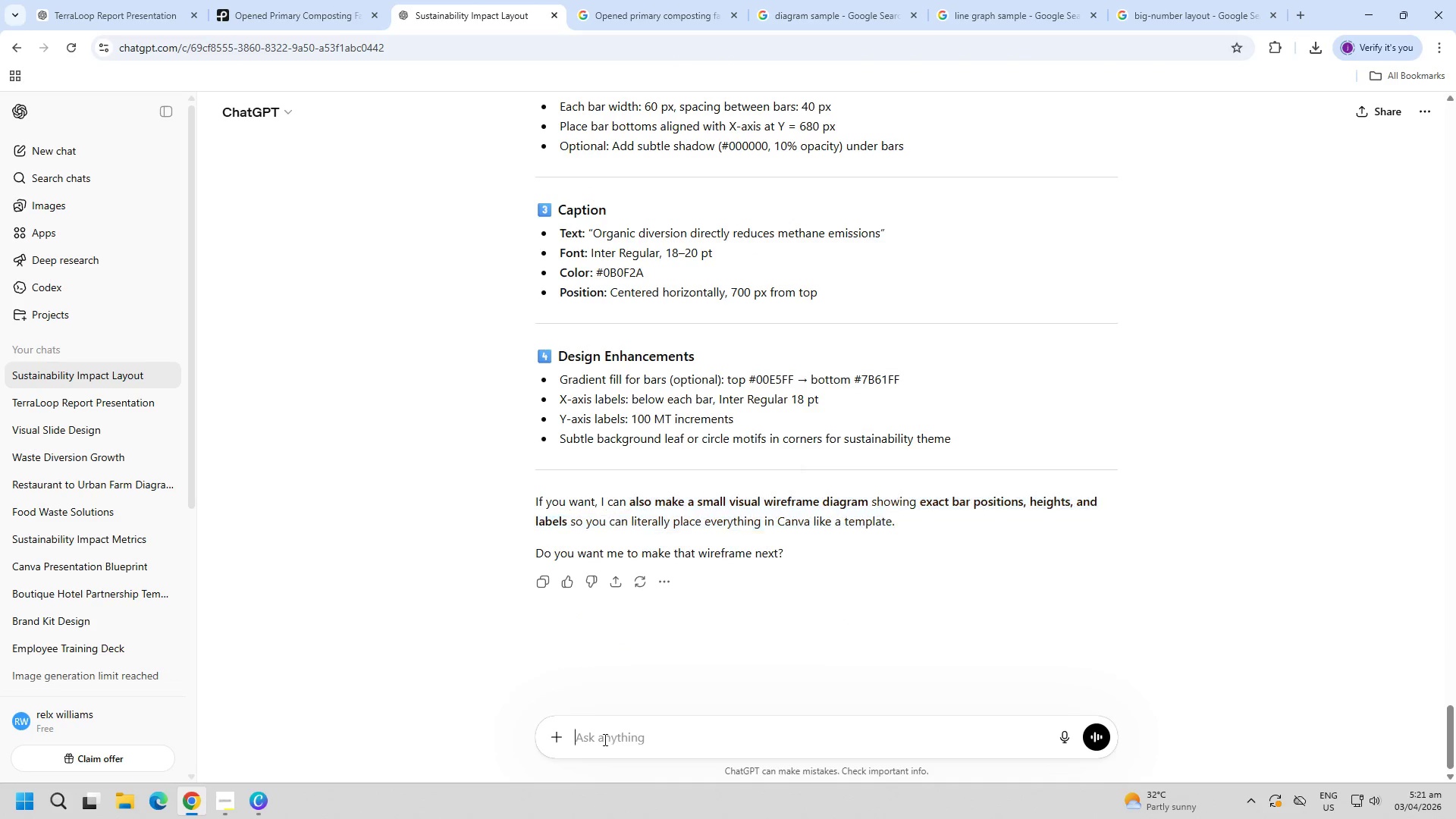 
key(Control+ControlLeft)
 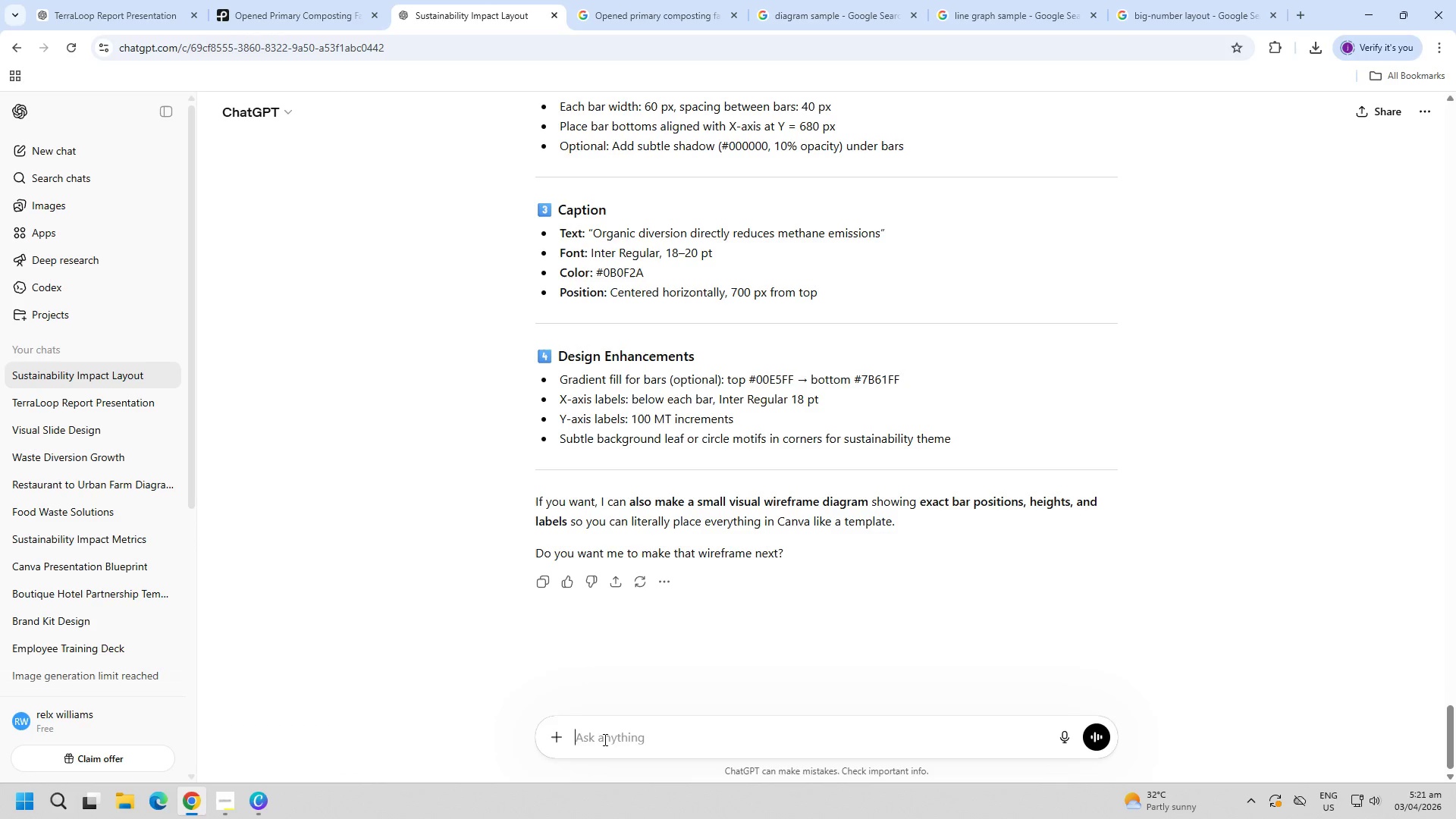 
key(Control+V)
 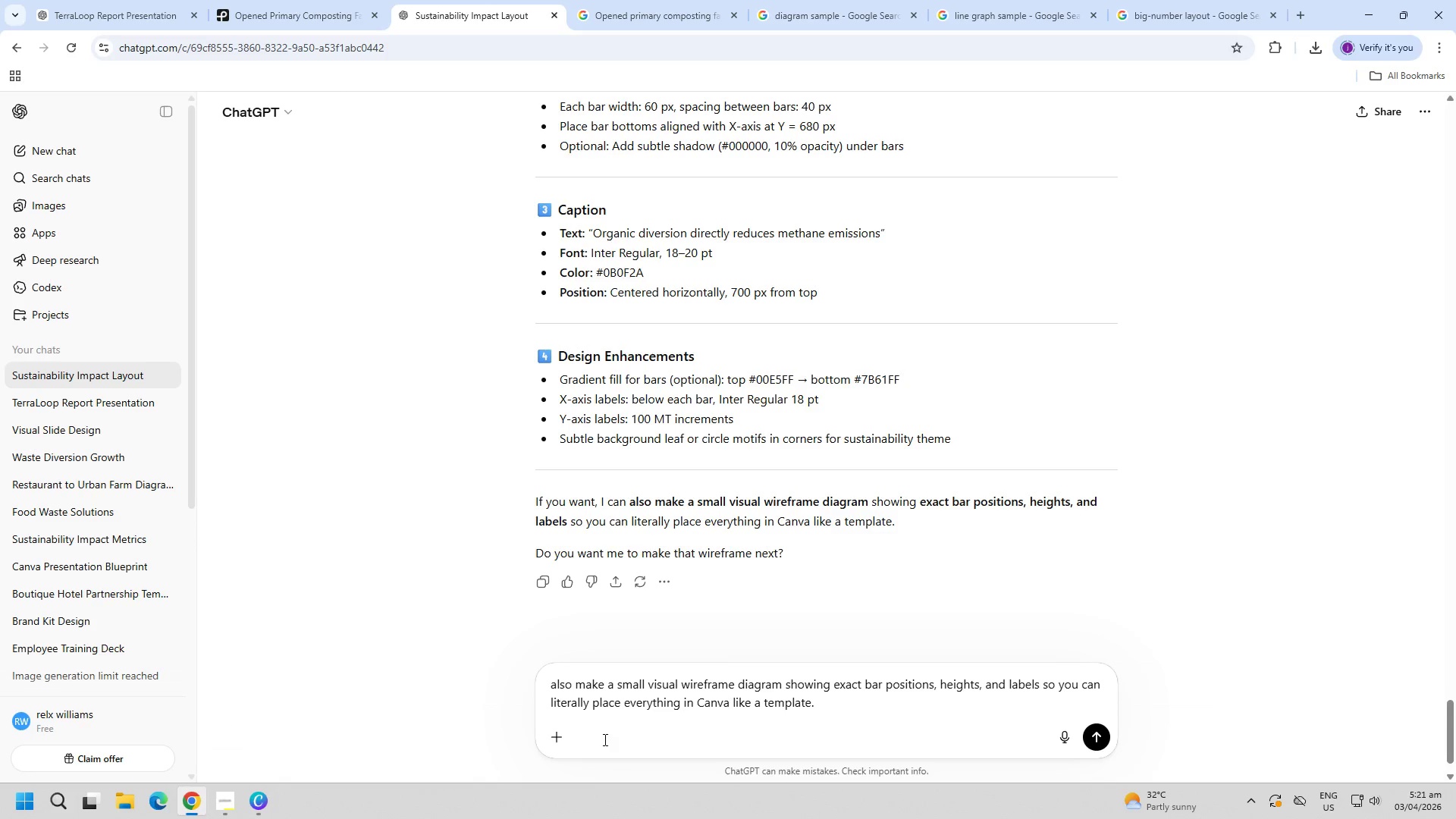 
key(Enter)
 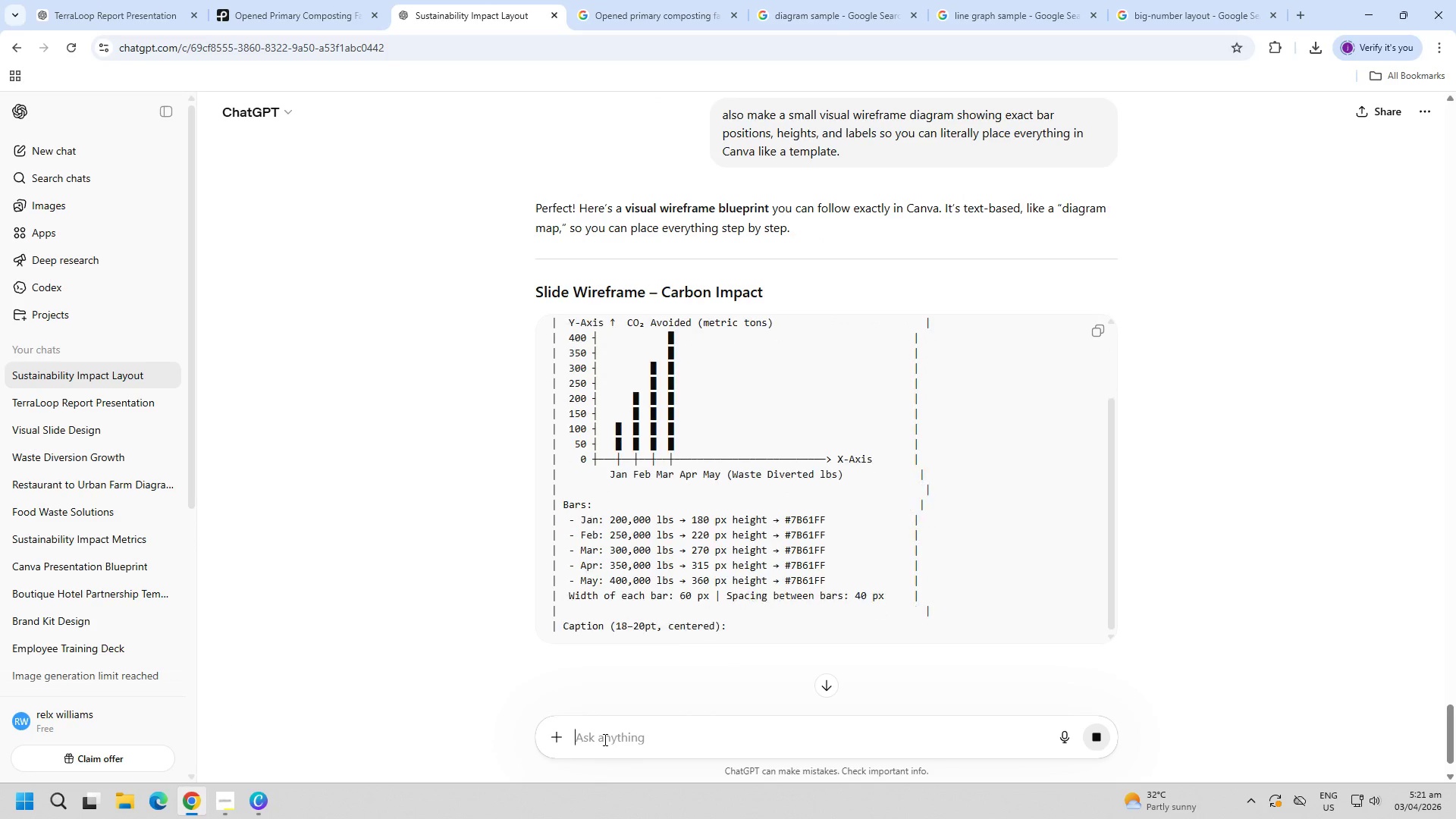 
wait(6.38)
 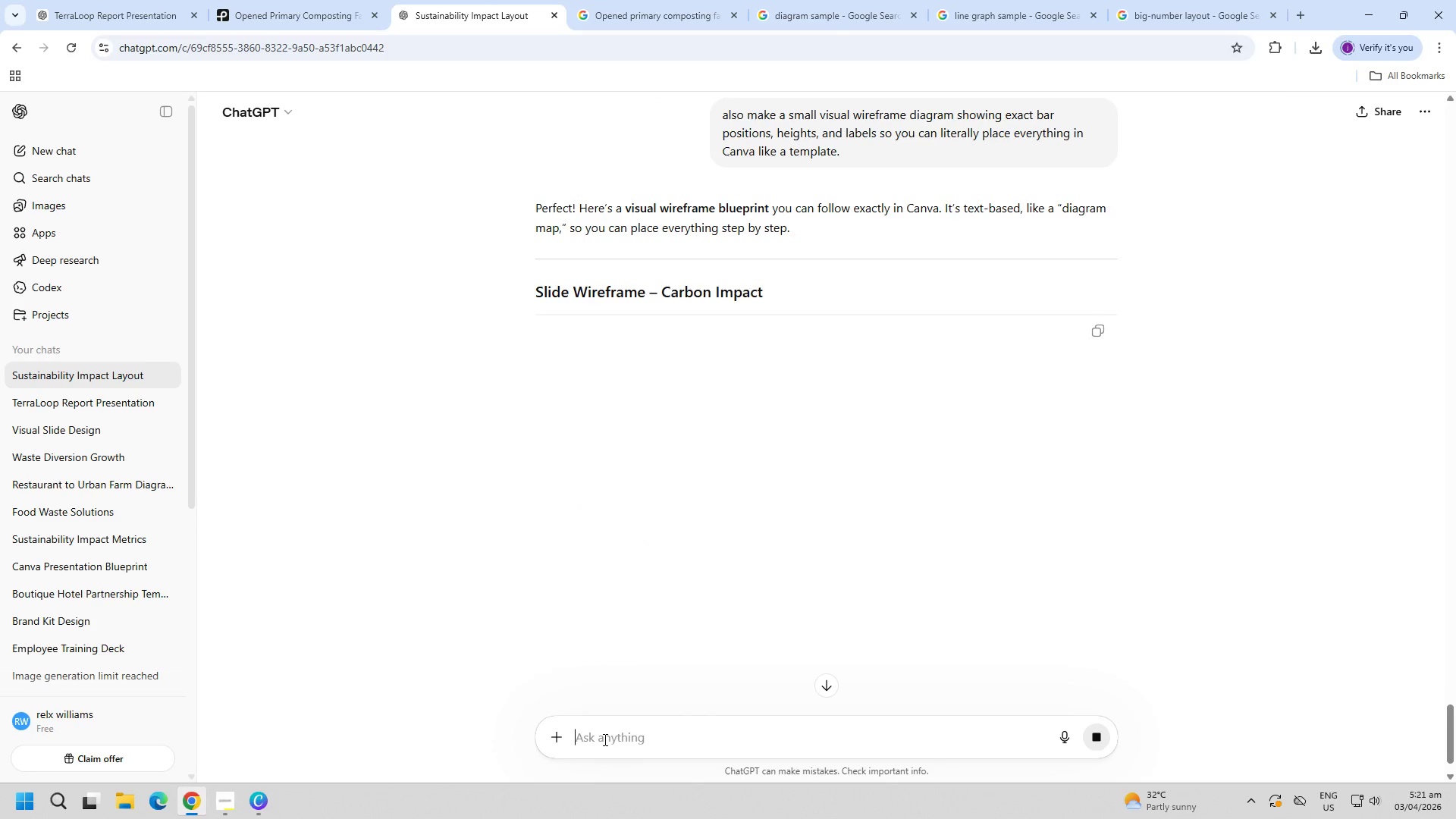 
scroll: coordinate [697, 637], scroll_direction: down, amount: 4.0
 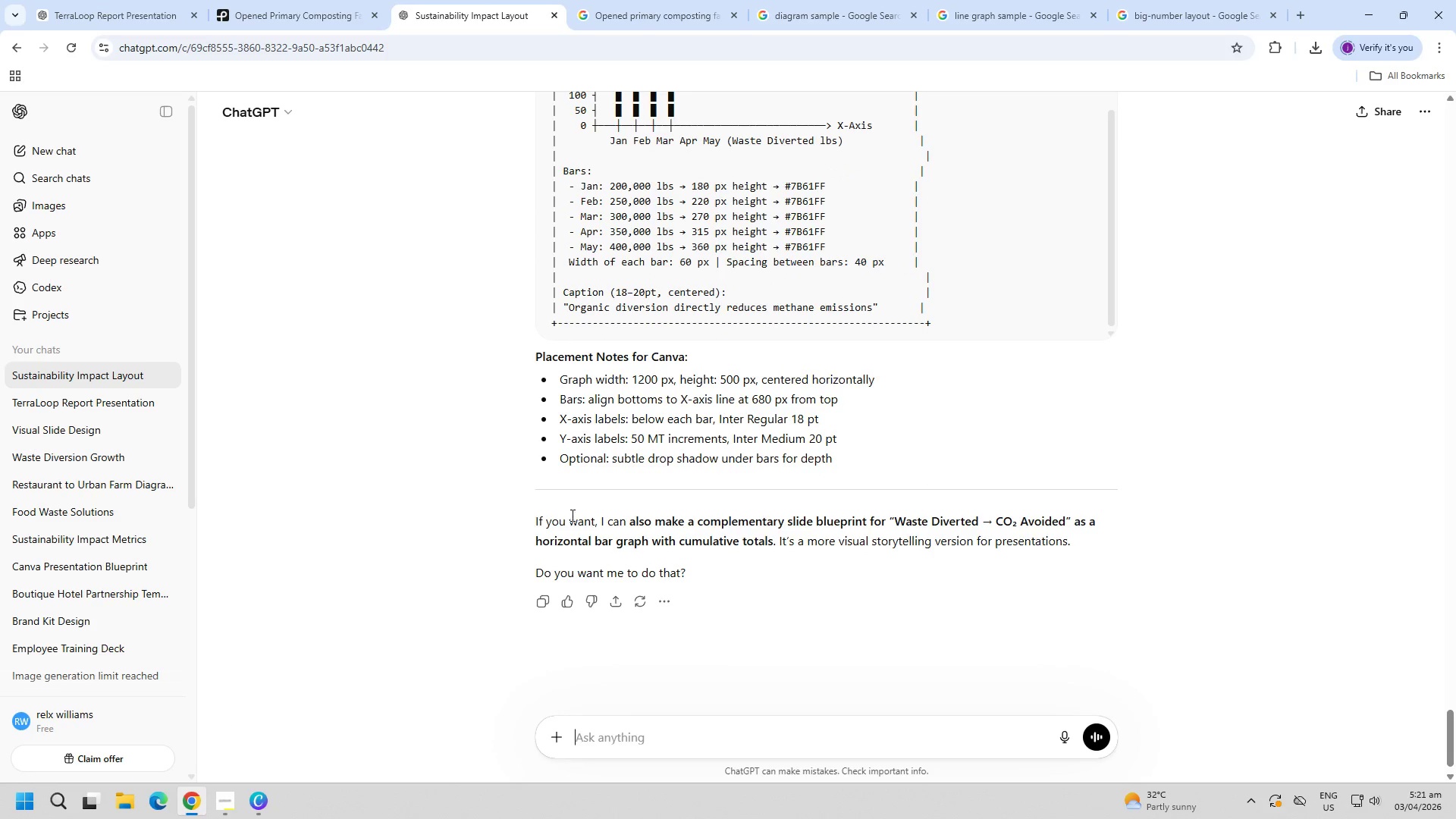 
left_click([46, 0])
 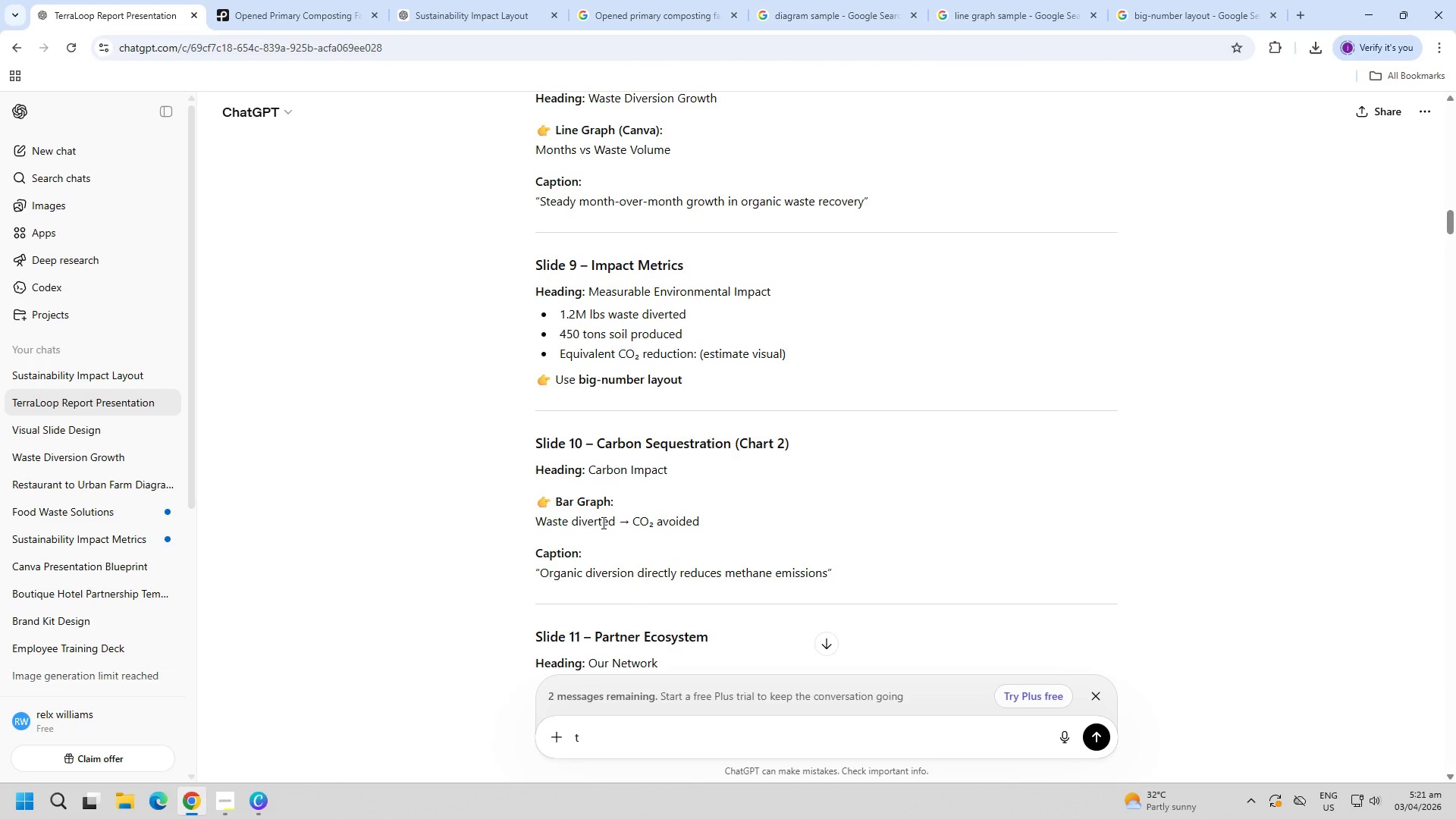 
scroll: coordinate [706, 507], scroll_direction: up, amount: 4.0
 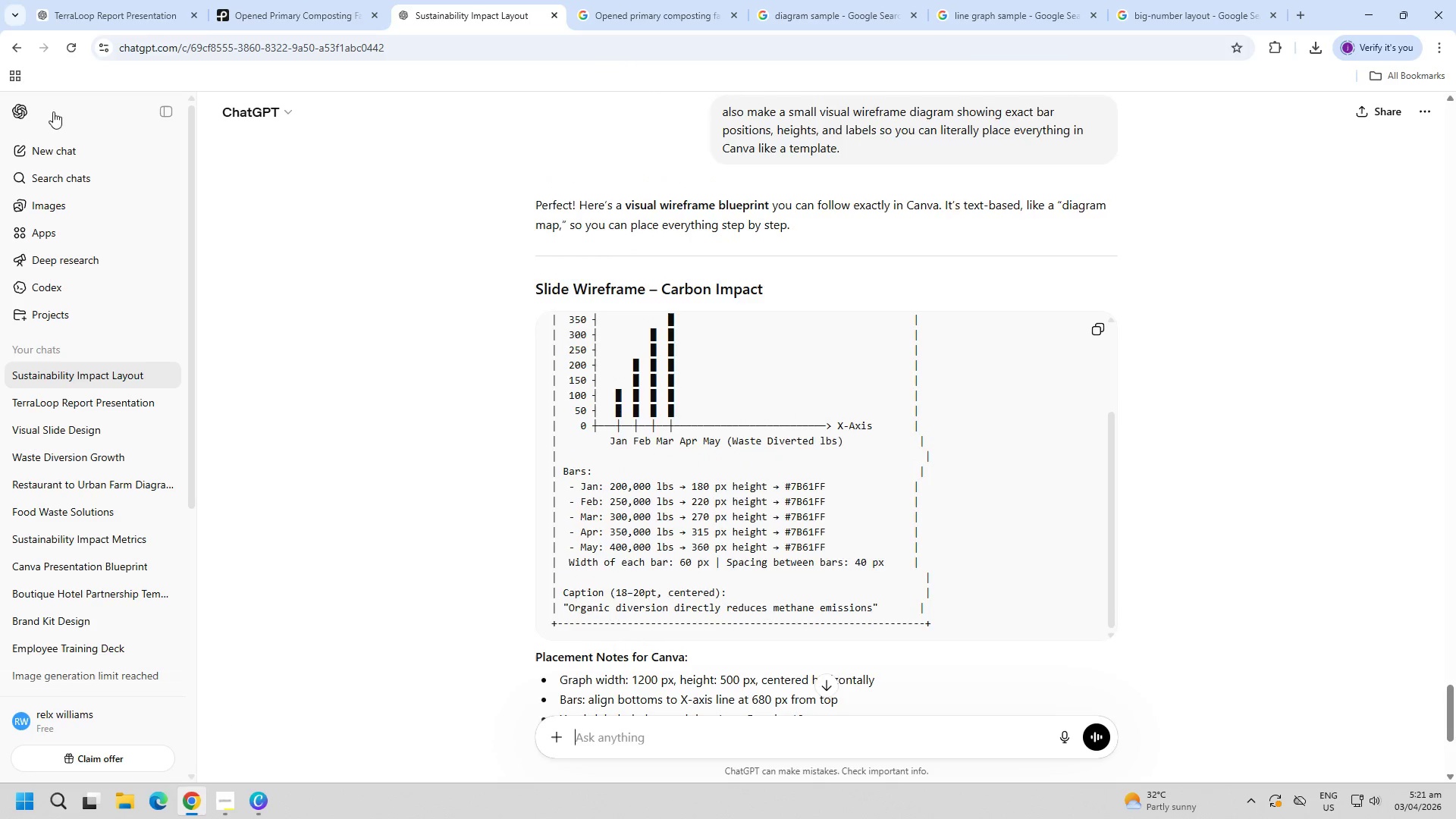 
left_click([472, 0])
 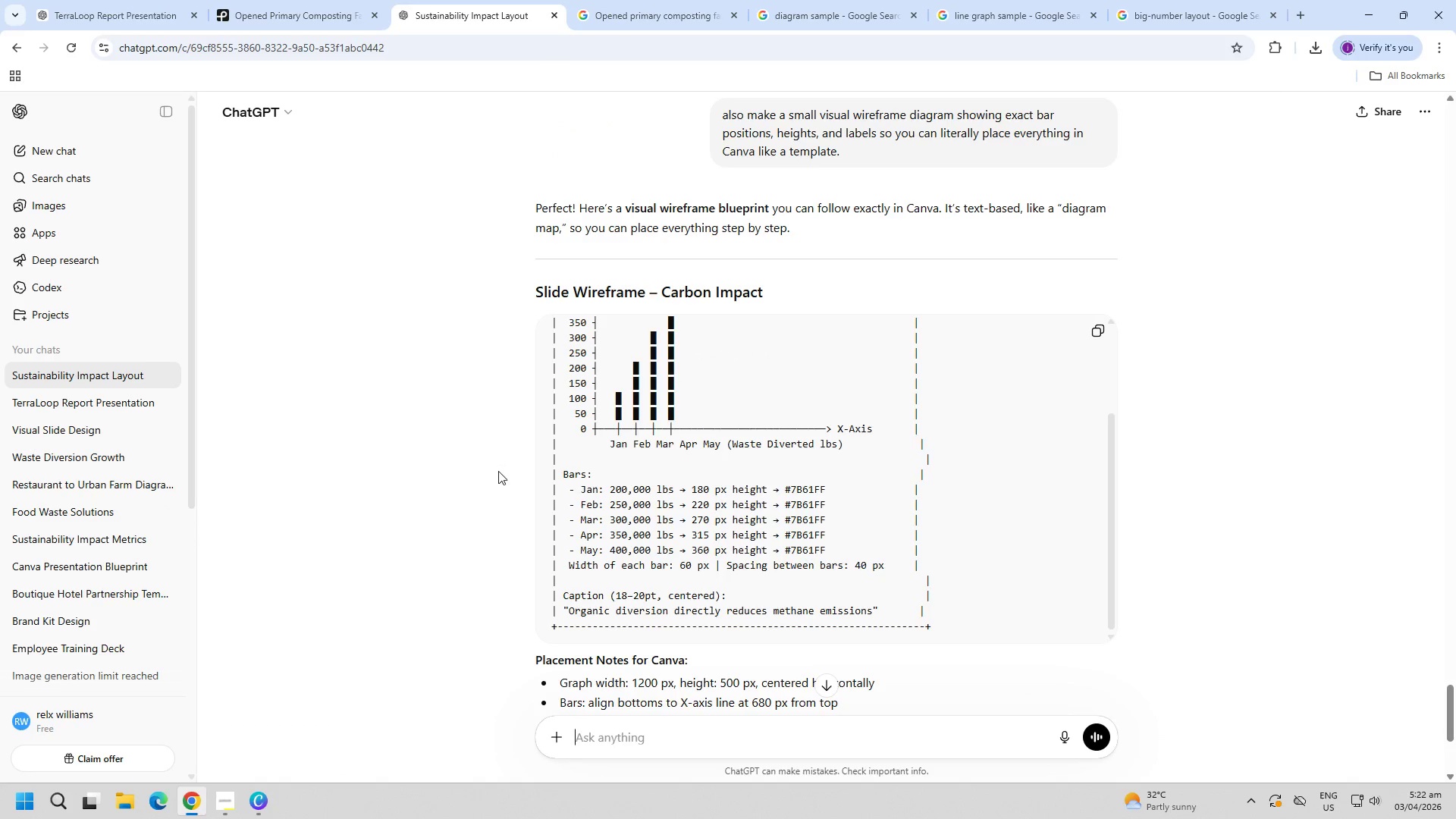 
scroll: coordinate [688, 392], scroll_direction: up, amount: 41.0
 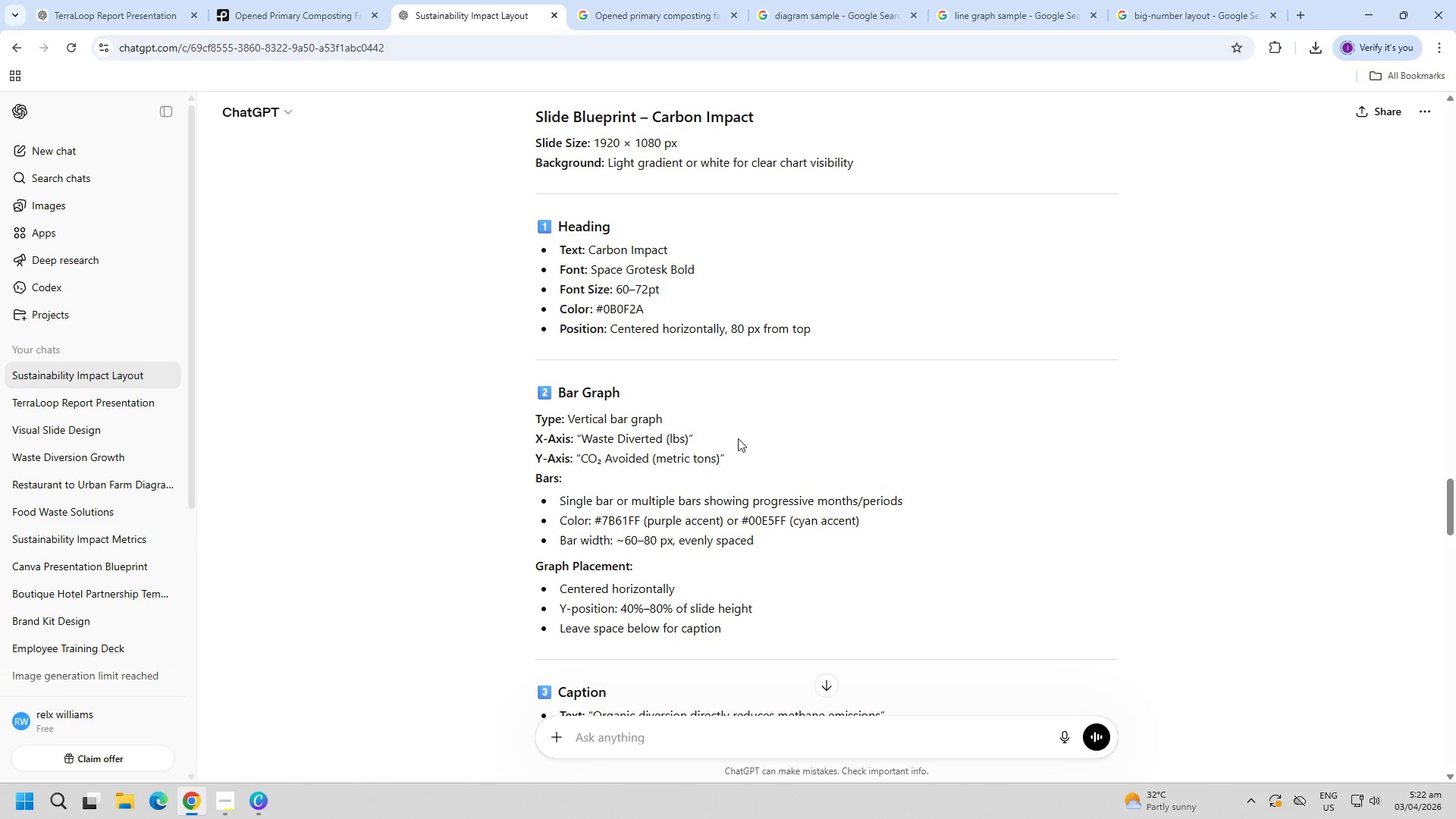 
scroll: coordinate [738, 442], scroll_direction: up, amount: 7.0
 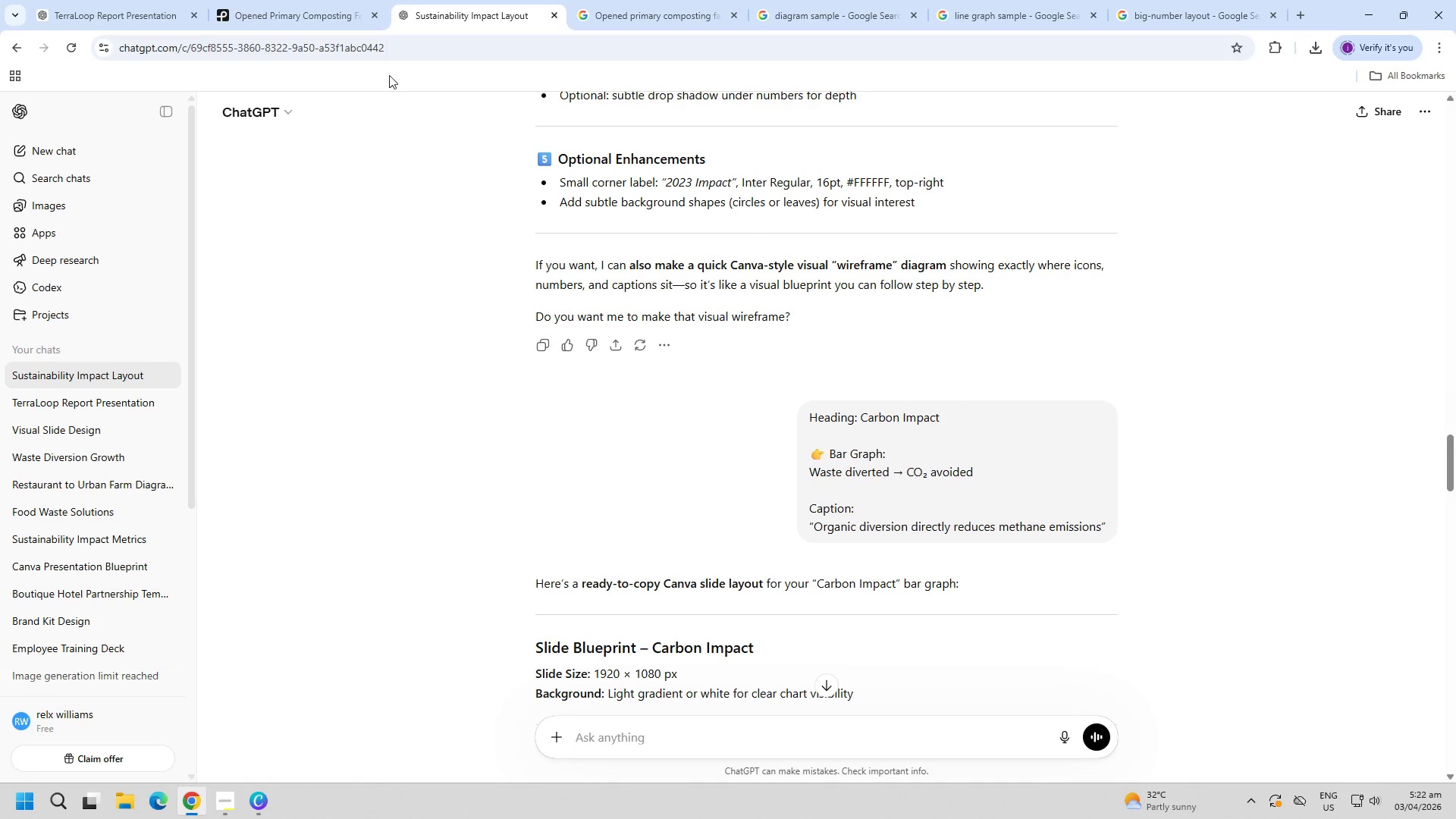 
left_click([388, 52])
 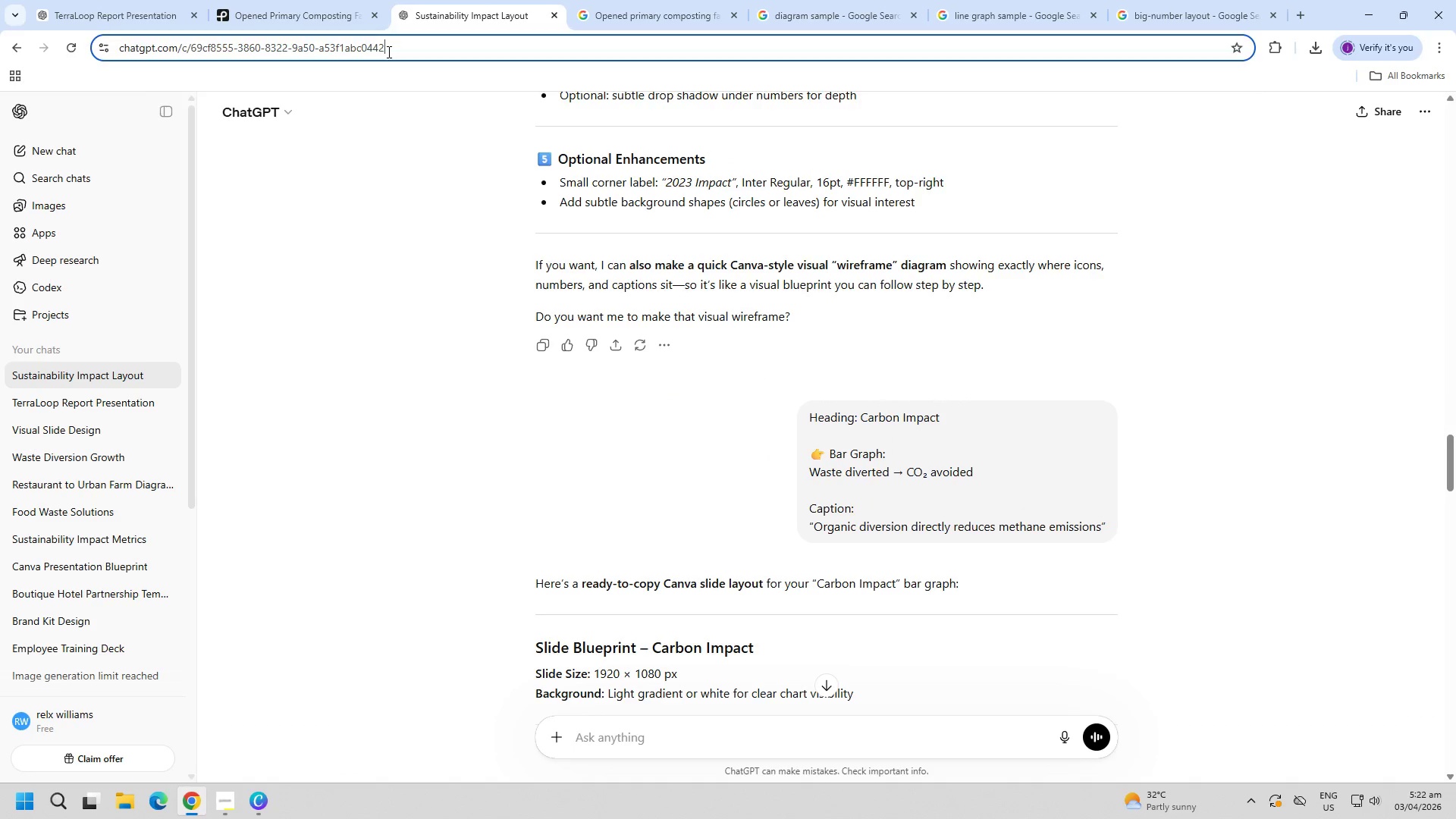 
type(chat)
 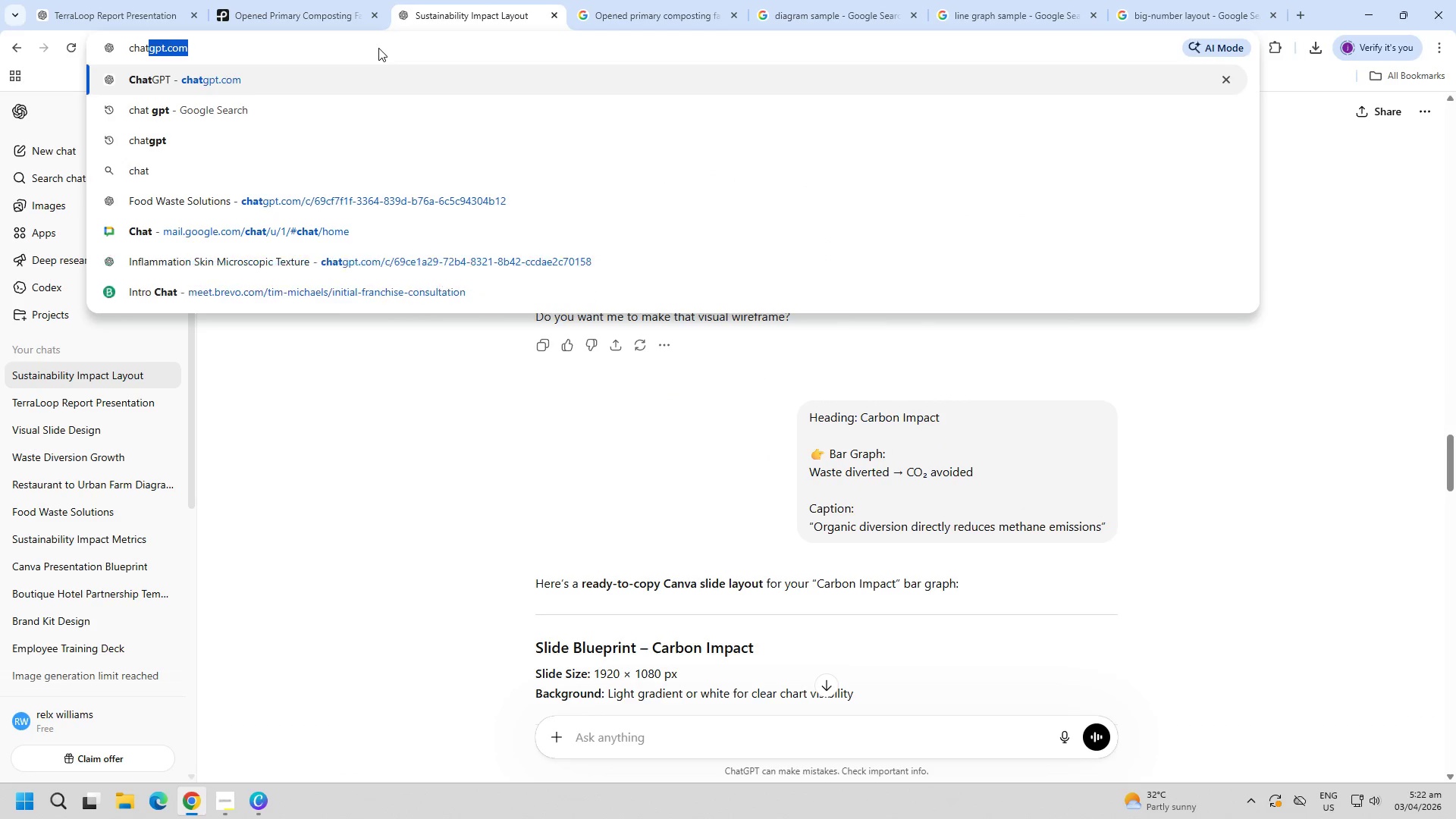 
key(Enter)
 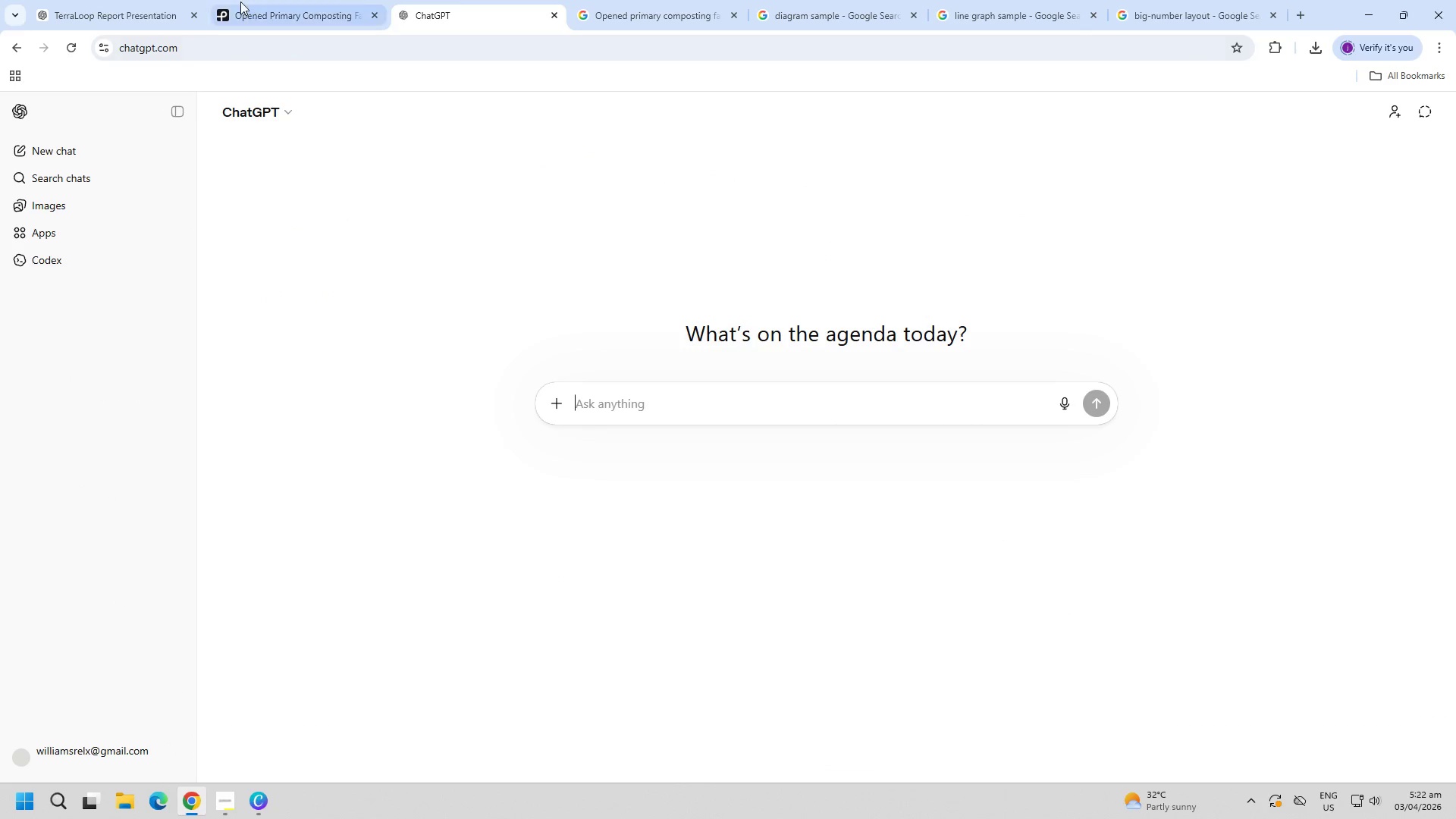 
left_click([142, 0])
 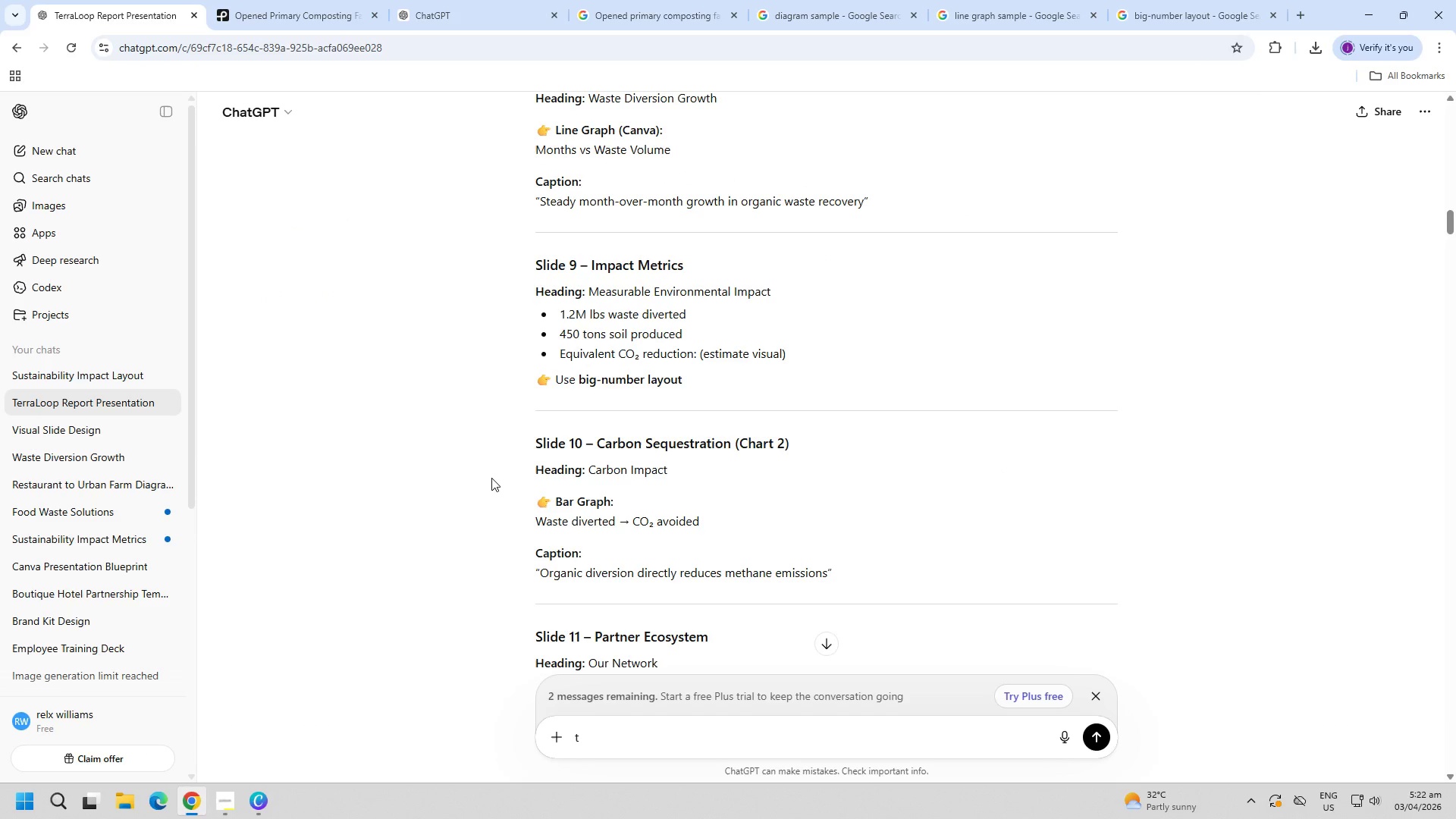 
left_click([249, 808])
 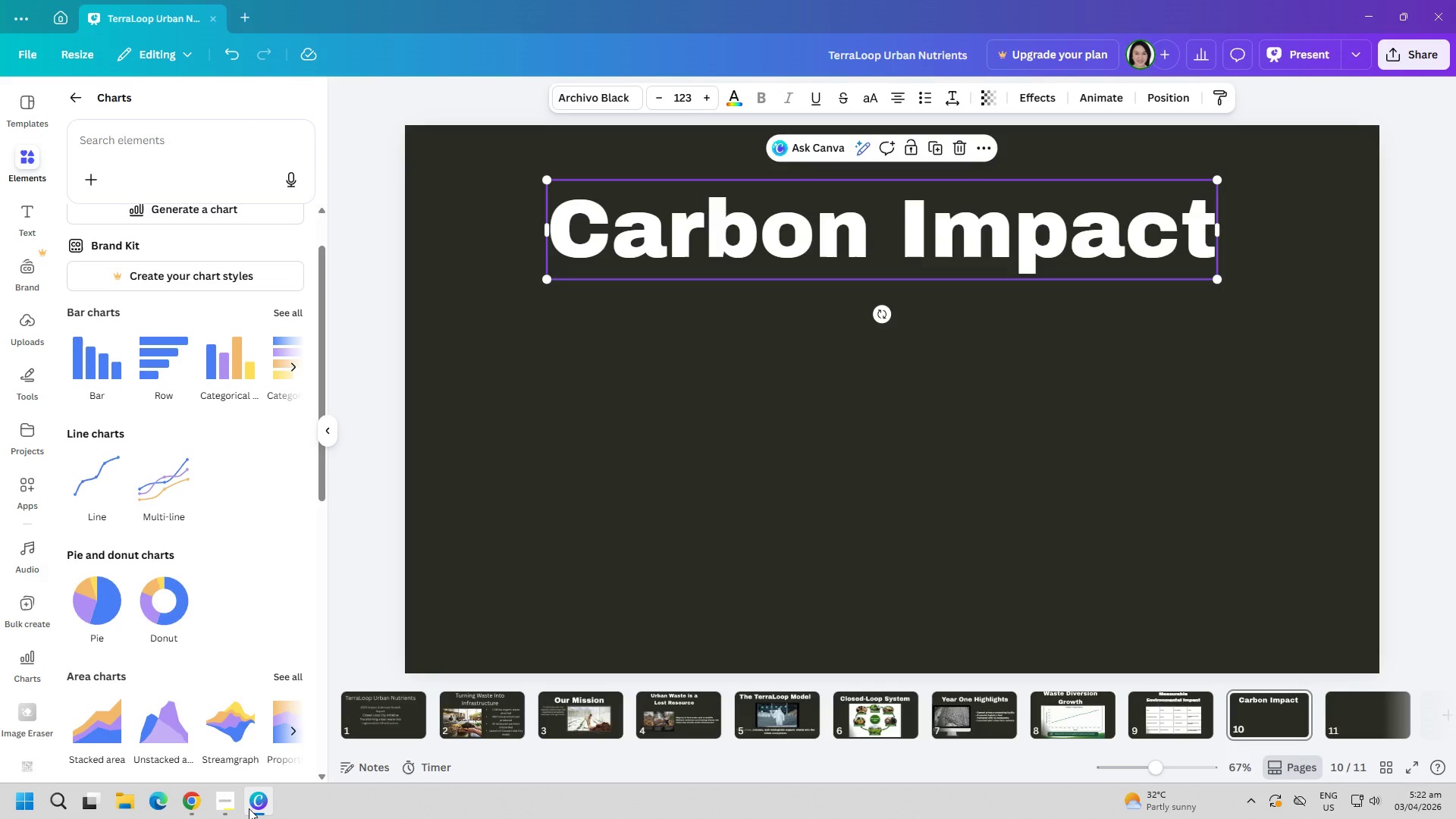 
key(Alt+AltLeft)
 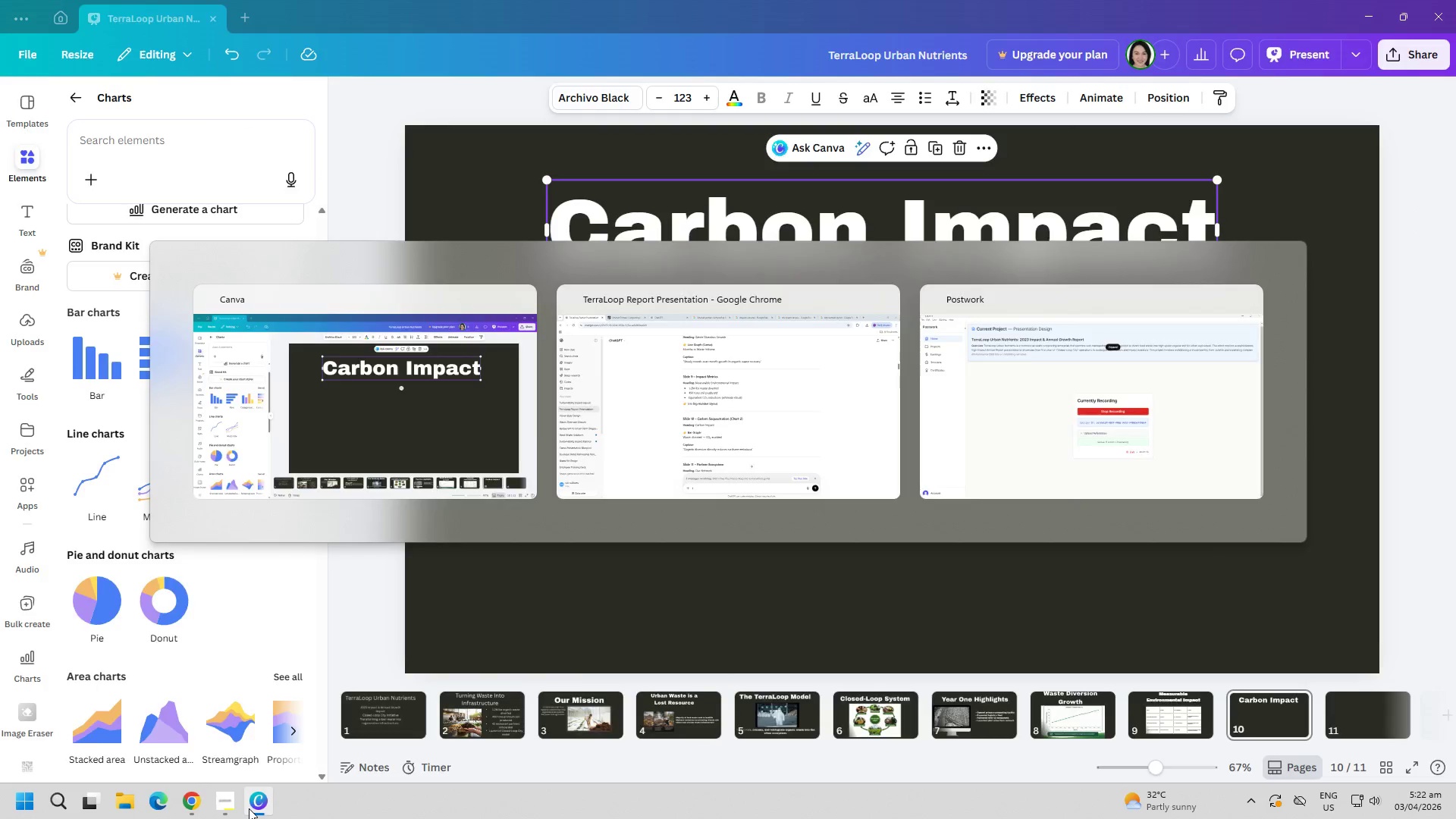 
key(Alt+Tab)
 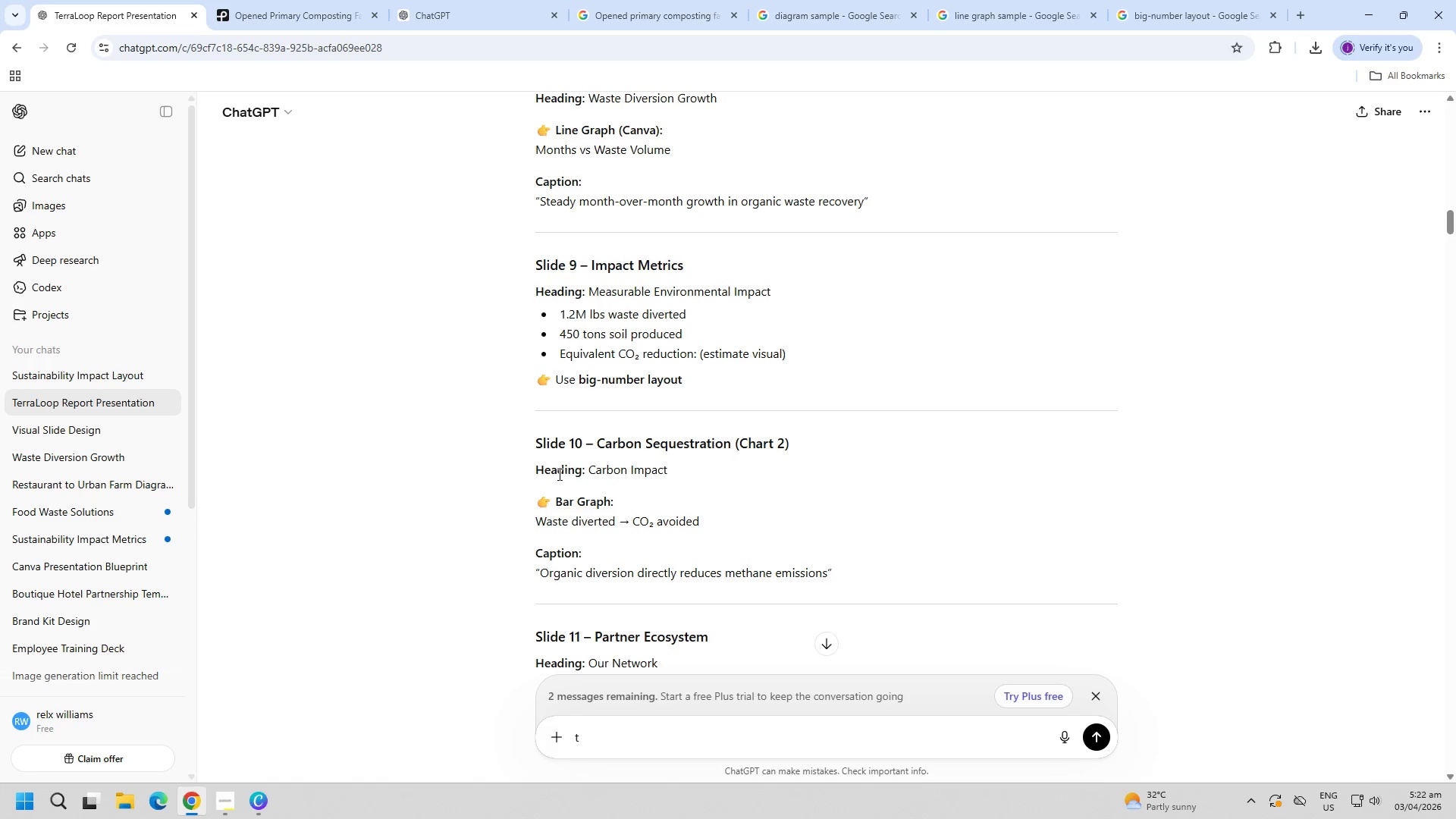 
left_click_drag(start_coordinate=[531, 464], to_coordinate=[877, 583])
 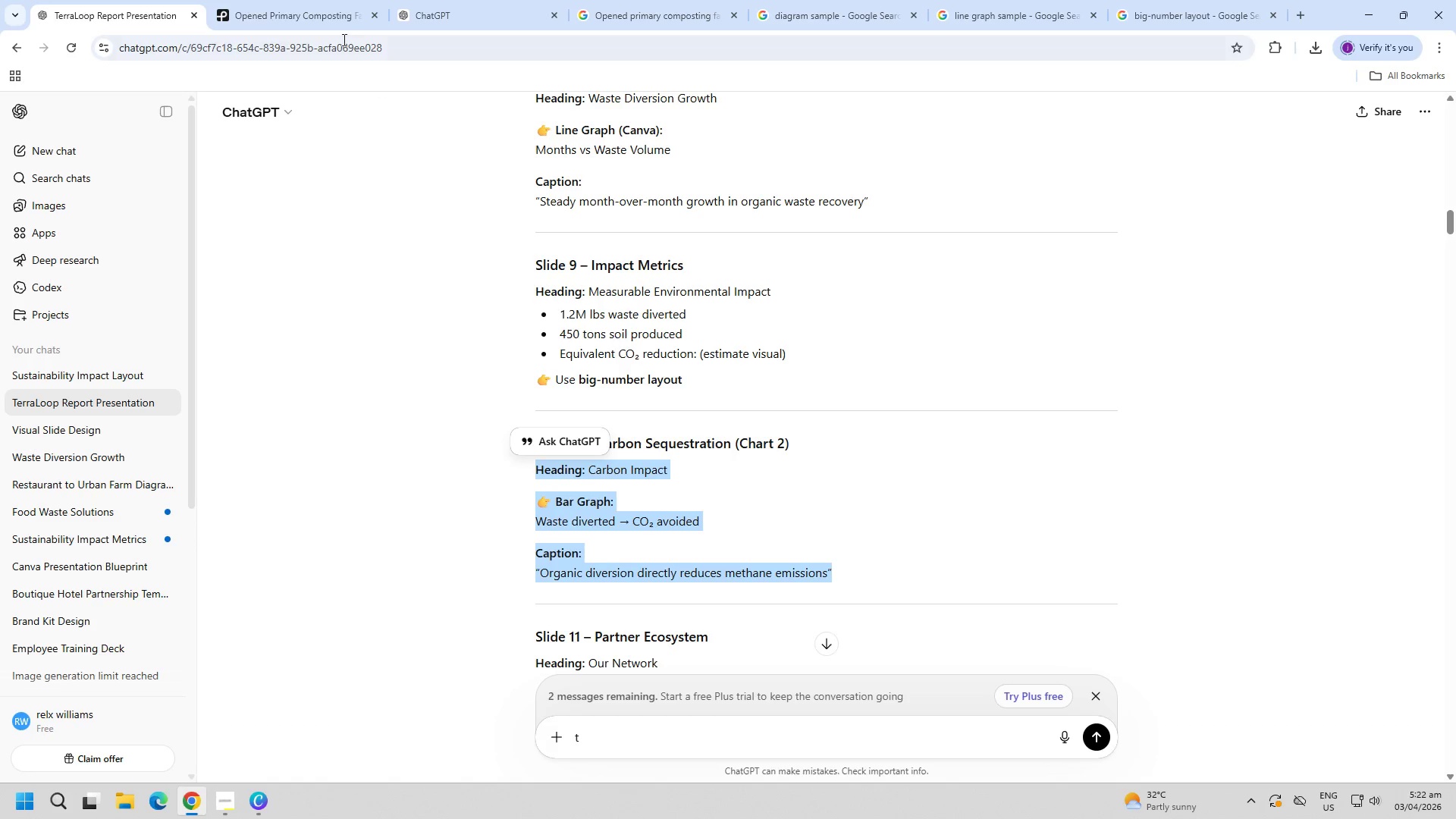 
key(Control+C)
 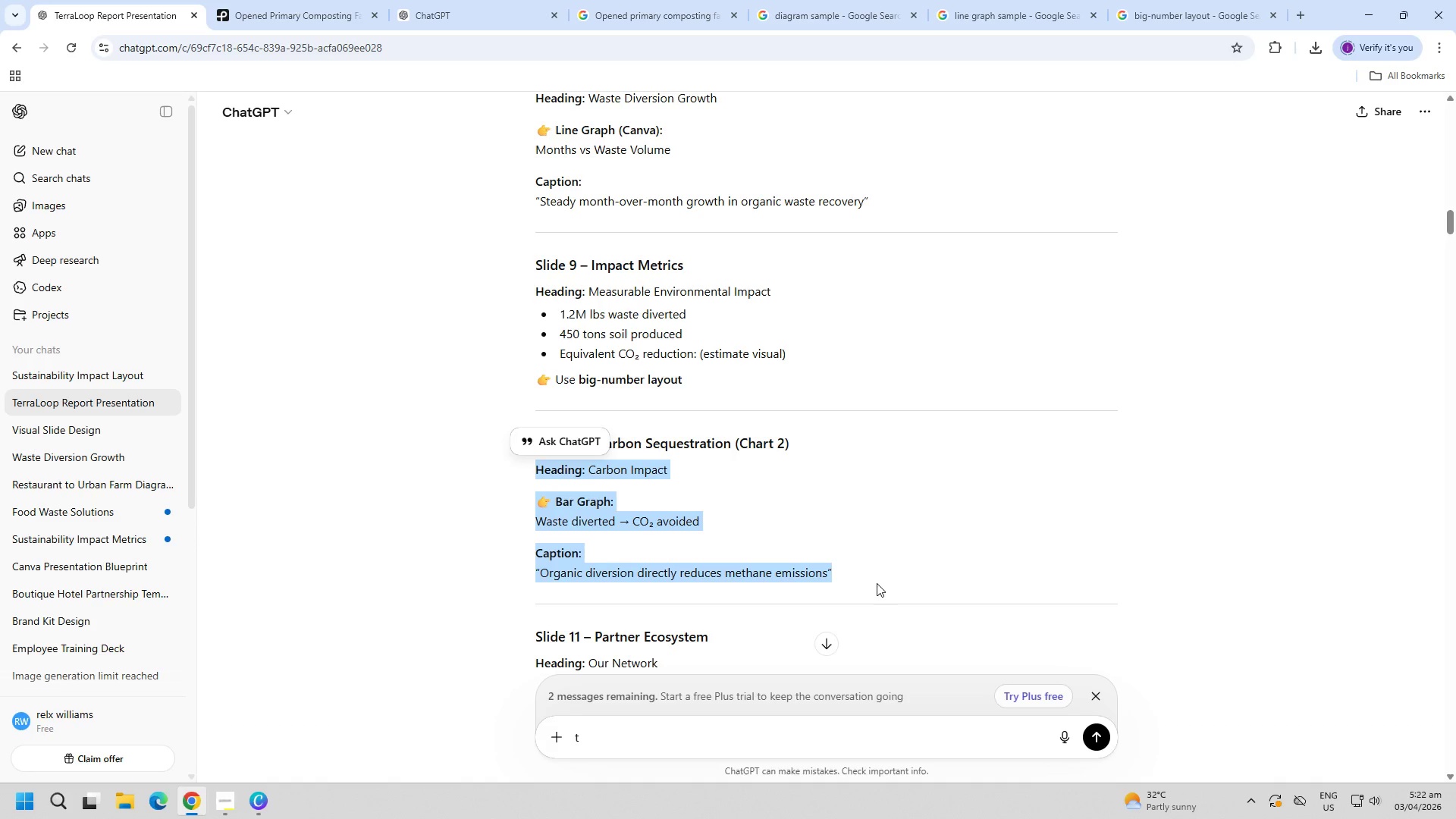 
key(Control+C)
 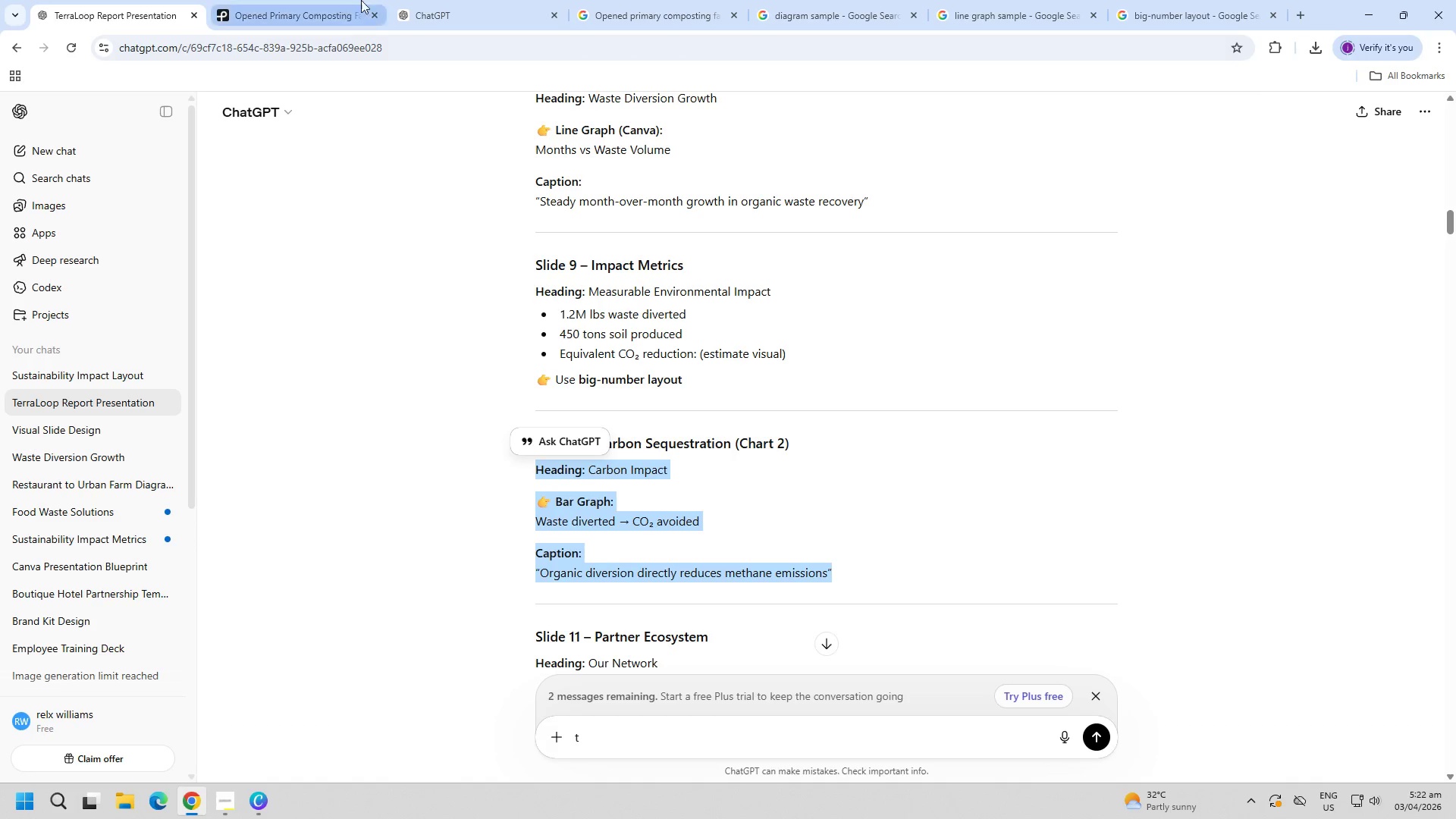 
left_click([455, 0])
 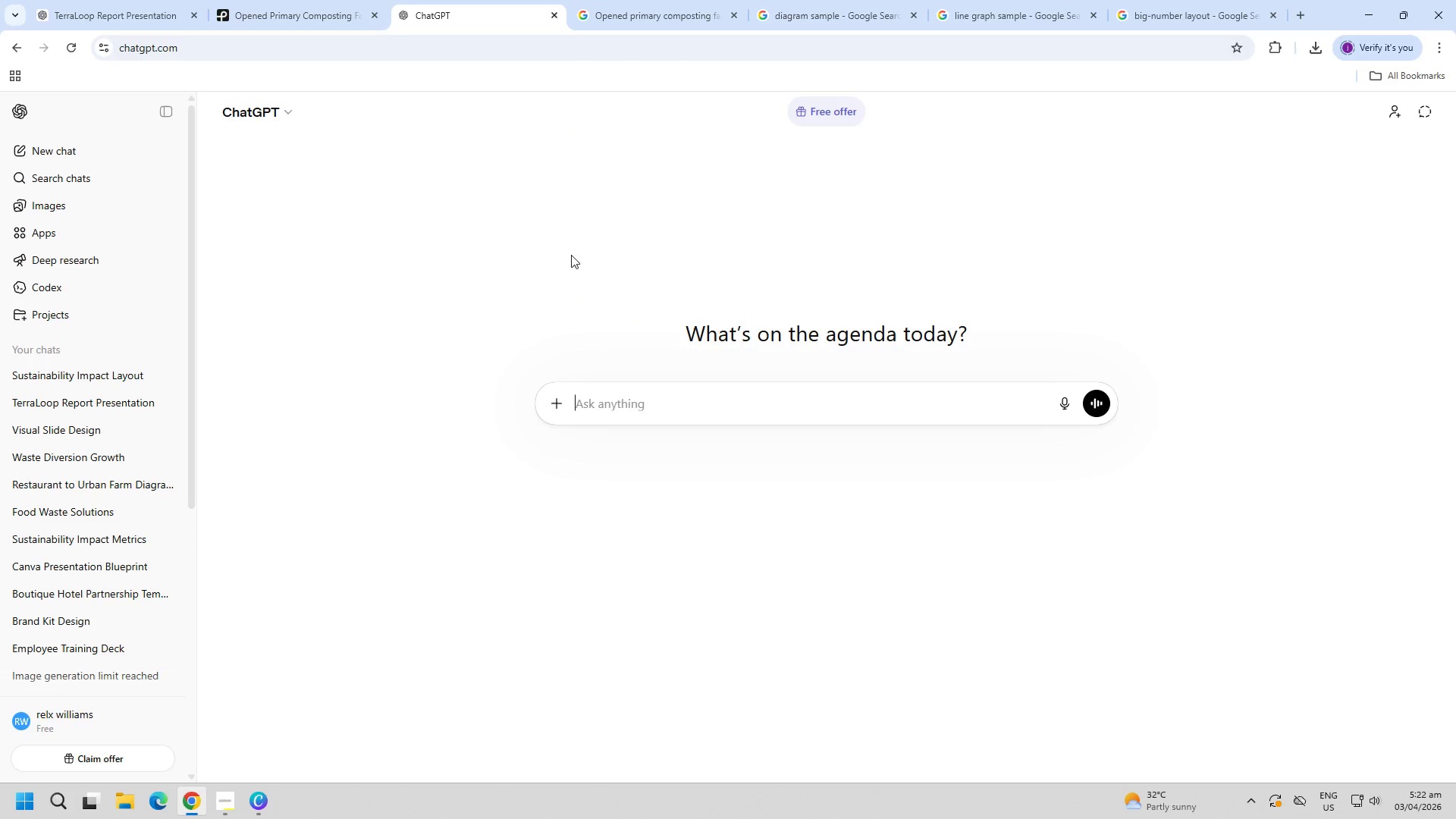 
key(Control+ControlLeft)
 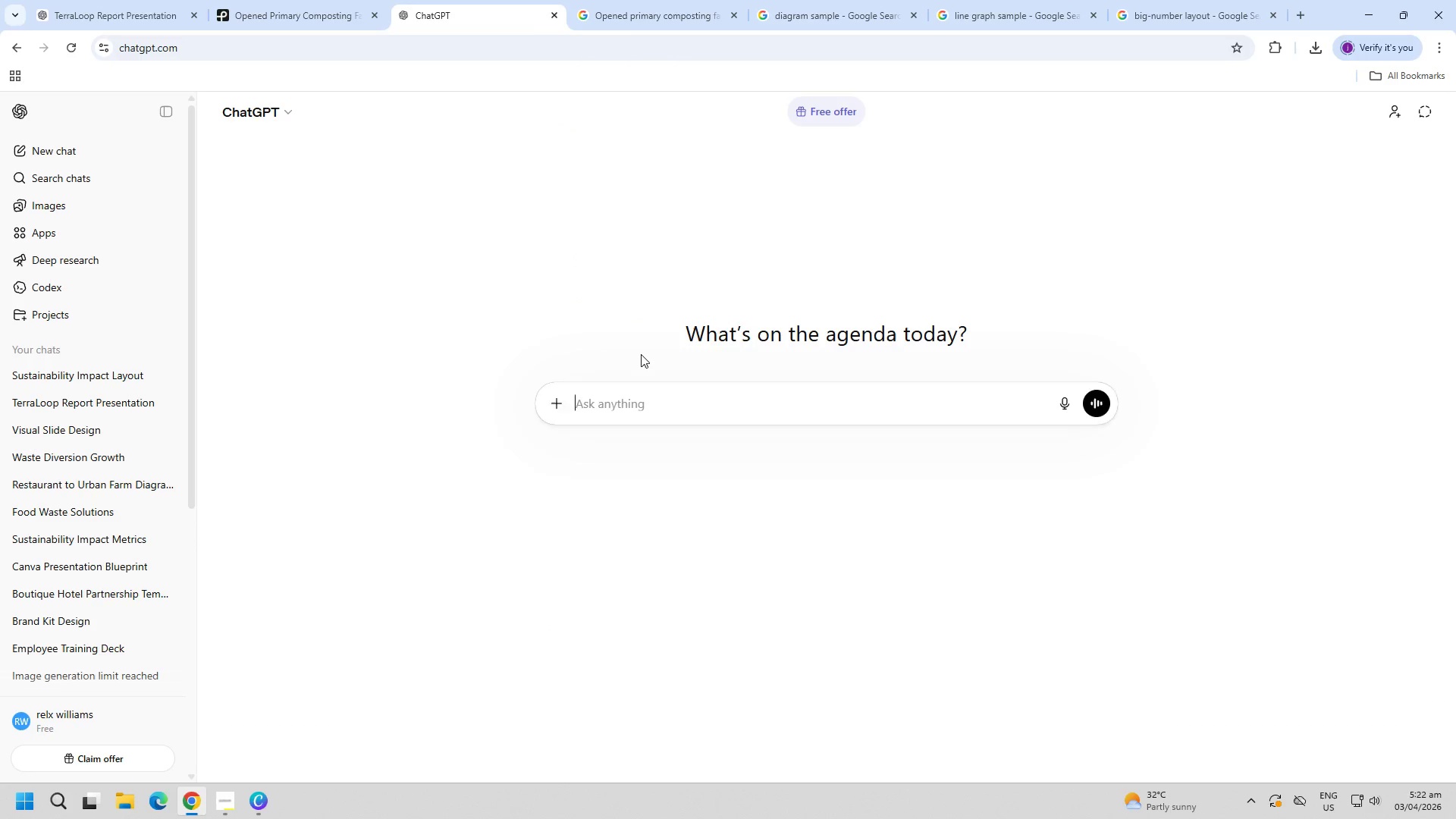 
key(Control+V)
 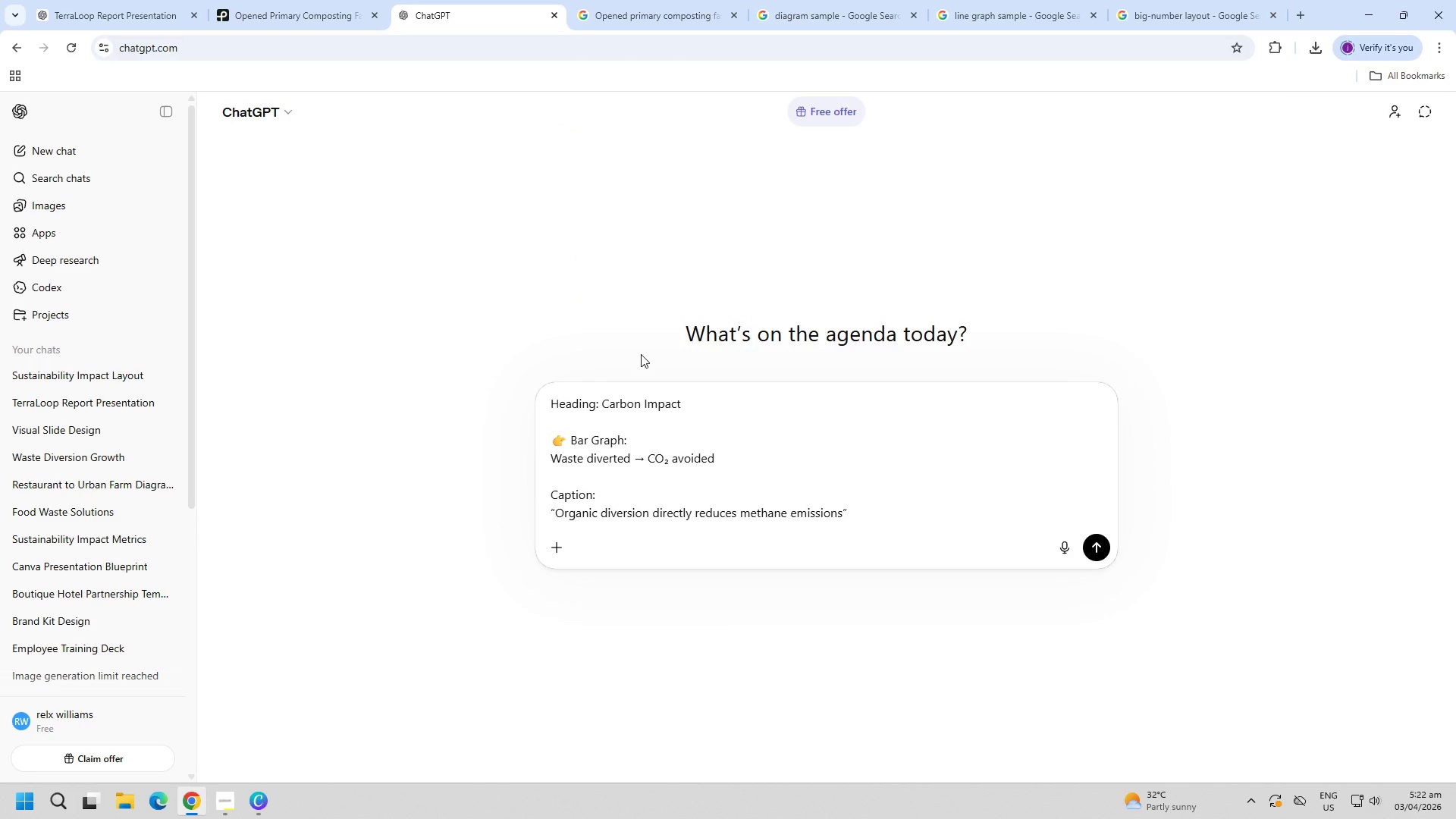 
key(Enter)
 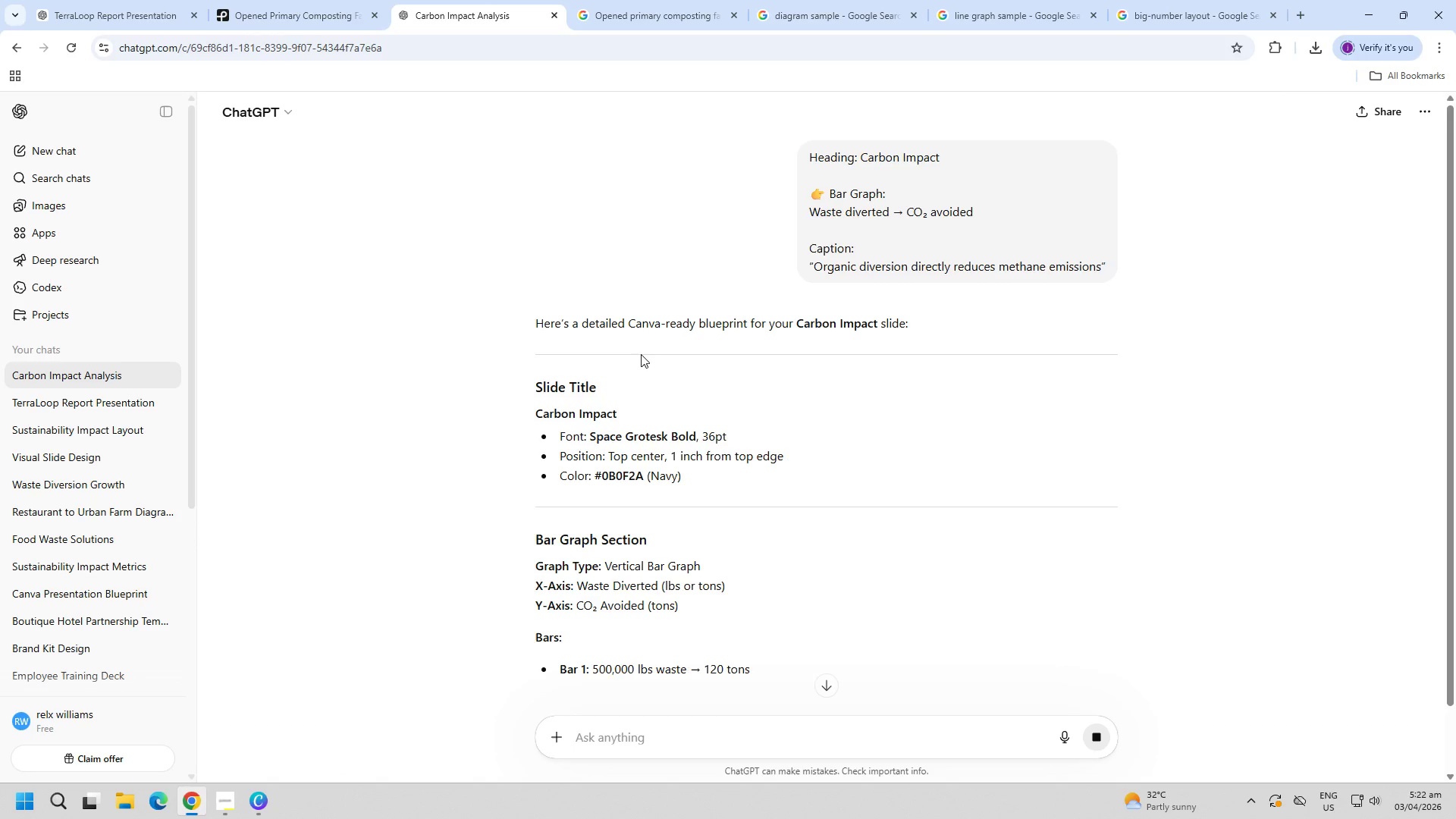 
wait(5.23)
 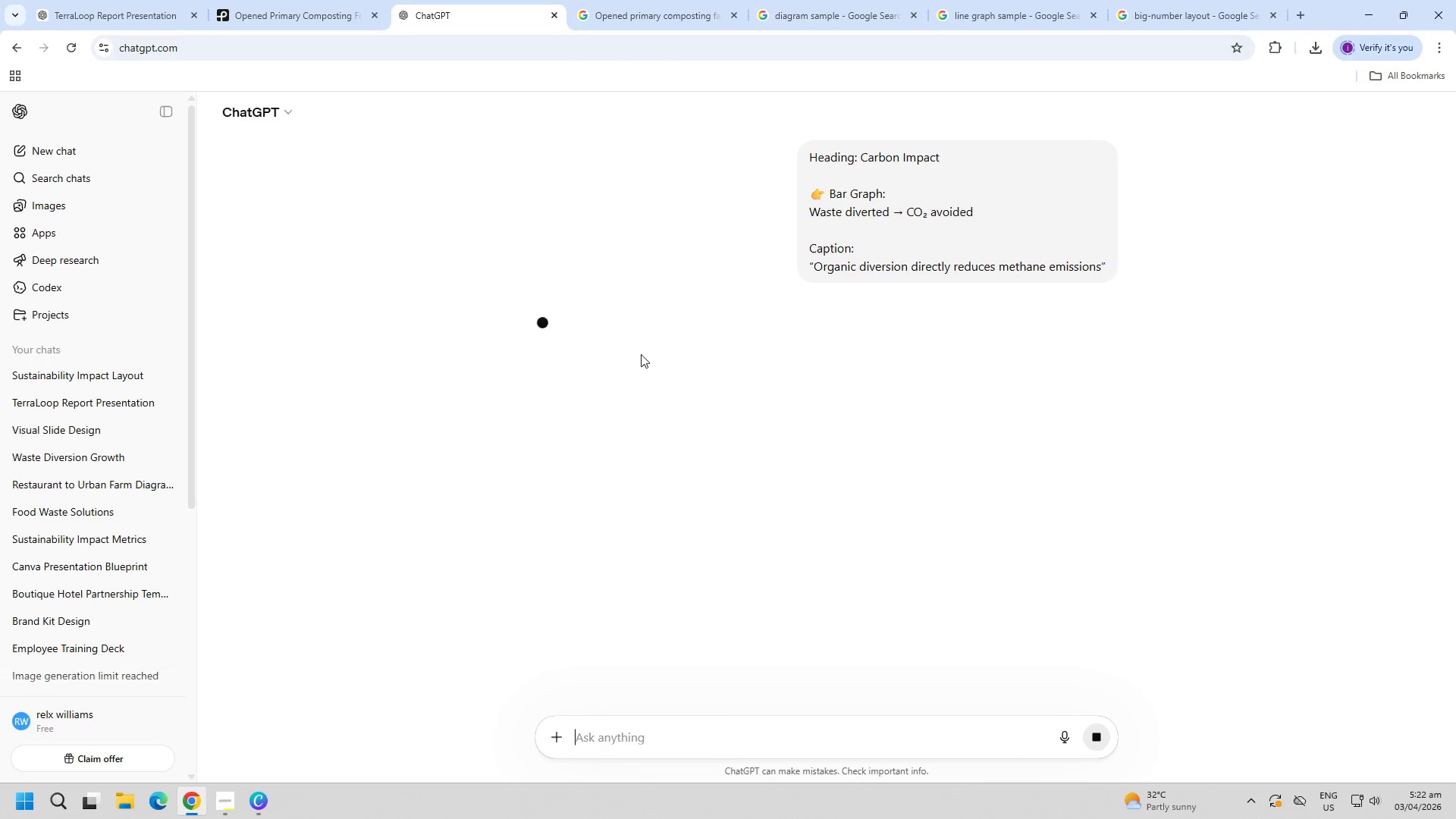 
scroll: coordinate [840, 515], scroll_direction: down, amount: 14.0
 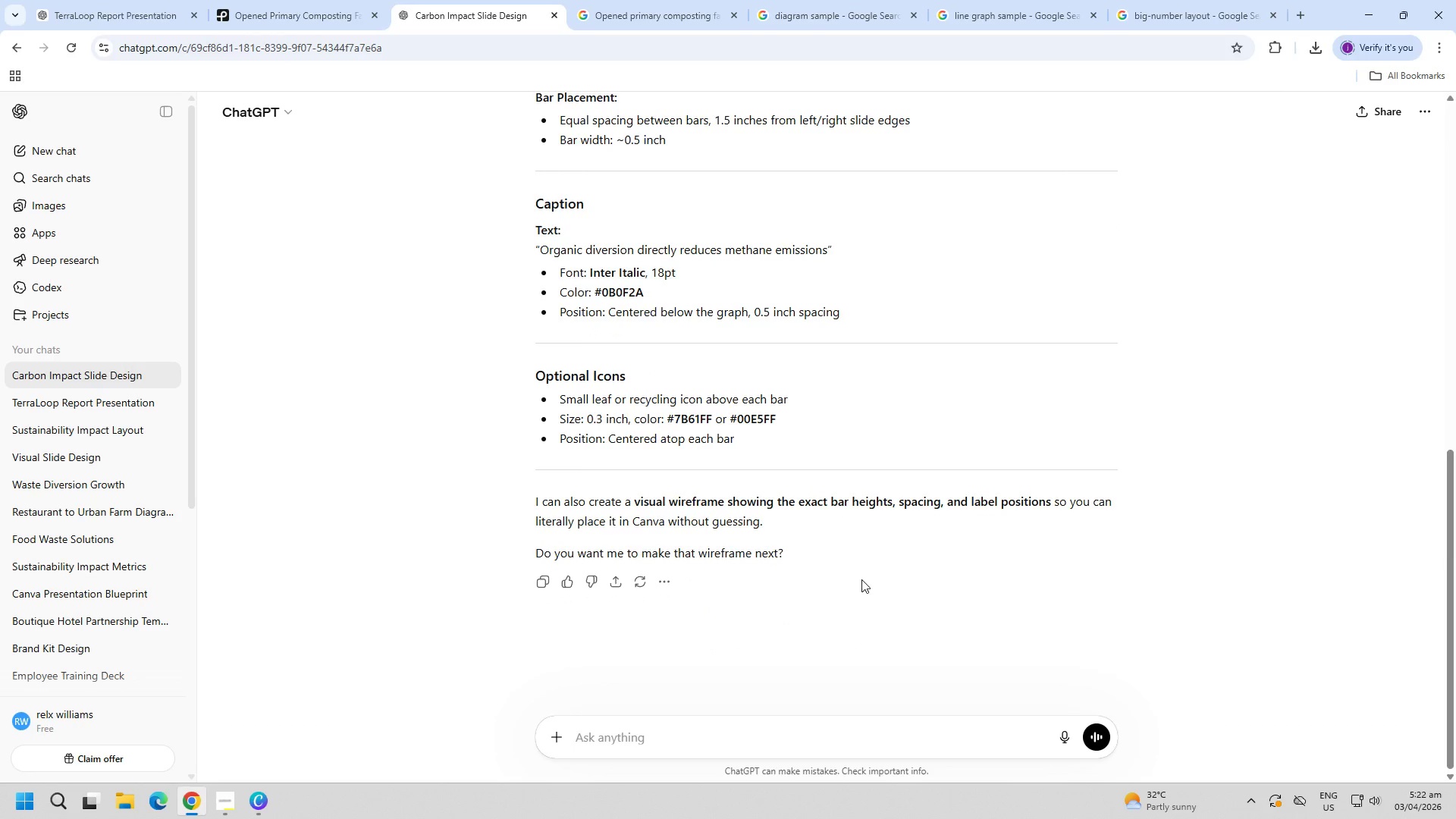 
scroll: coordinate [861, 579], scroll_direction: up, amount: 7.0
 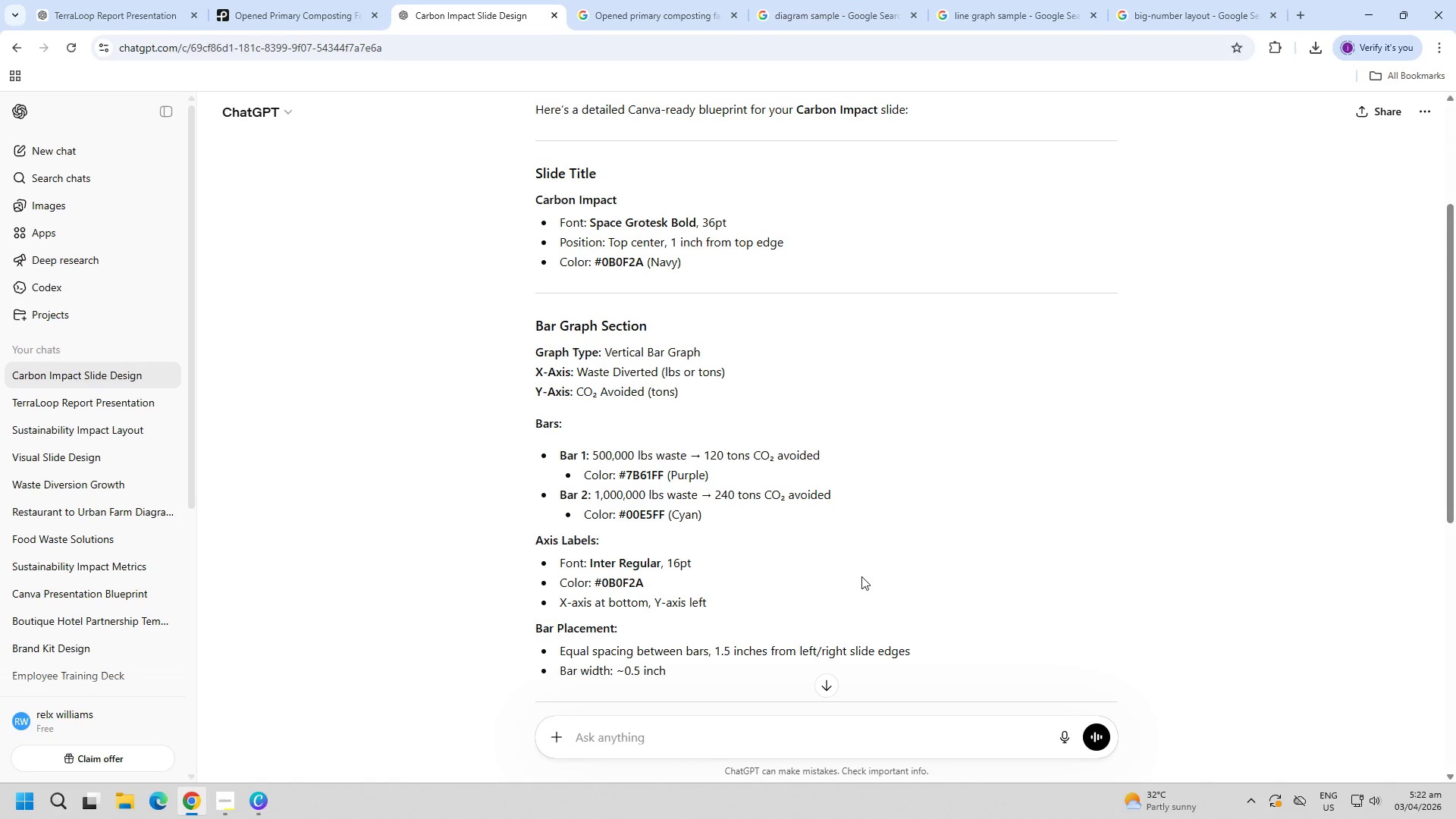 
key(Control+ControlLeft)
 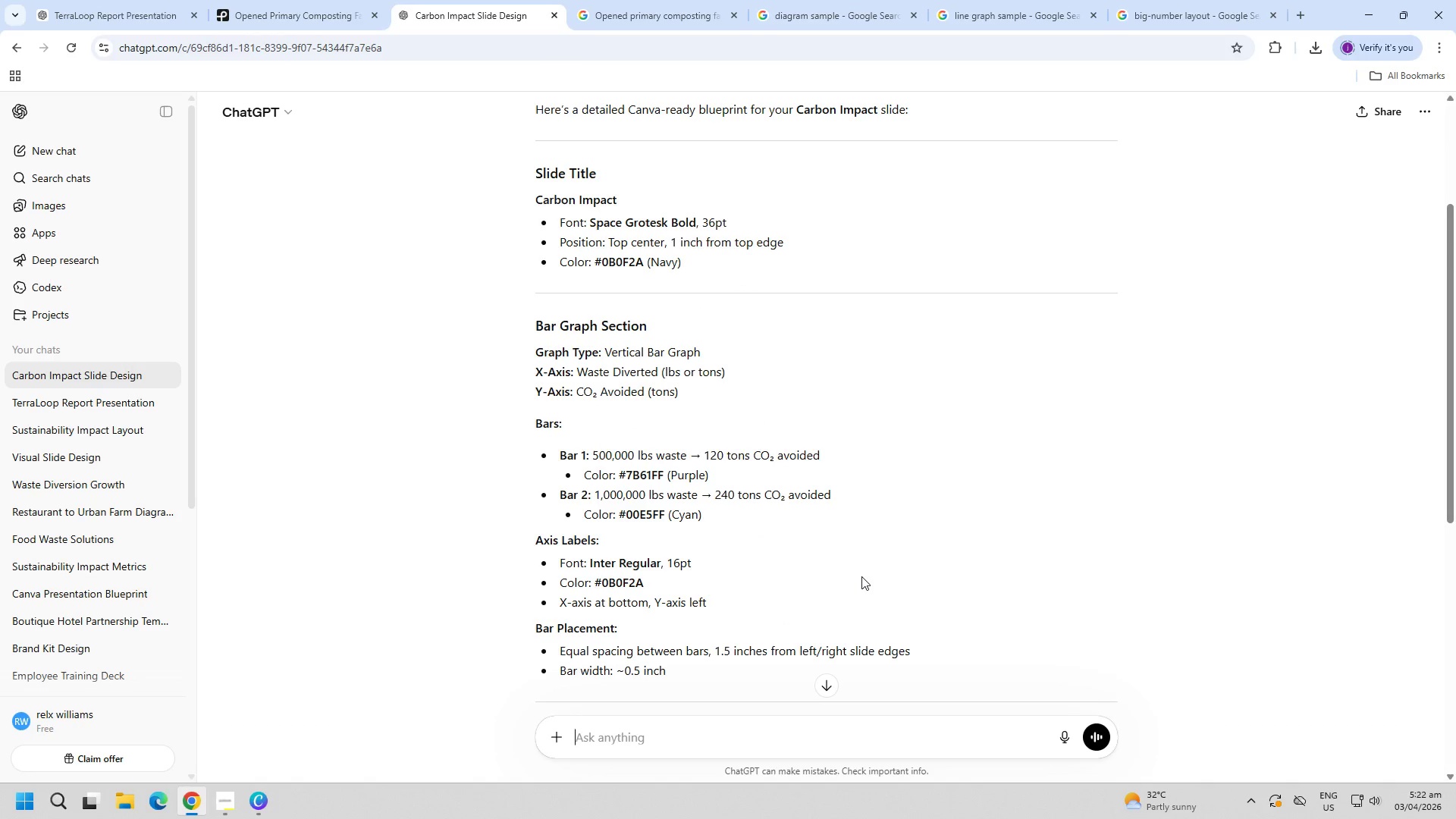 
key(Control+V)
 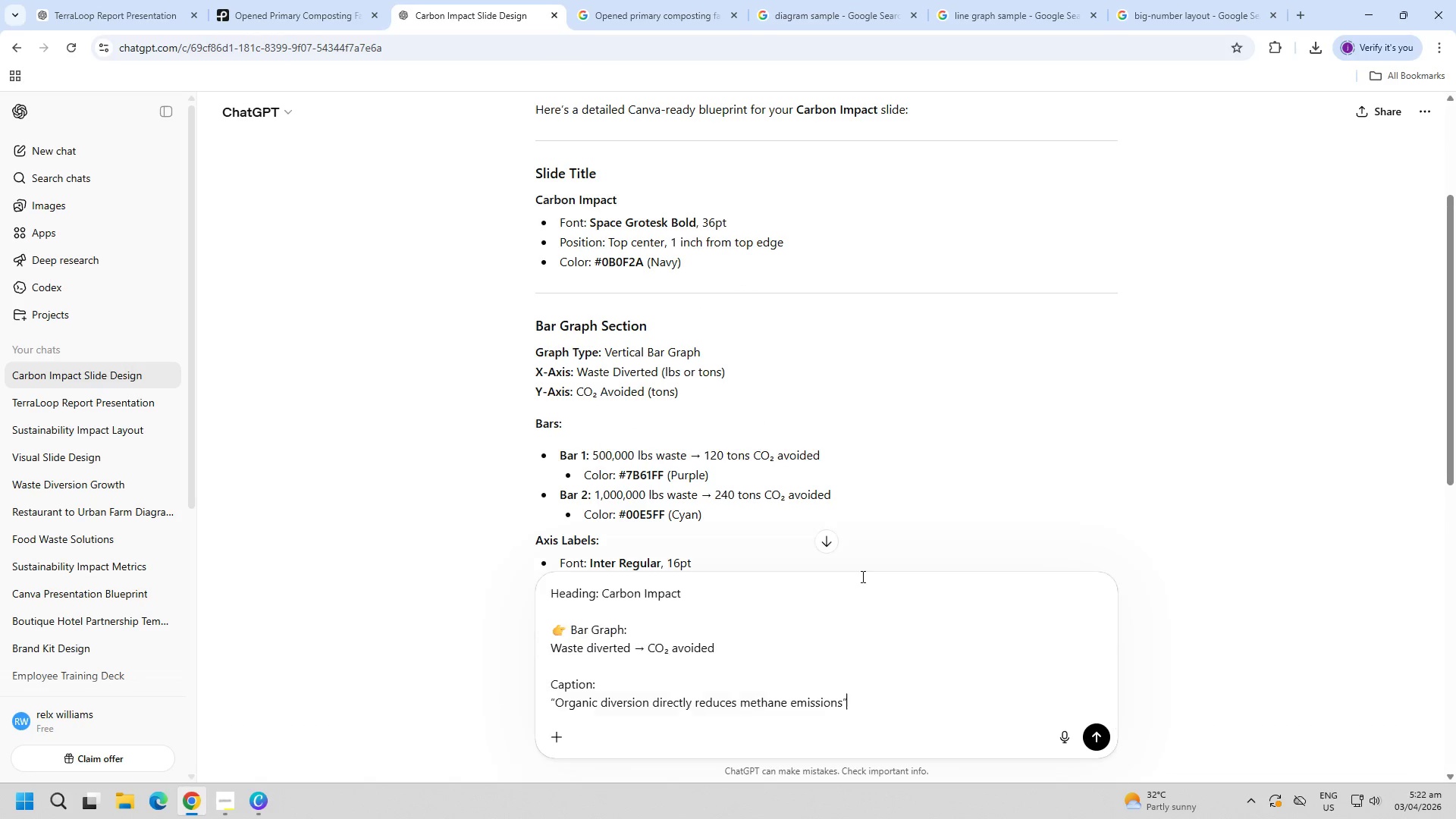 
type( for canva presentation)
 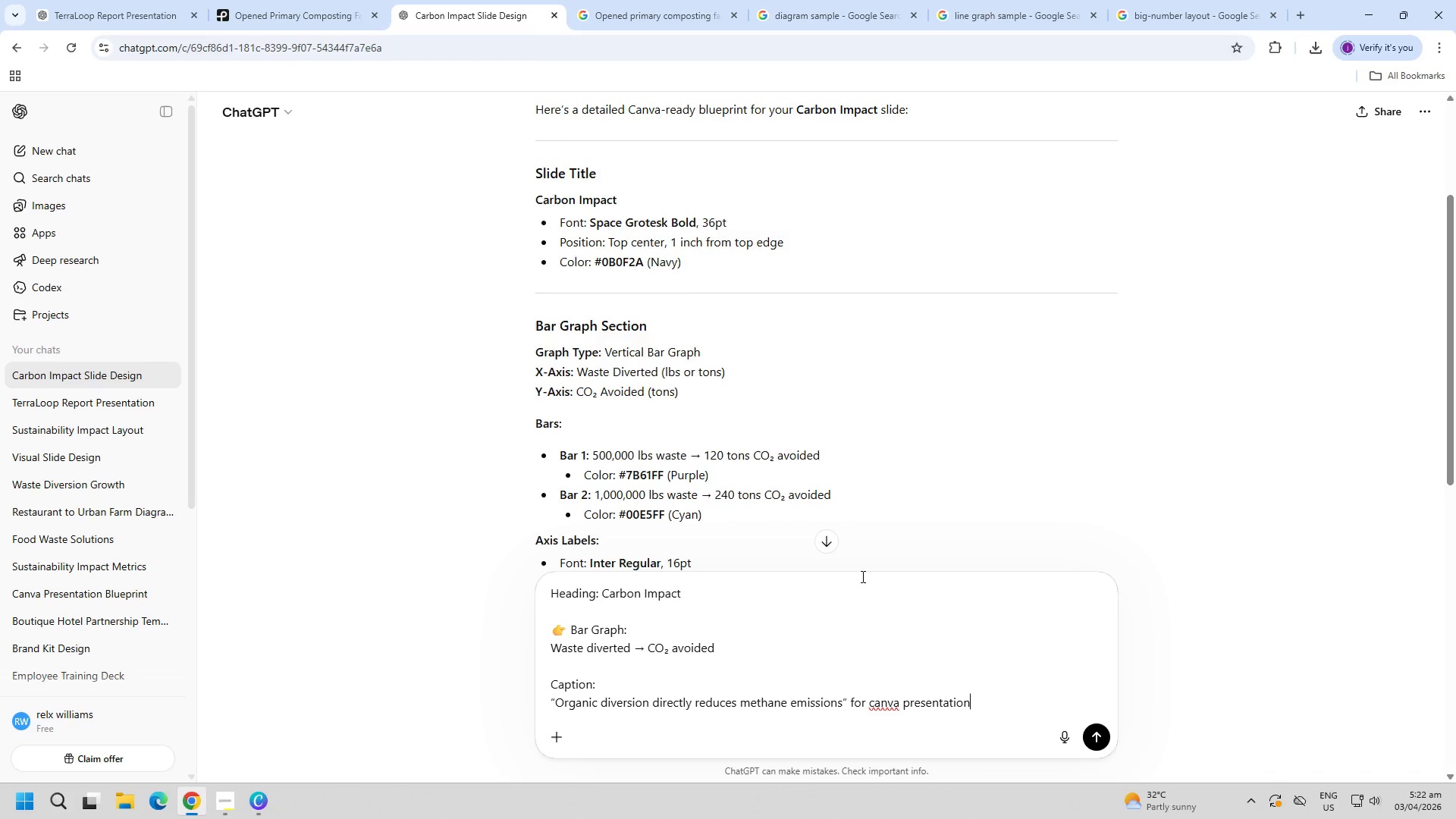 
key(Enter)
 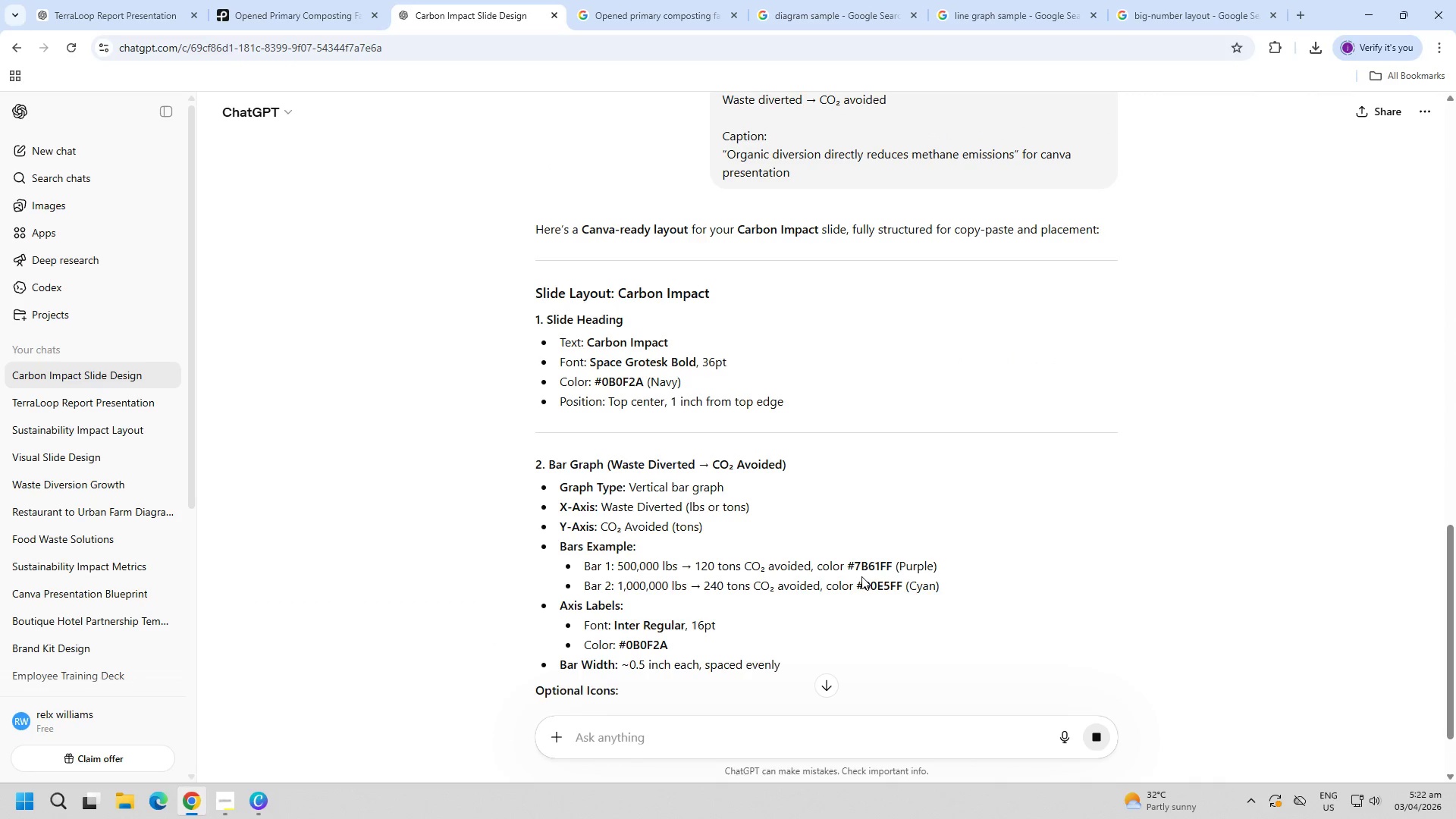 
wait(5.41)
 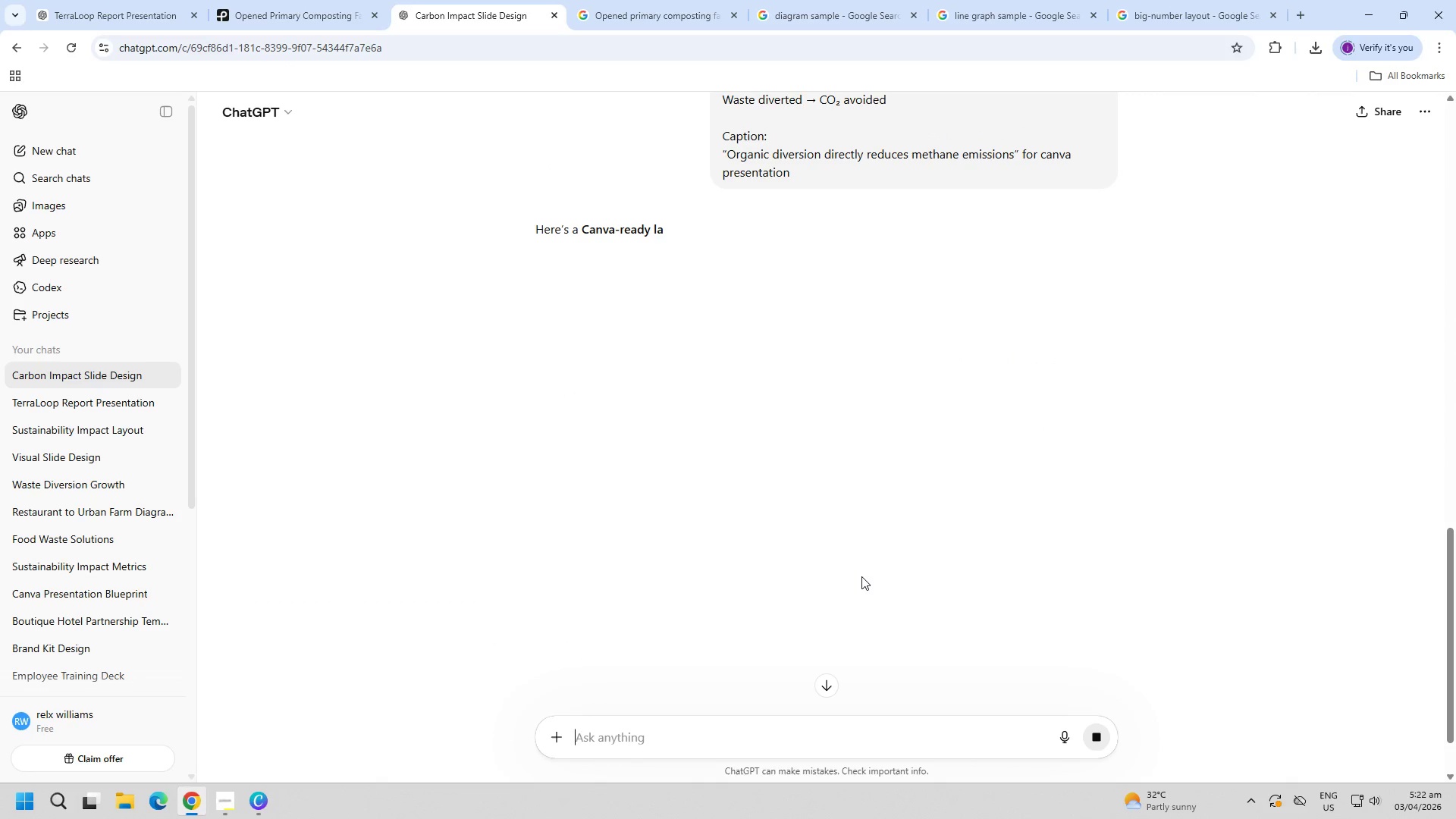 
scroll: coordinate [952, 590], scroll_direction: down, amount: 15.0
 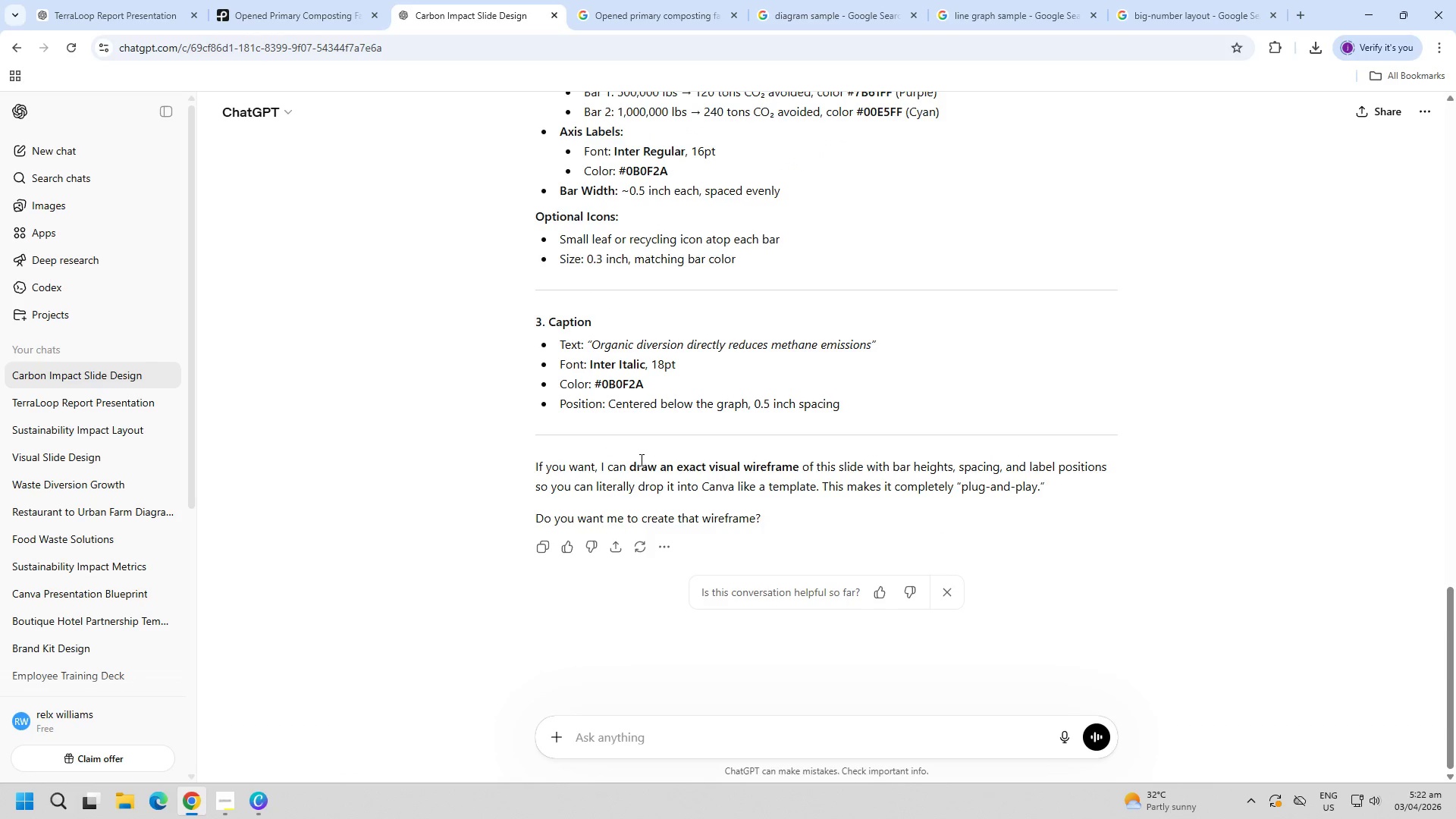 
left_click_drag(start_coordinate=[629, 463], to_coordinate=[796, 462])
 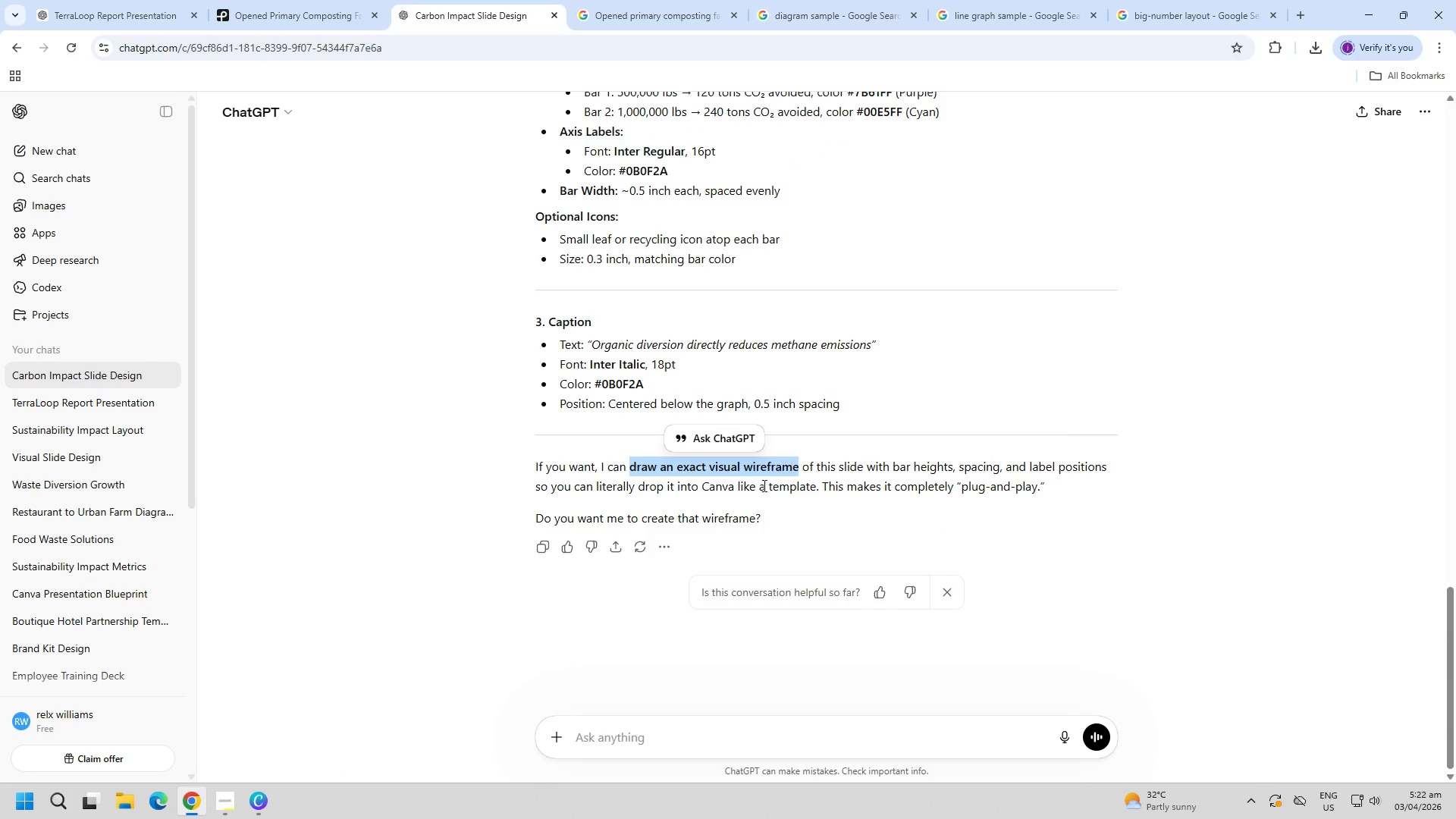 
key(Control+ControlLeft)
 